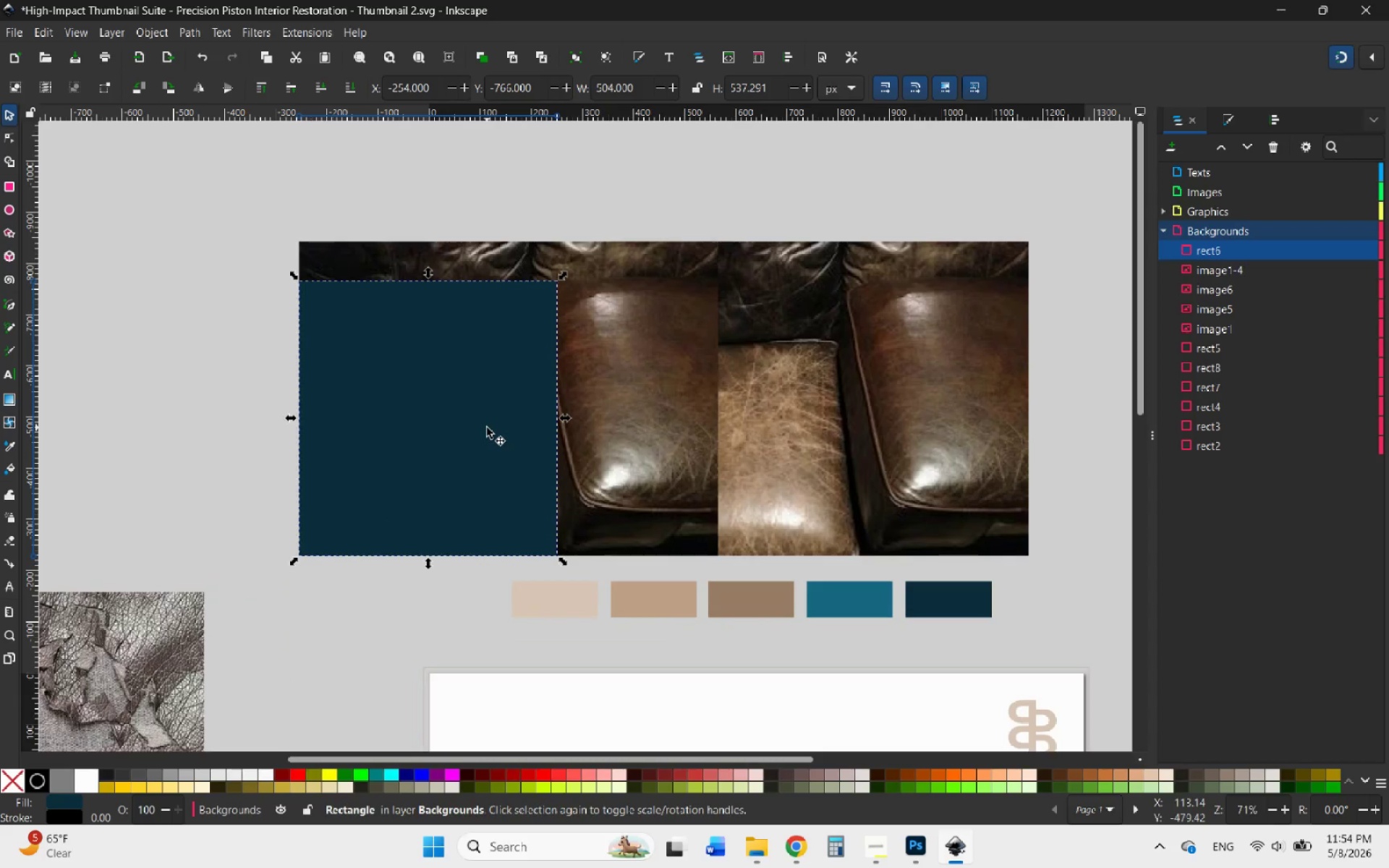 
hold_key(key=ControlLeft, duration=1.62)
scroll: coordinate [747, 394], scroll_direction: down, amount: 8.0
 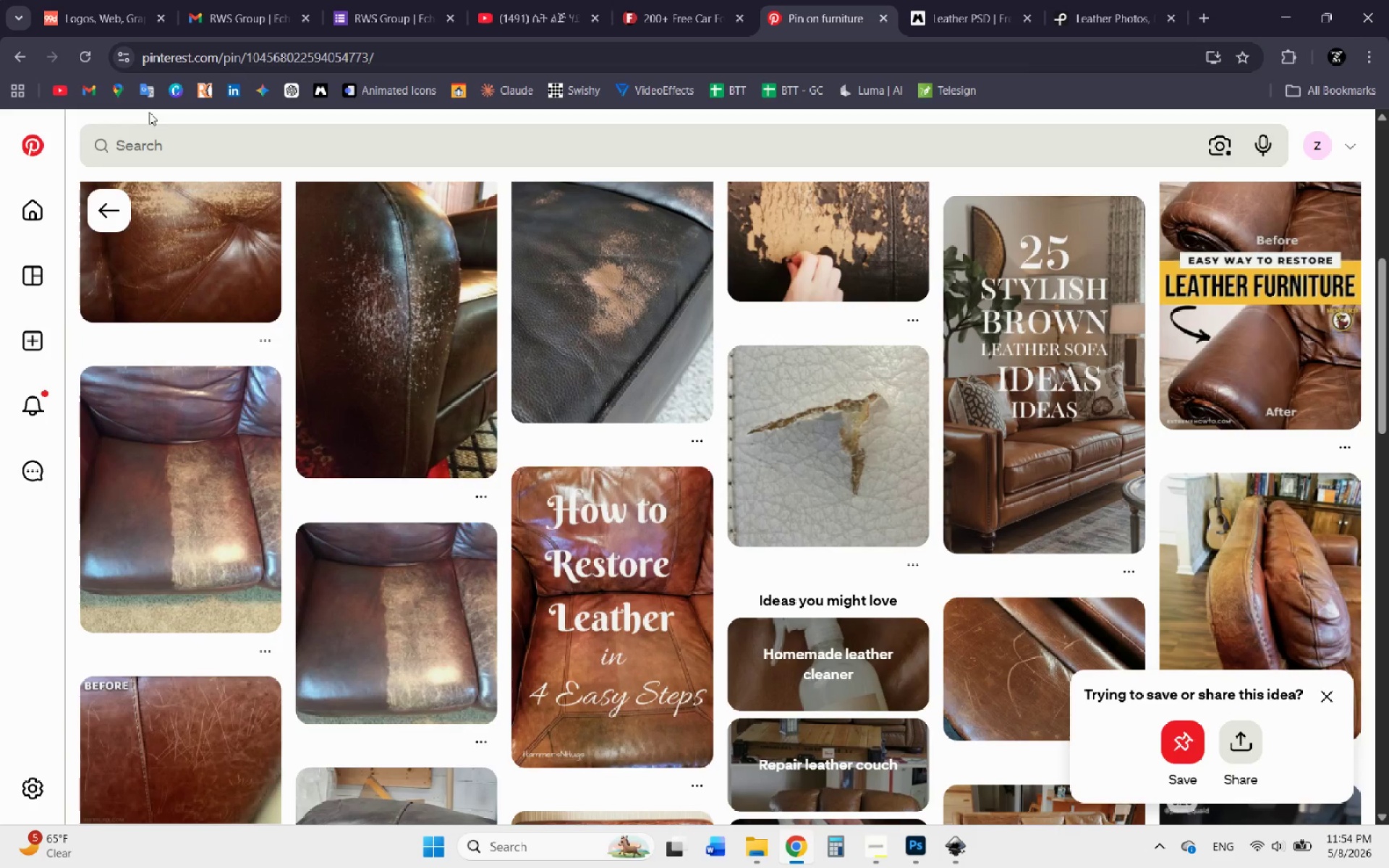 
left_click([108, 222])
 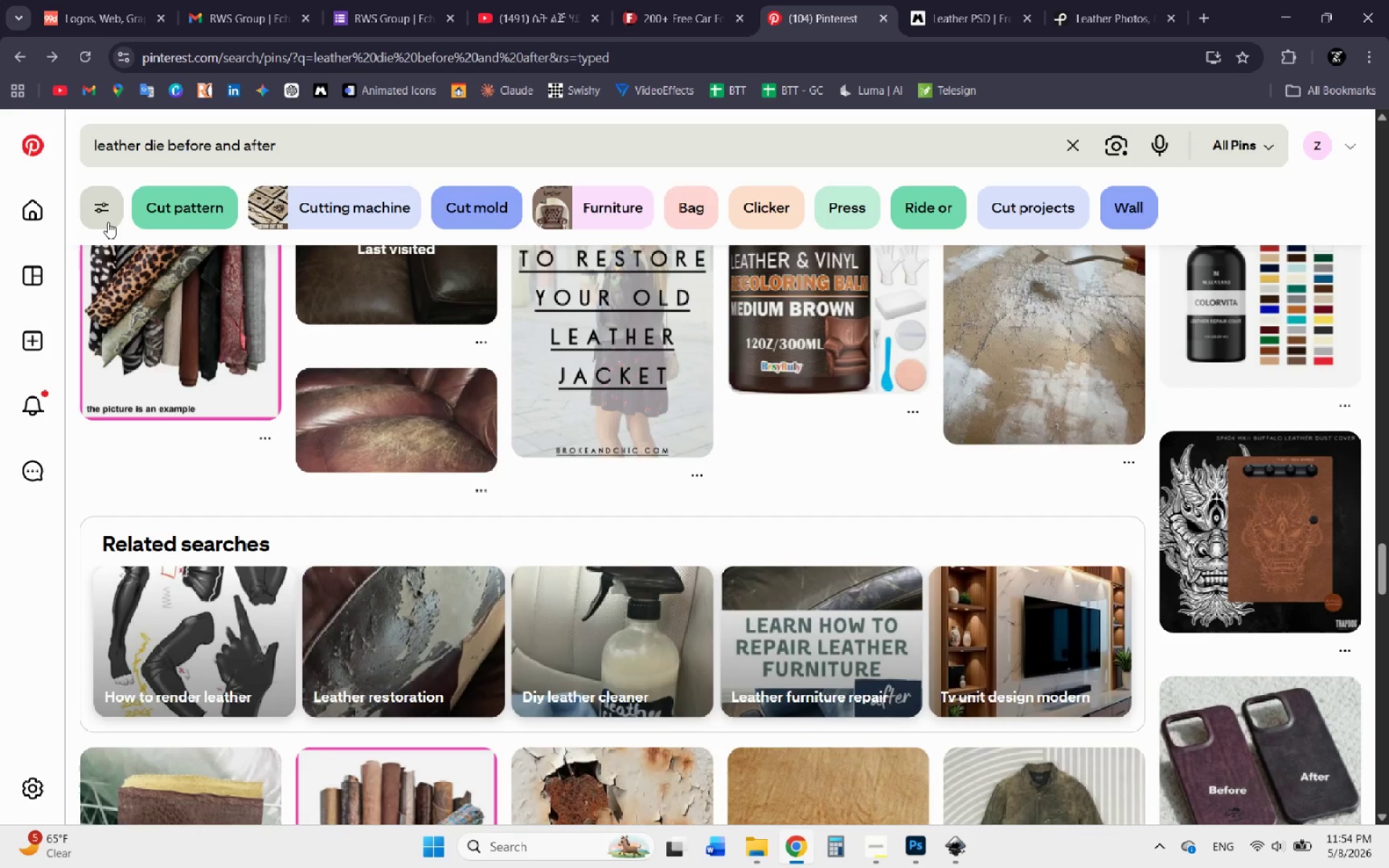 
left_click_drag(start_coordinate=[300, 150], to_coordinate=[81, 154])
 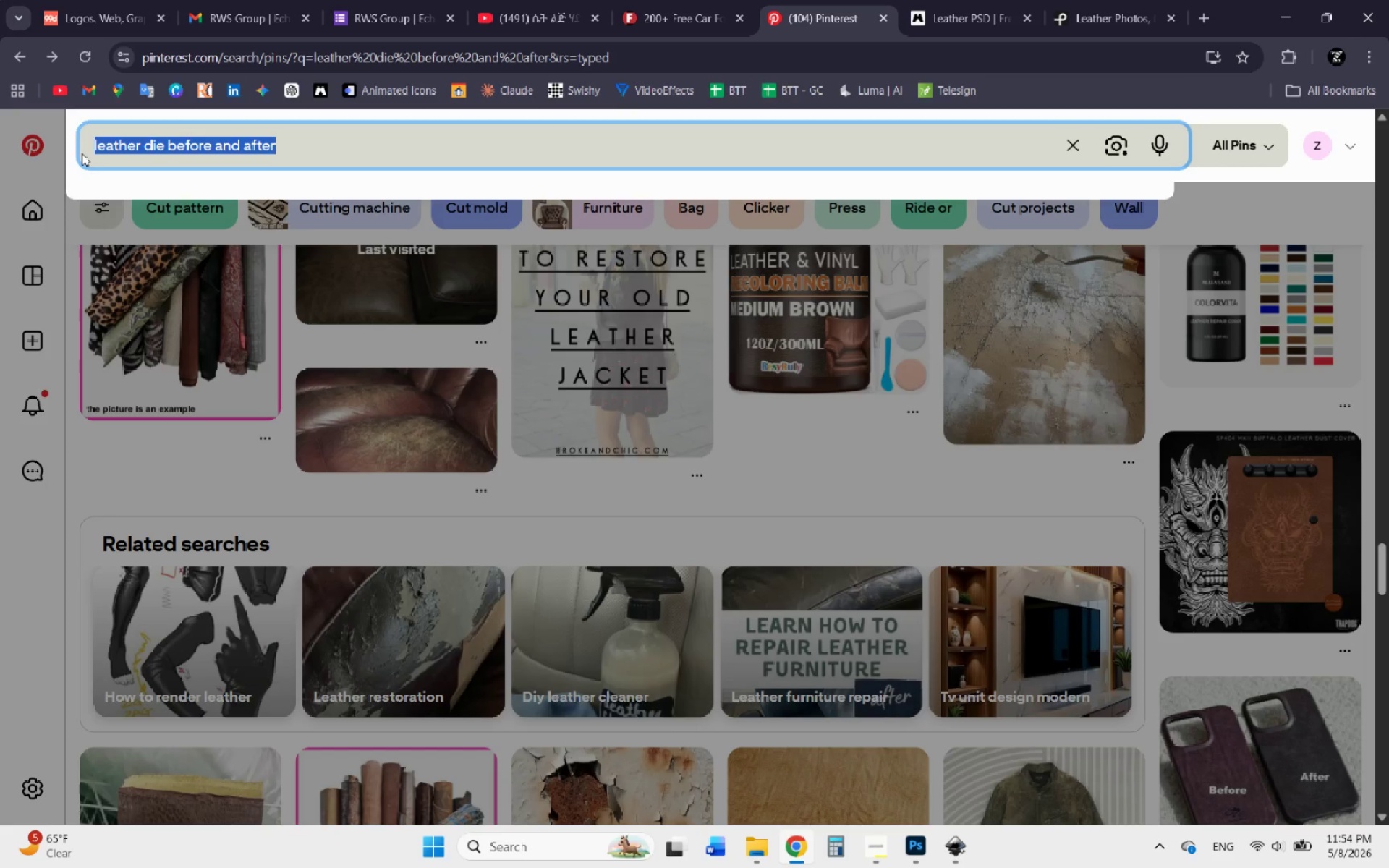 
key(Control+C)
 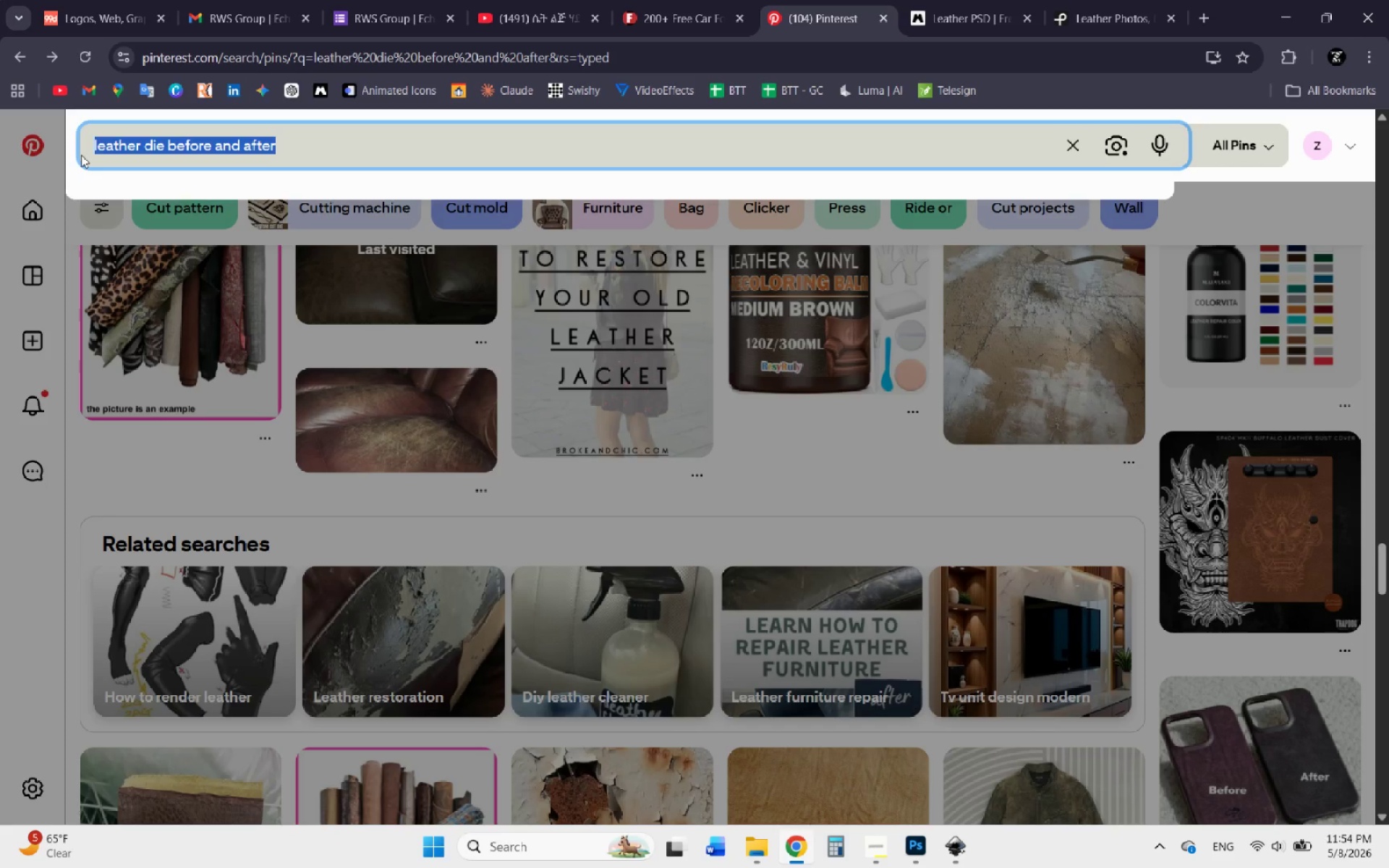 
key(Control+C)
 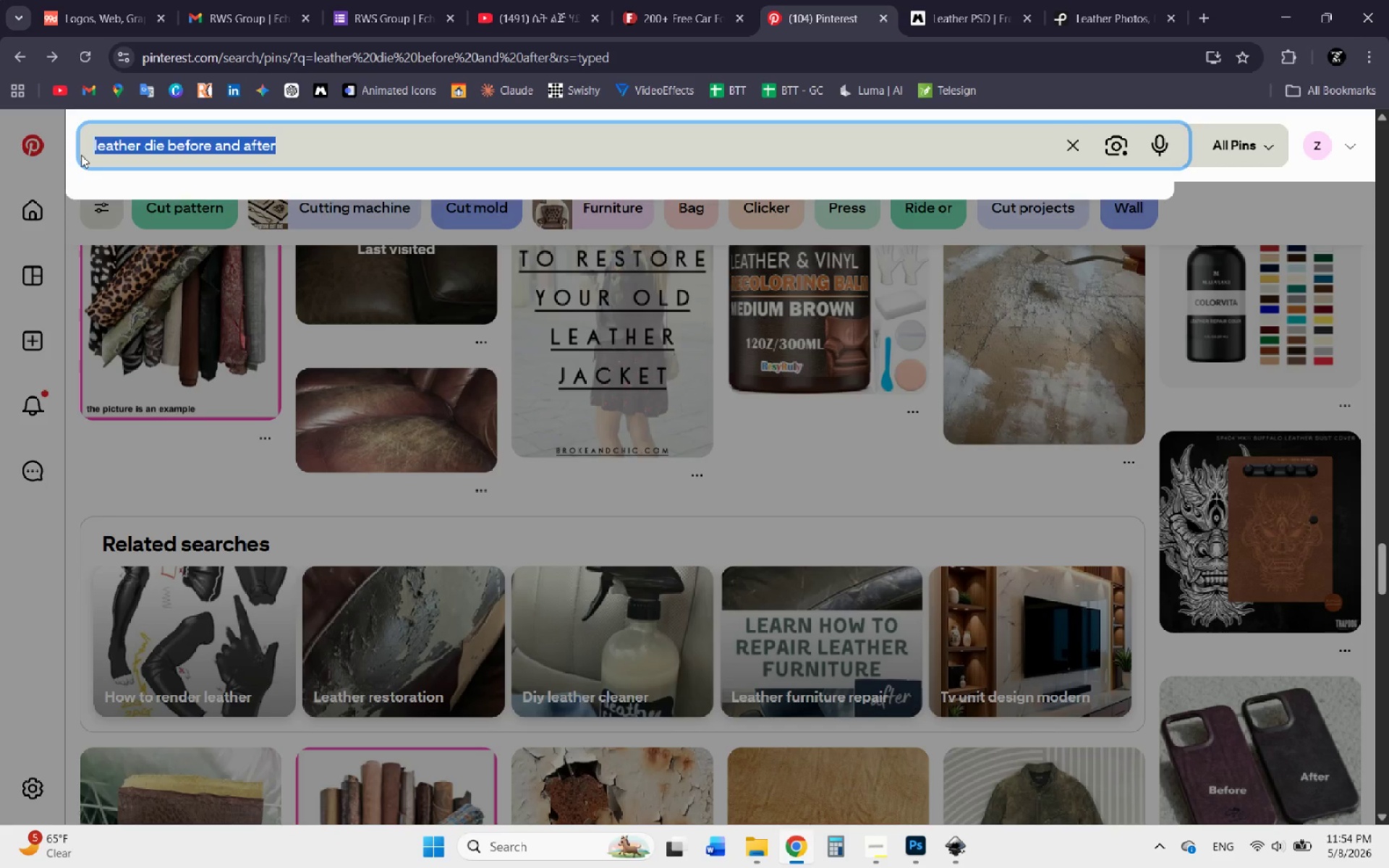 
key(Control+C)
 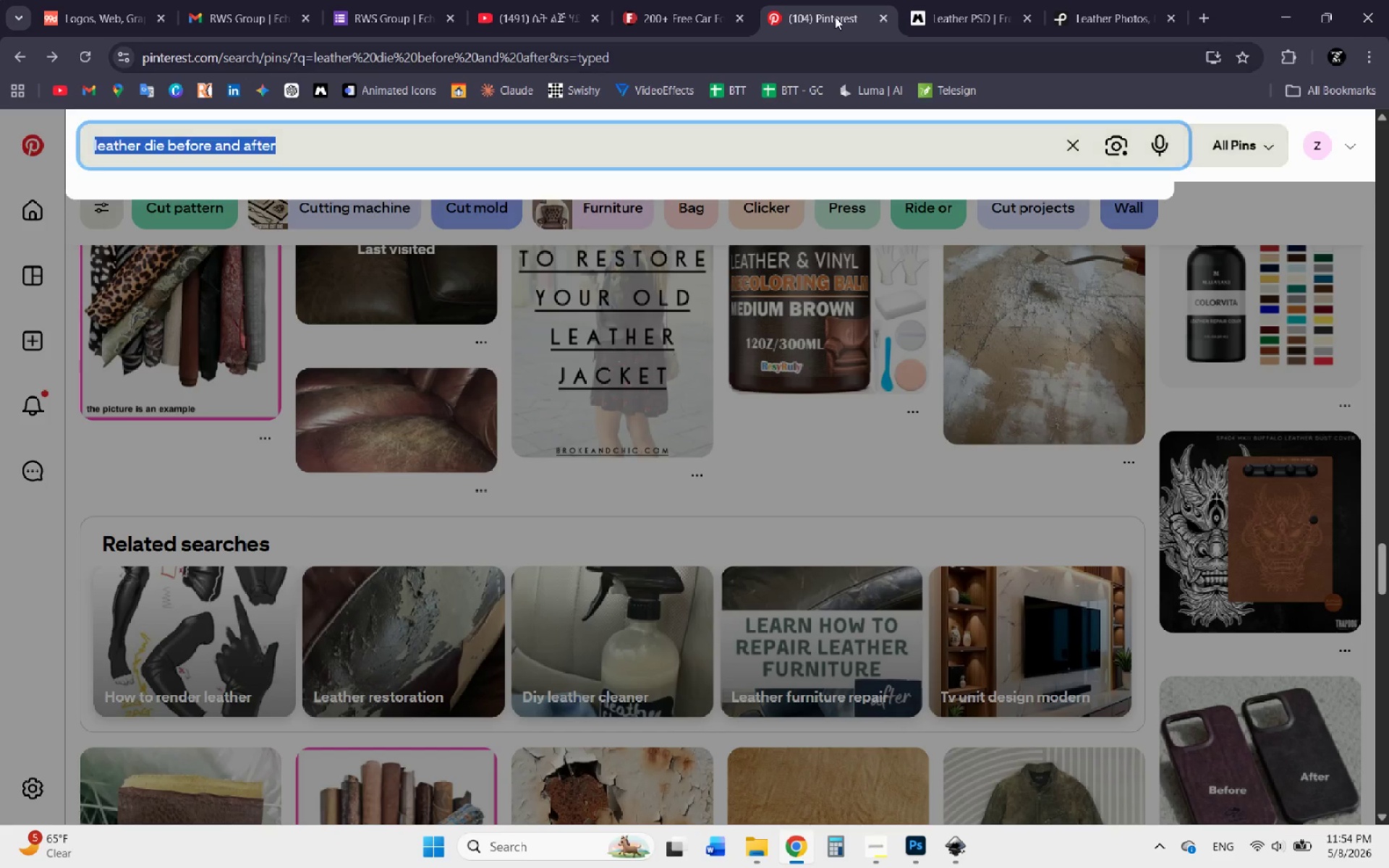 
mouse_move([1068, 7])
 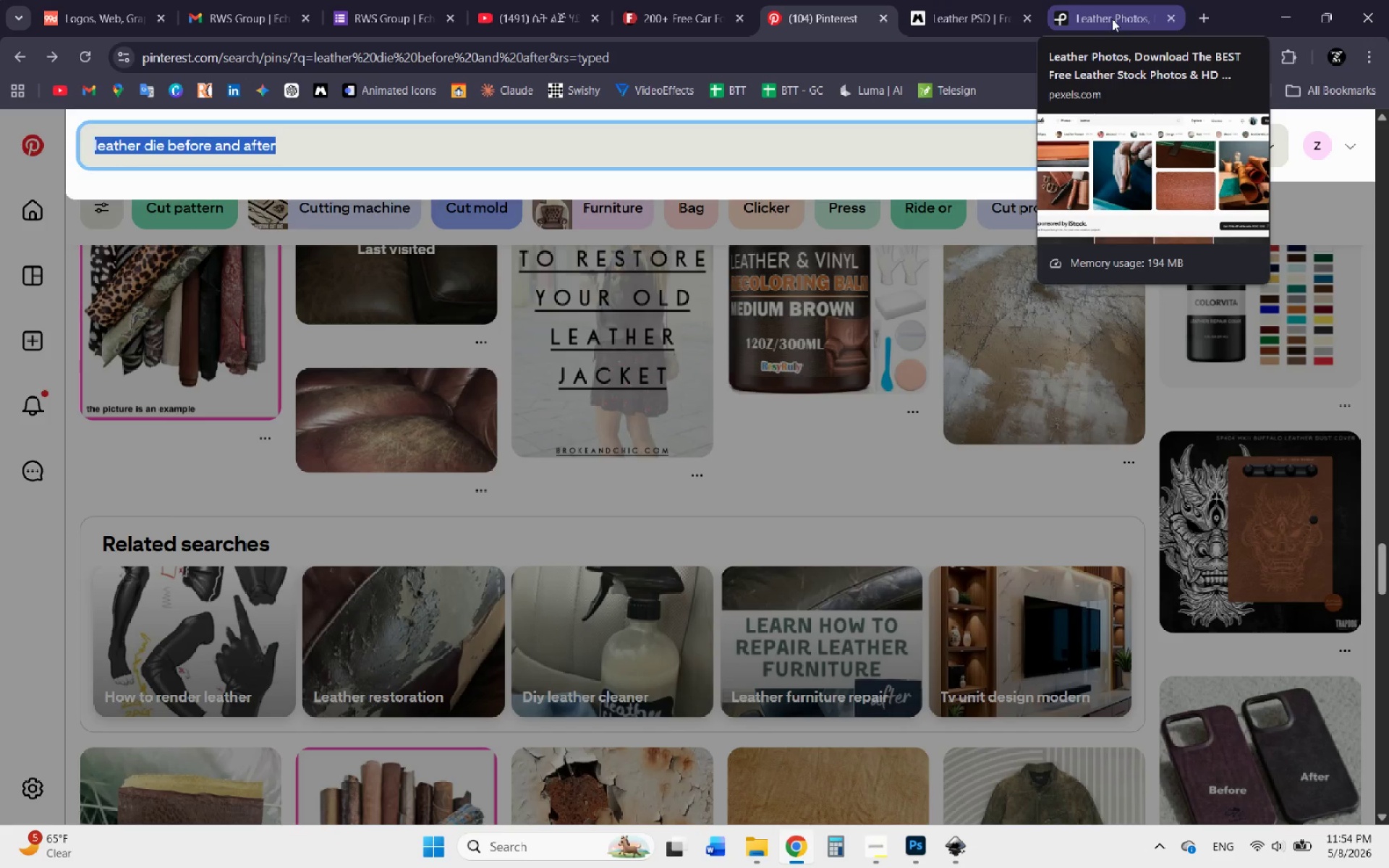 
wait(6.61)
 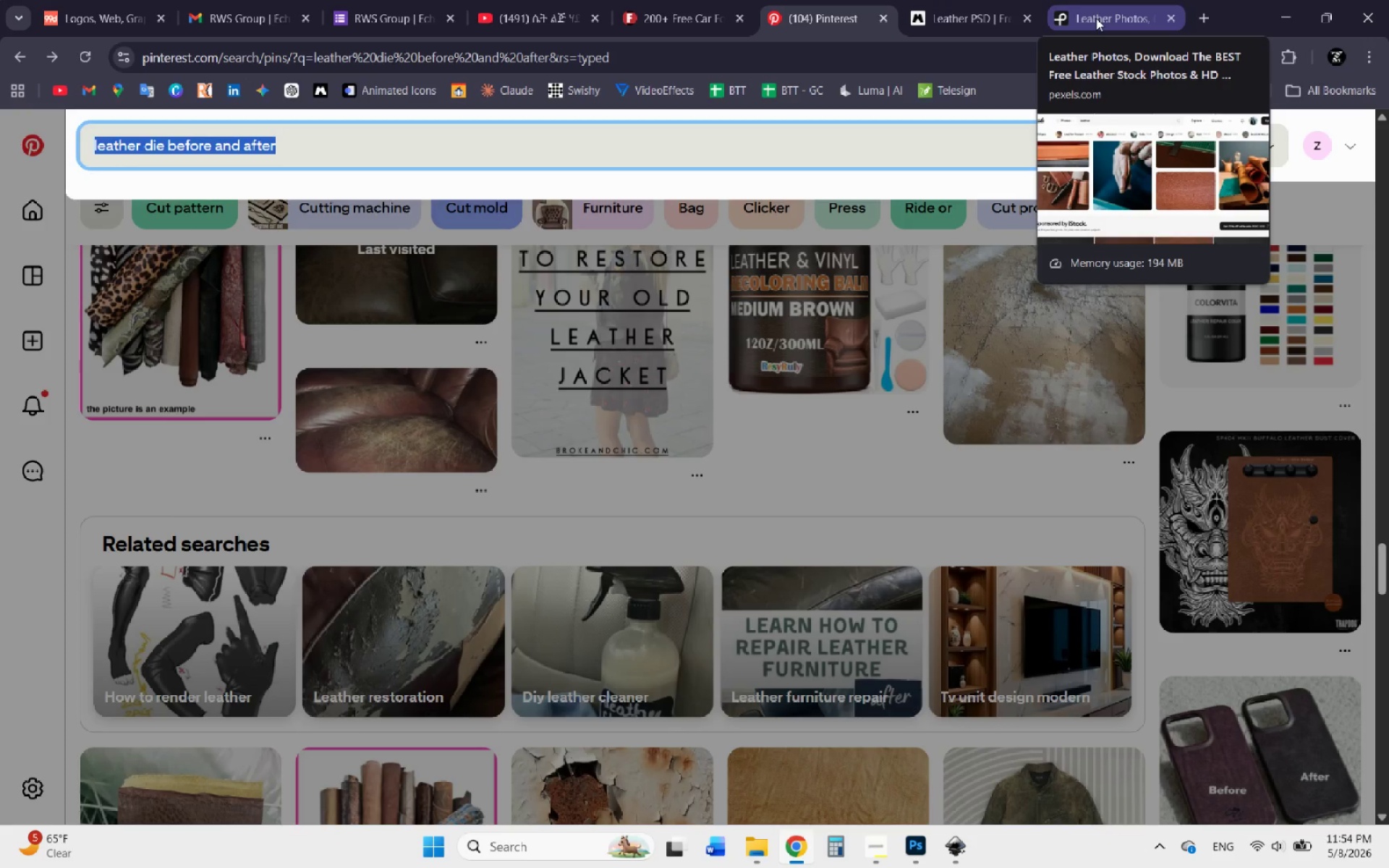 
left_click([1205, 23])
 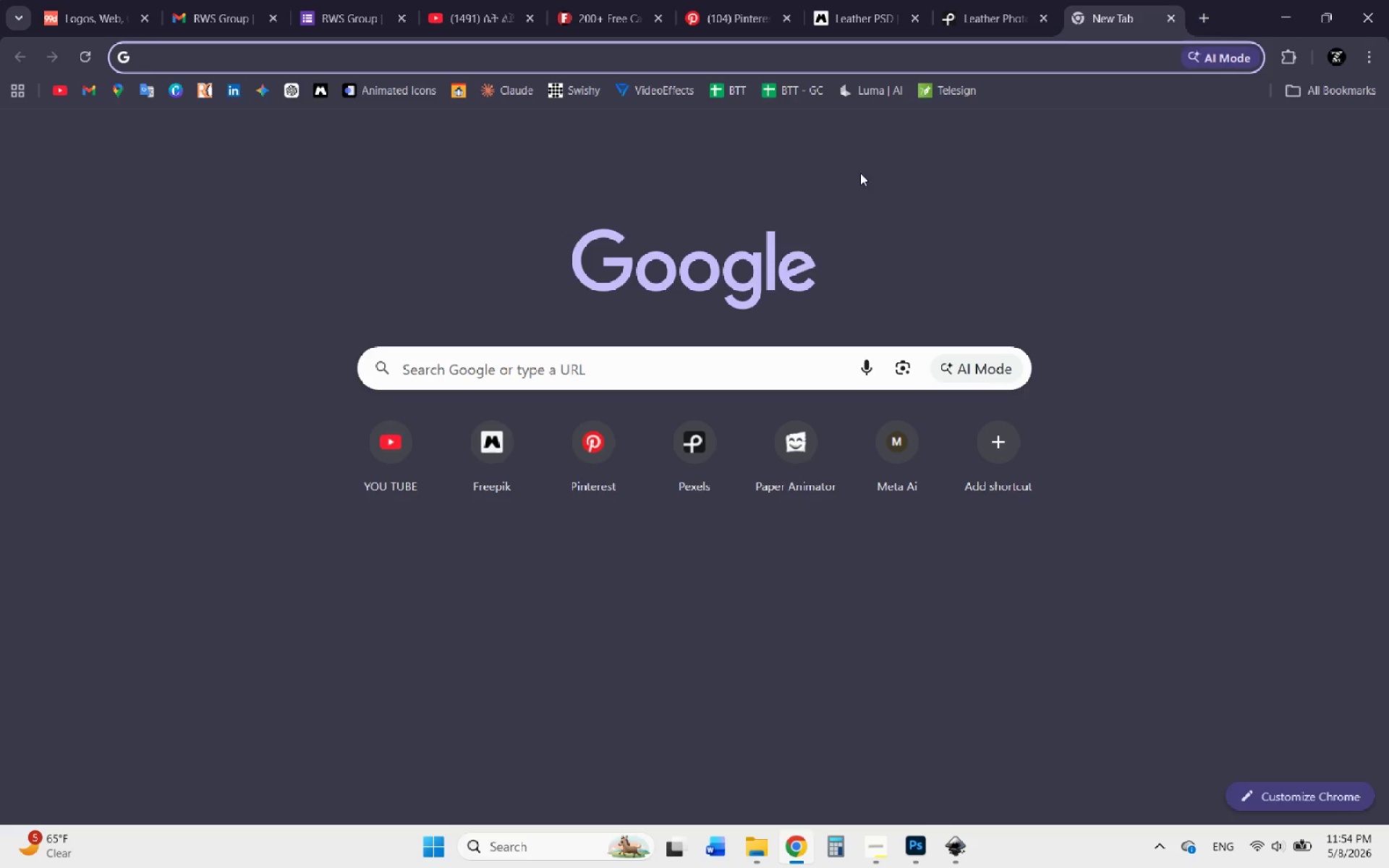 
key(Control+V)
 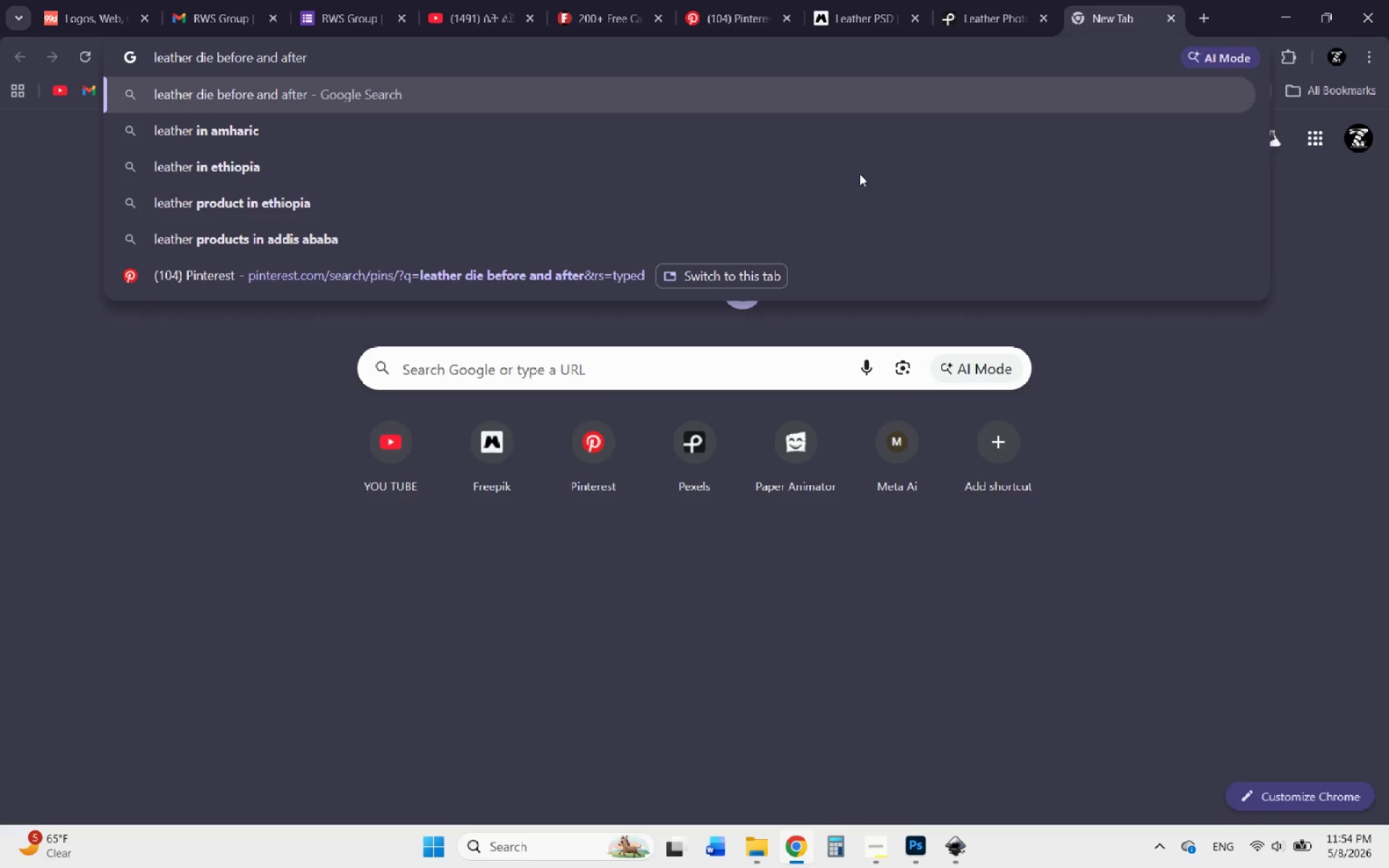 
key(Enter)
 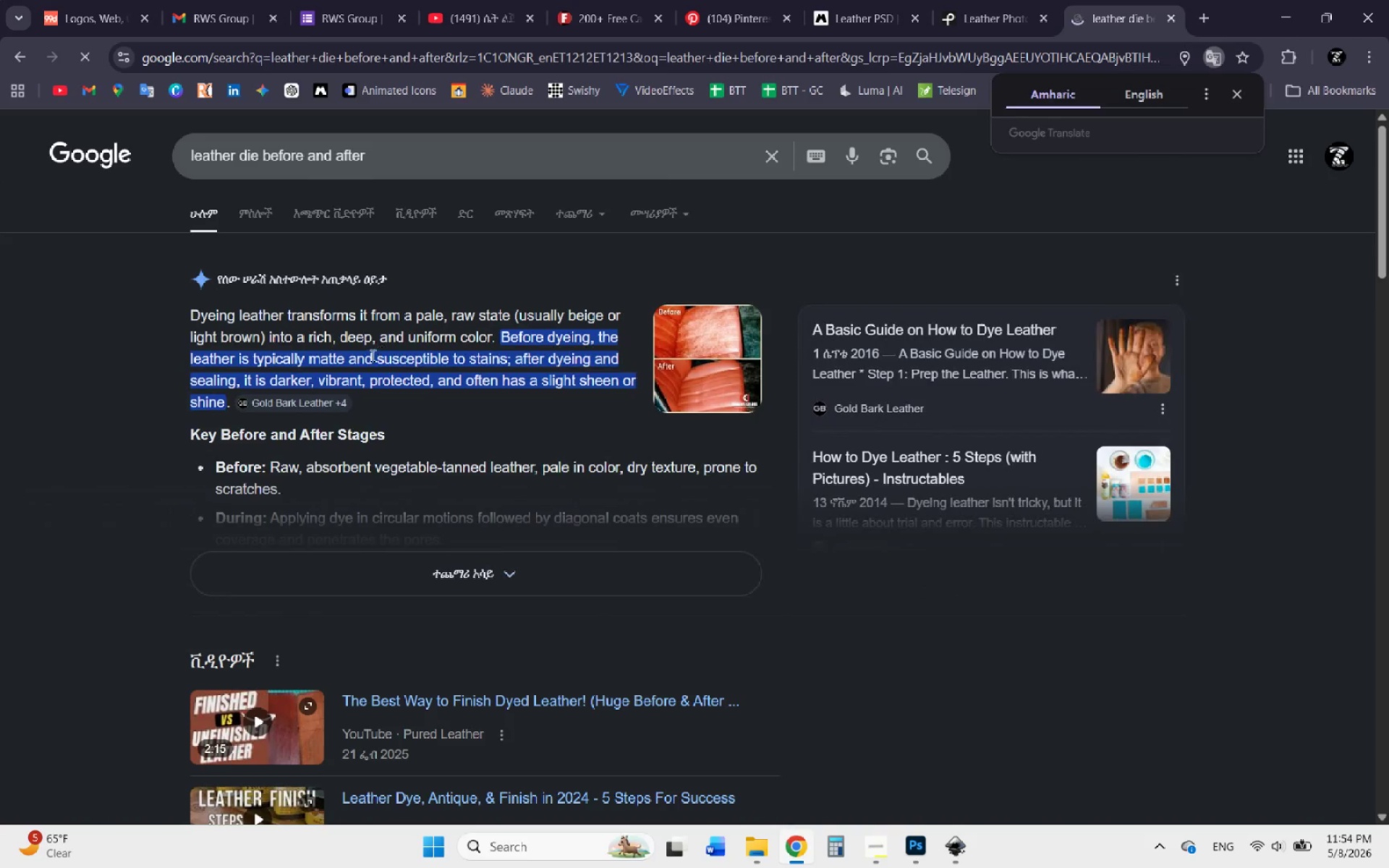 
left_click([262, 205])
 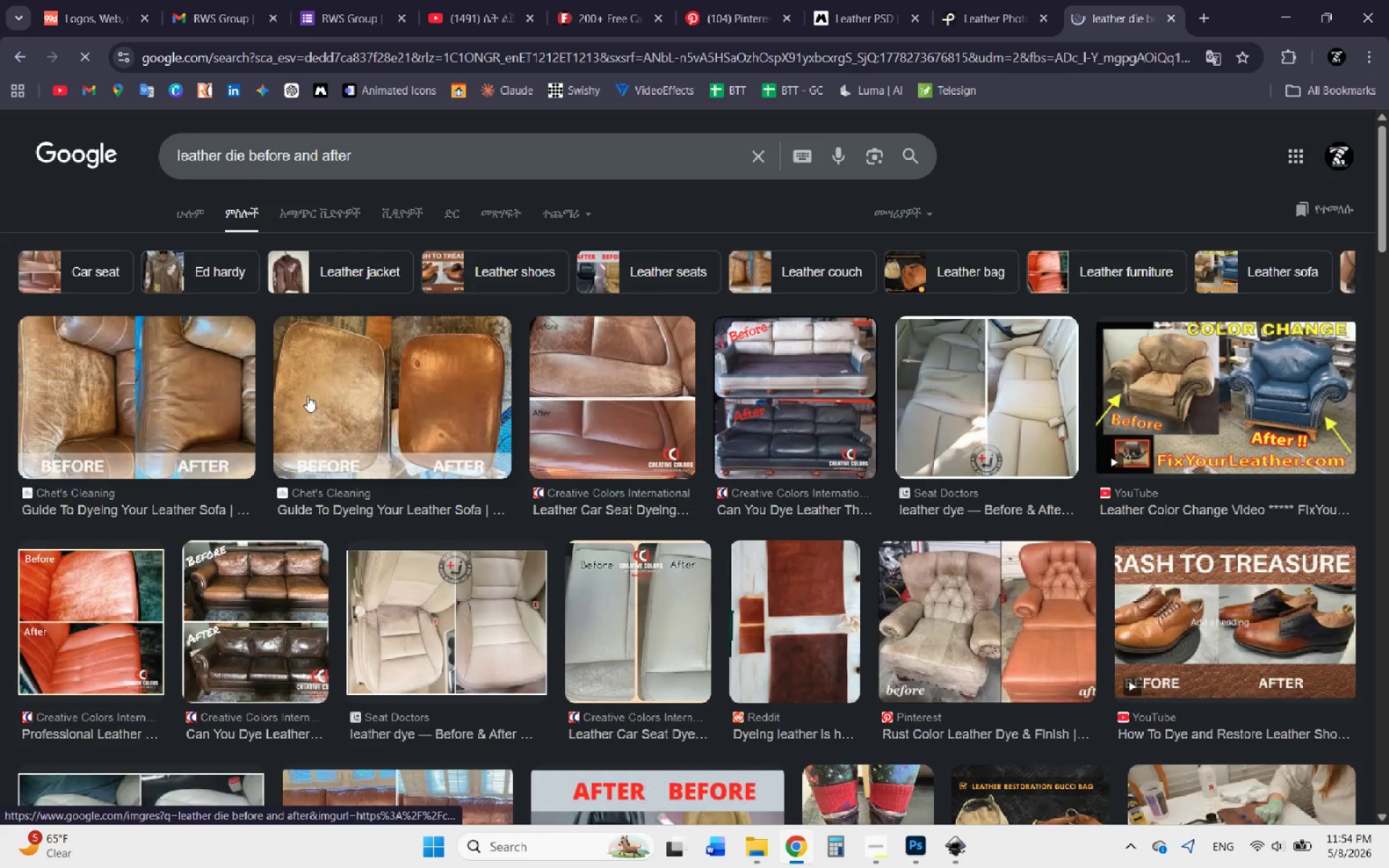 
left_click([389, 395])
 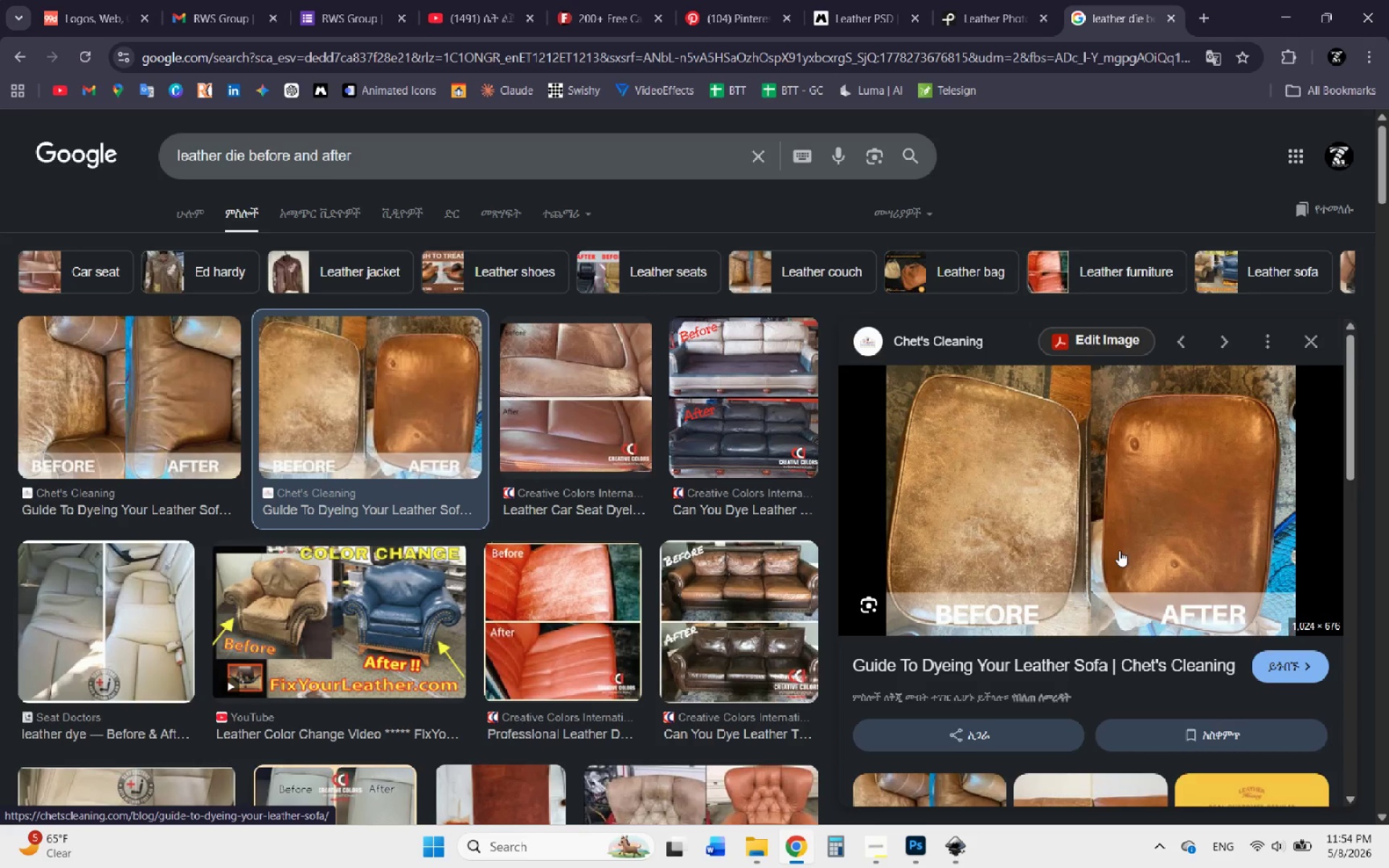 
scroll: coordinate [754, 567], scroll_direction: down, amount: 2.0
 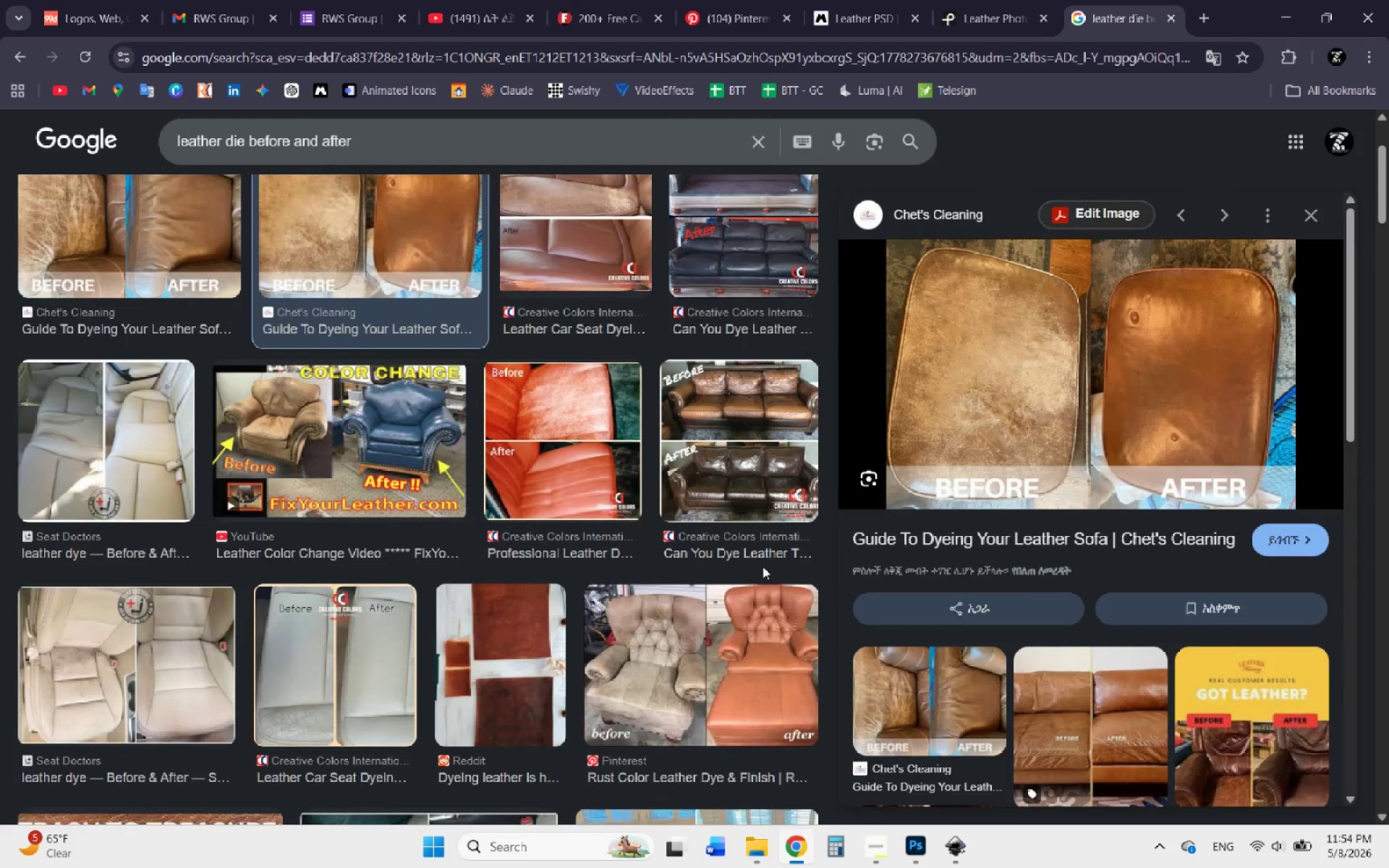 
wait(5.2)
 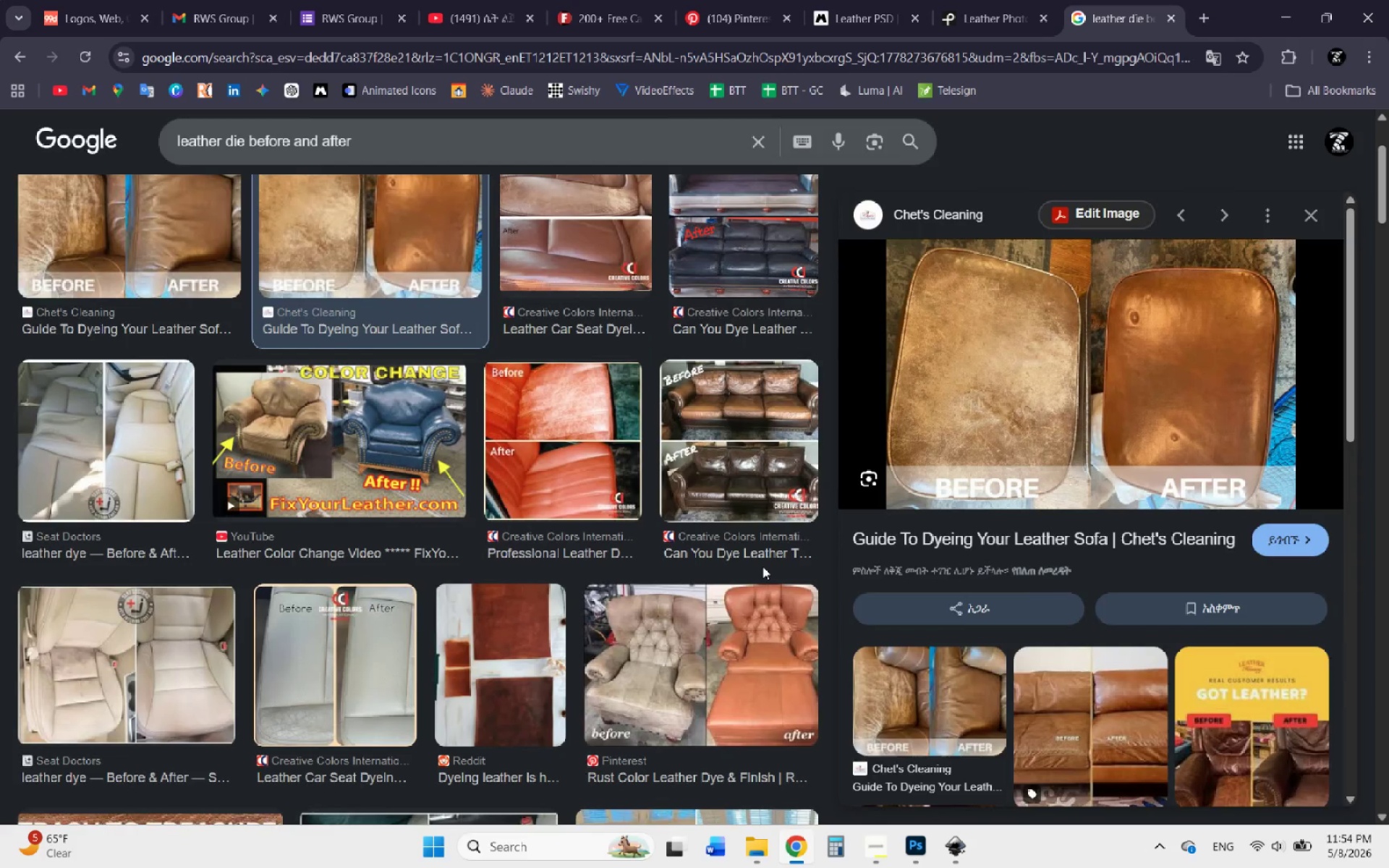 
right_click([995, 398])
 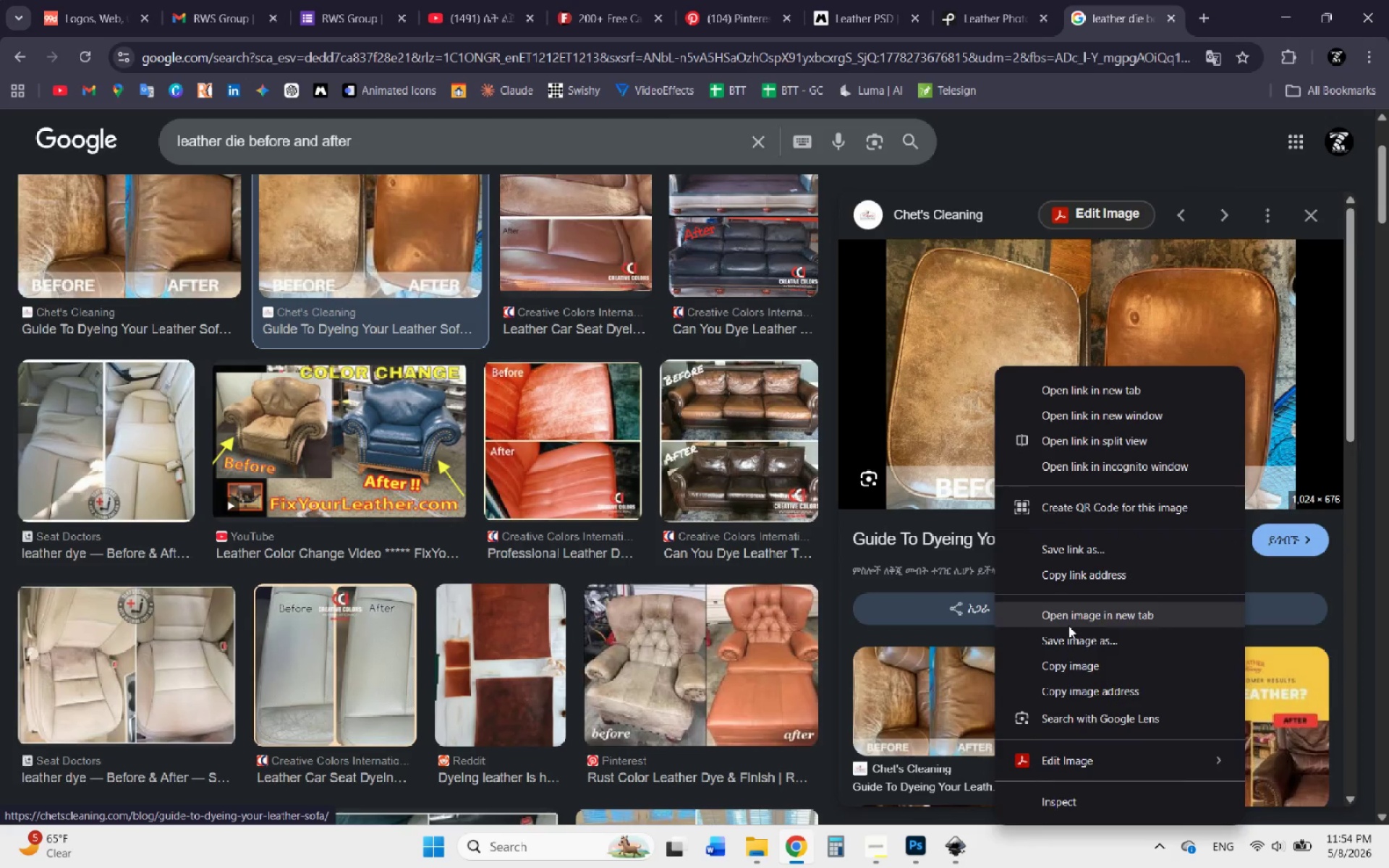 
left_click([1070, 638])
 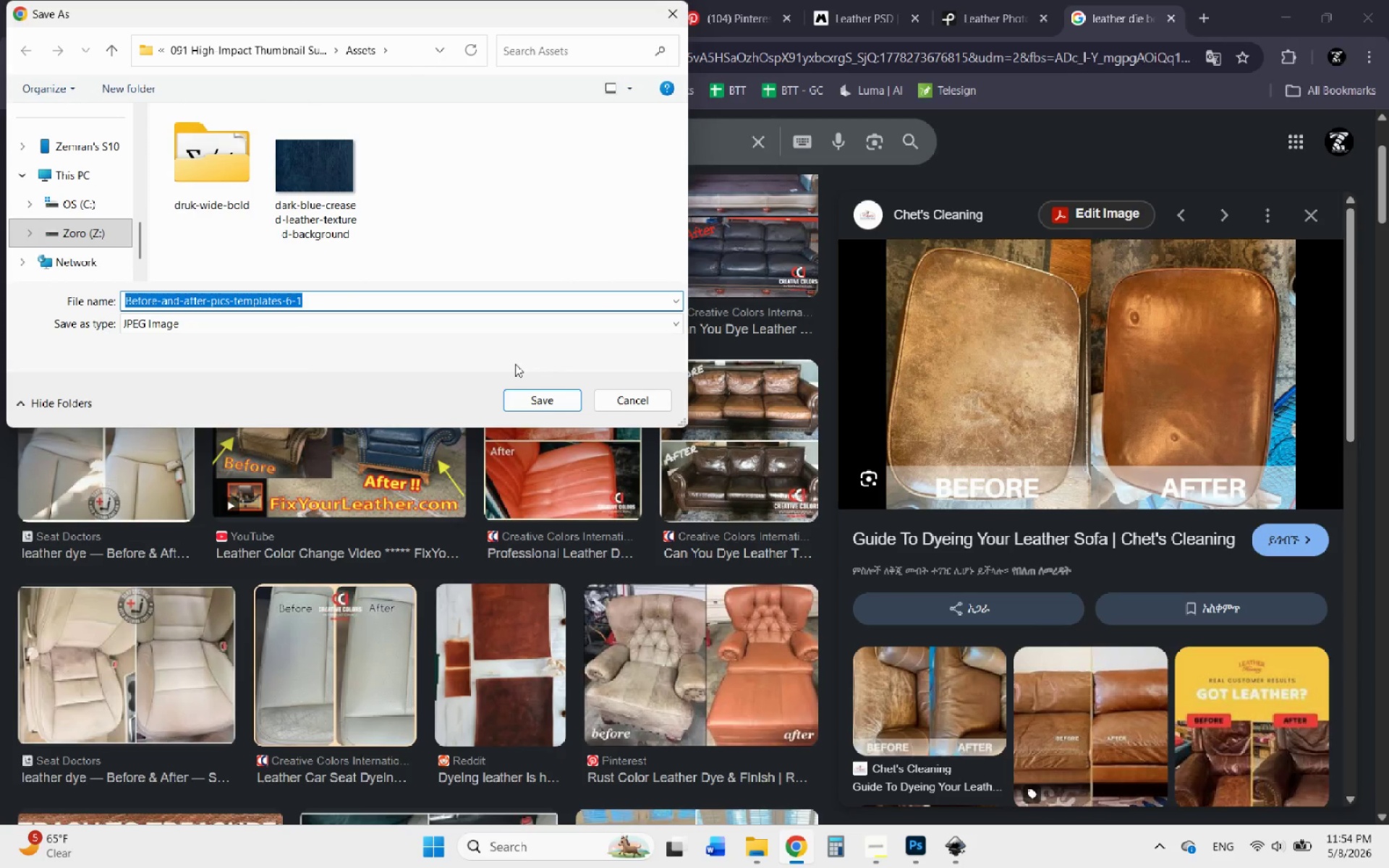 
left_click([539, 399])
 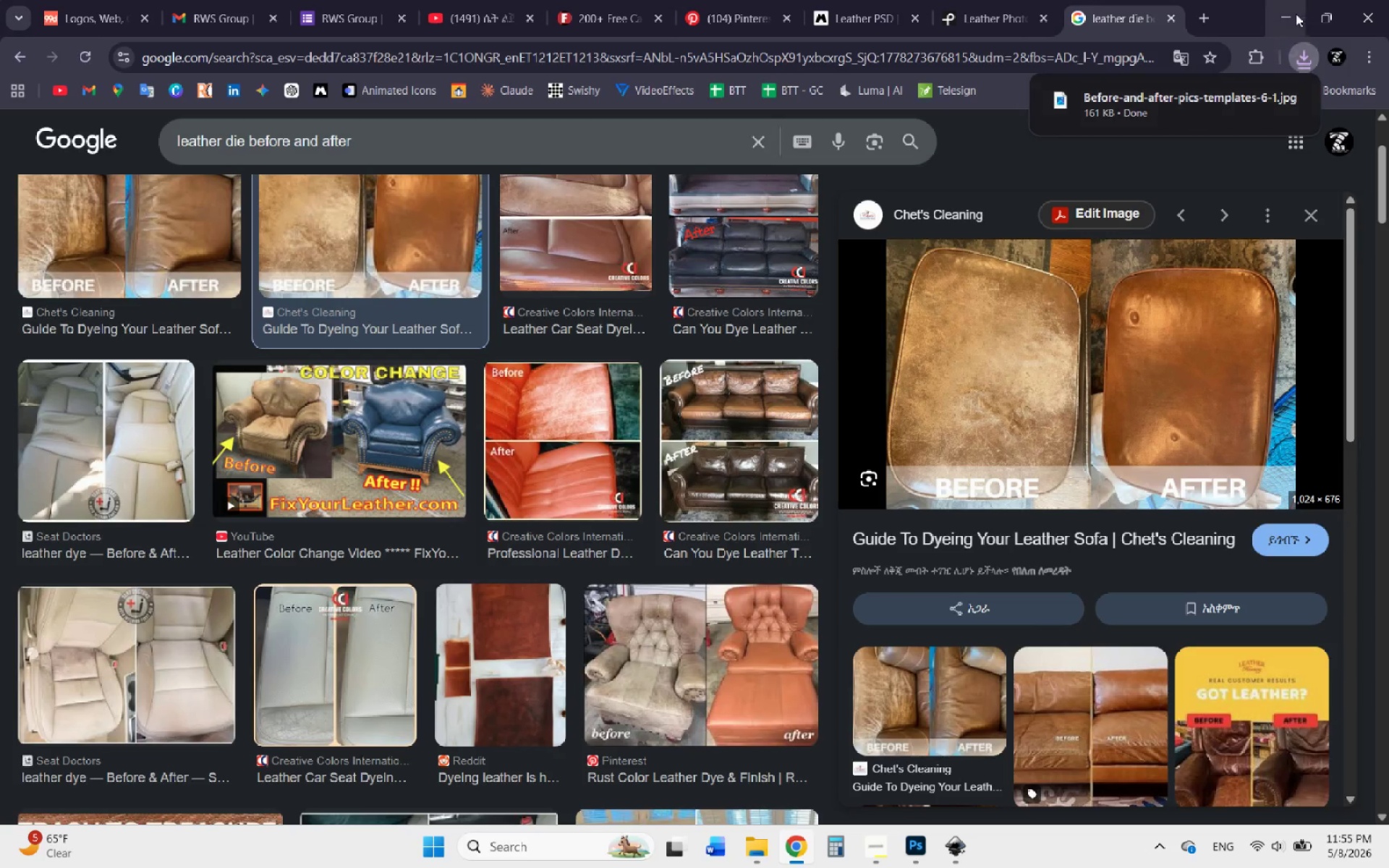 
left_click([1280, 14])
 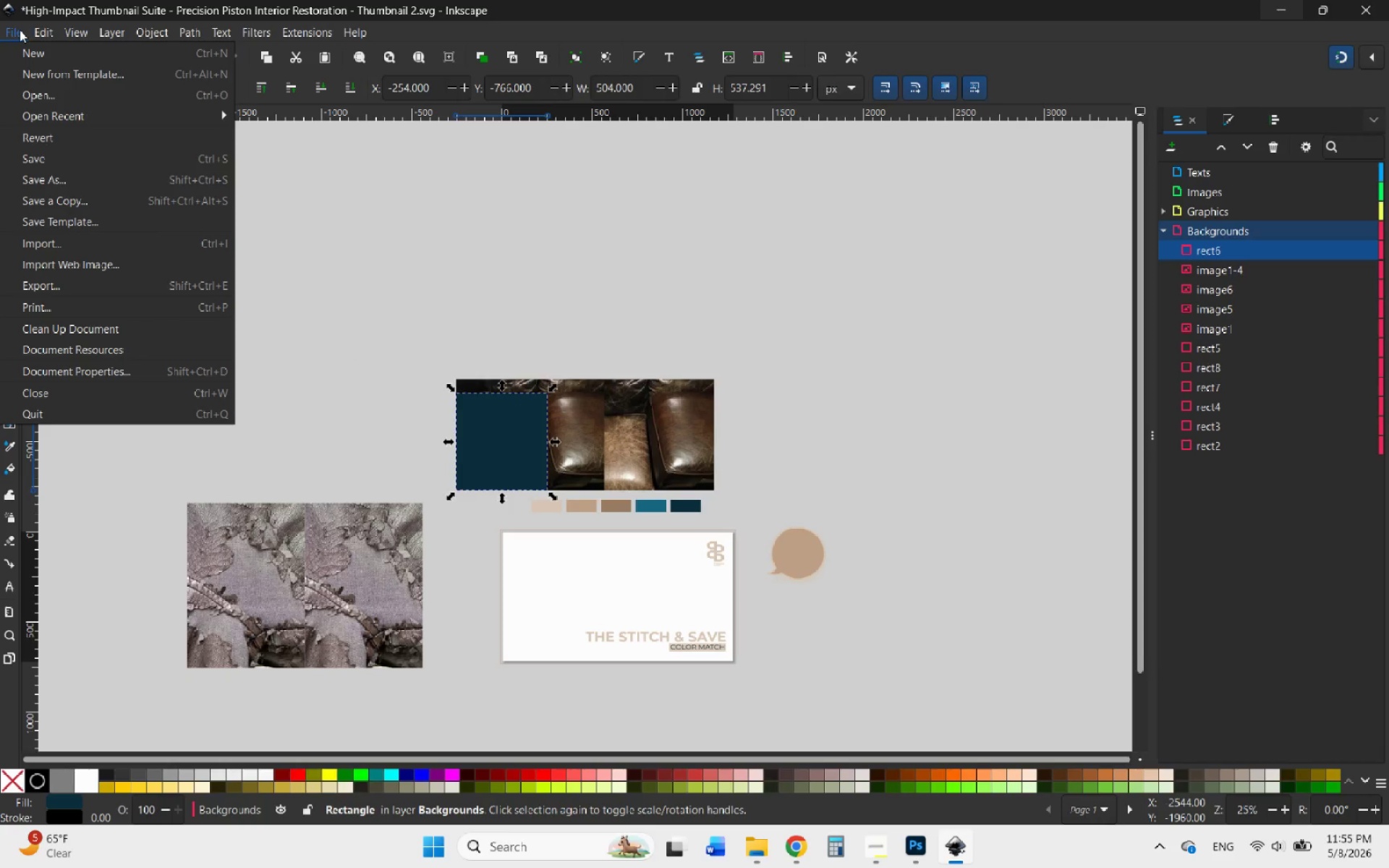 
left_click([57, 237])
 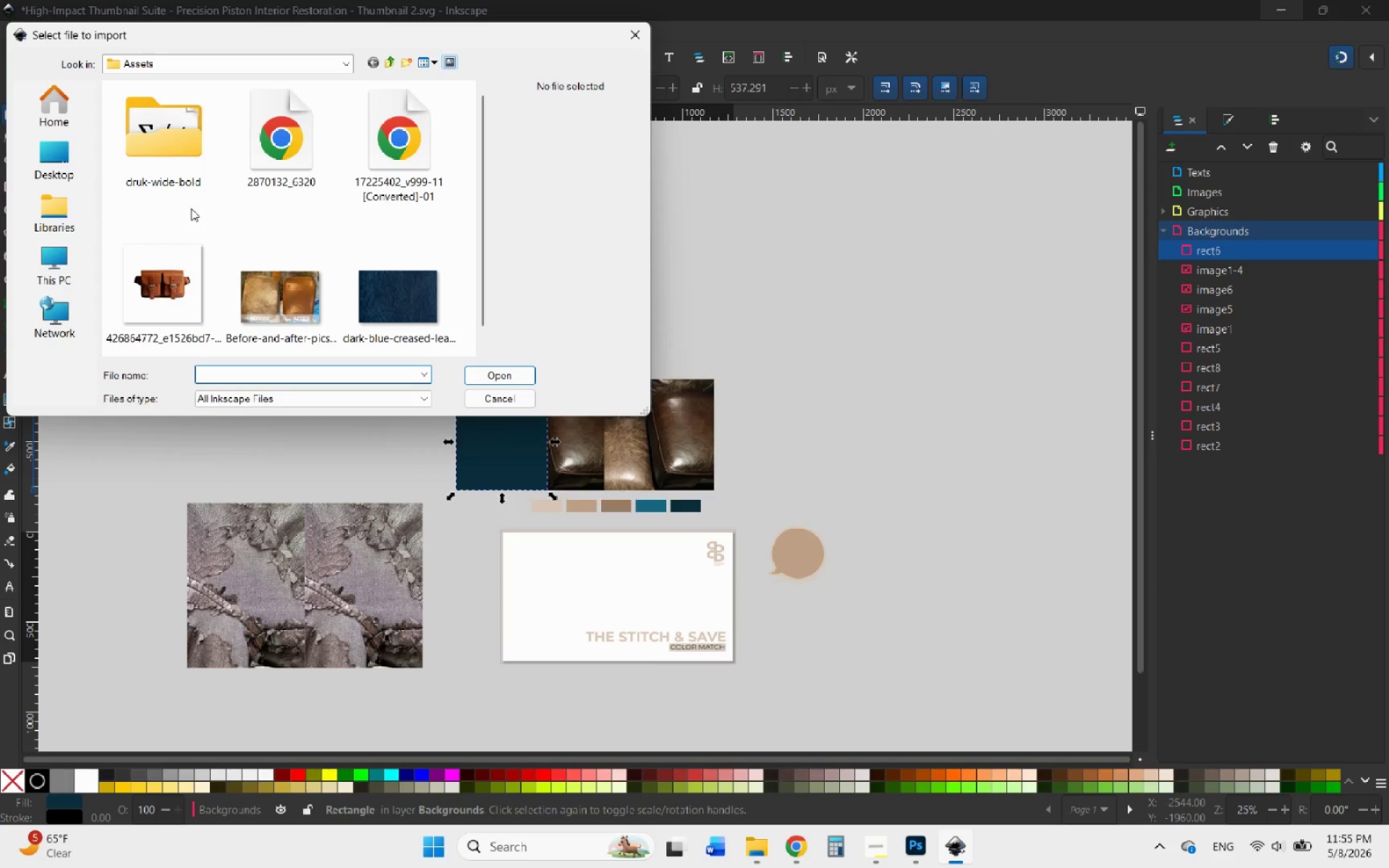 
left_click([265, 297])
 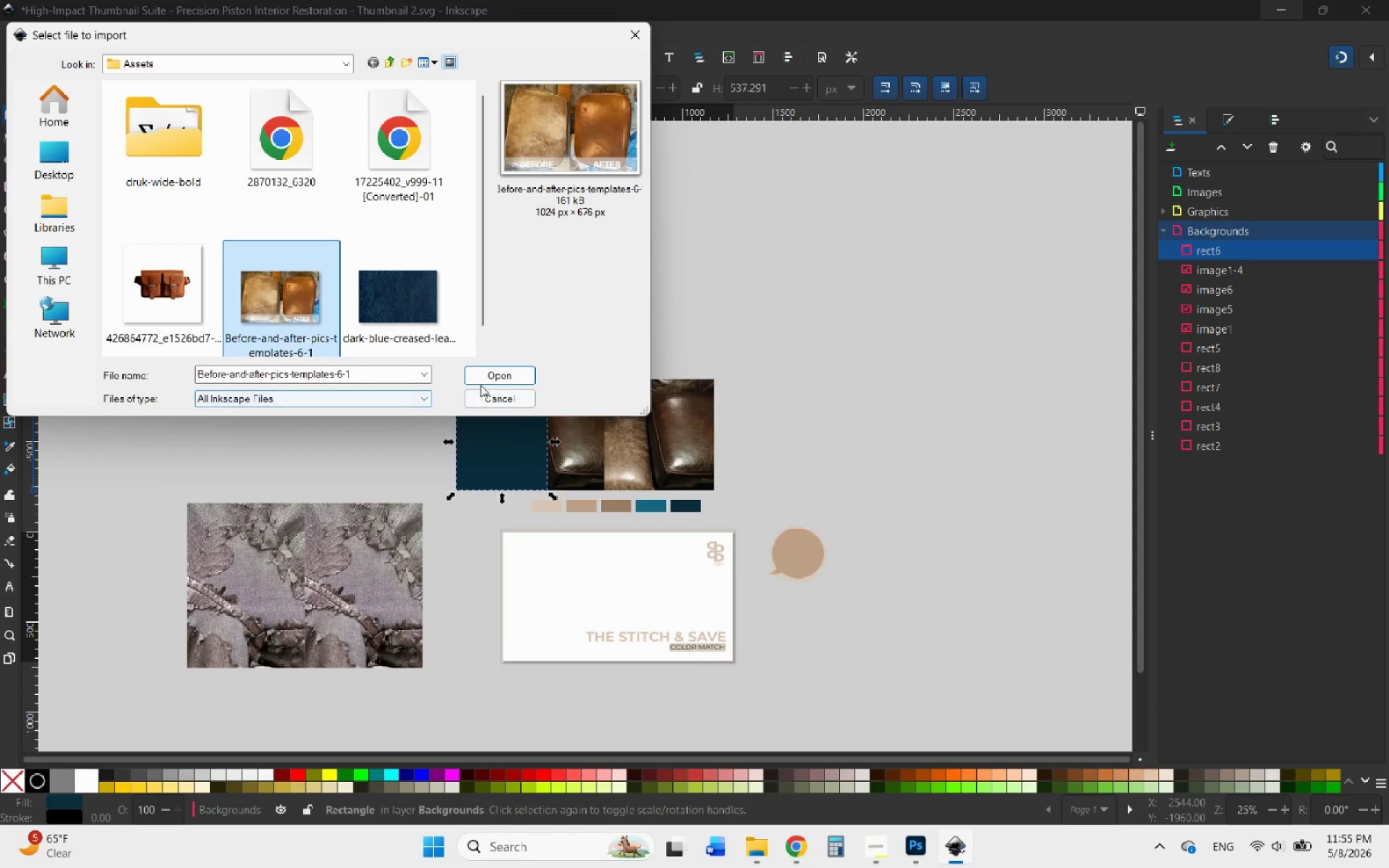 
left_click([483, 381])
 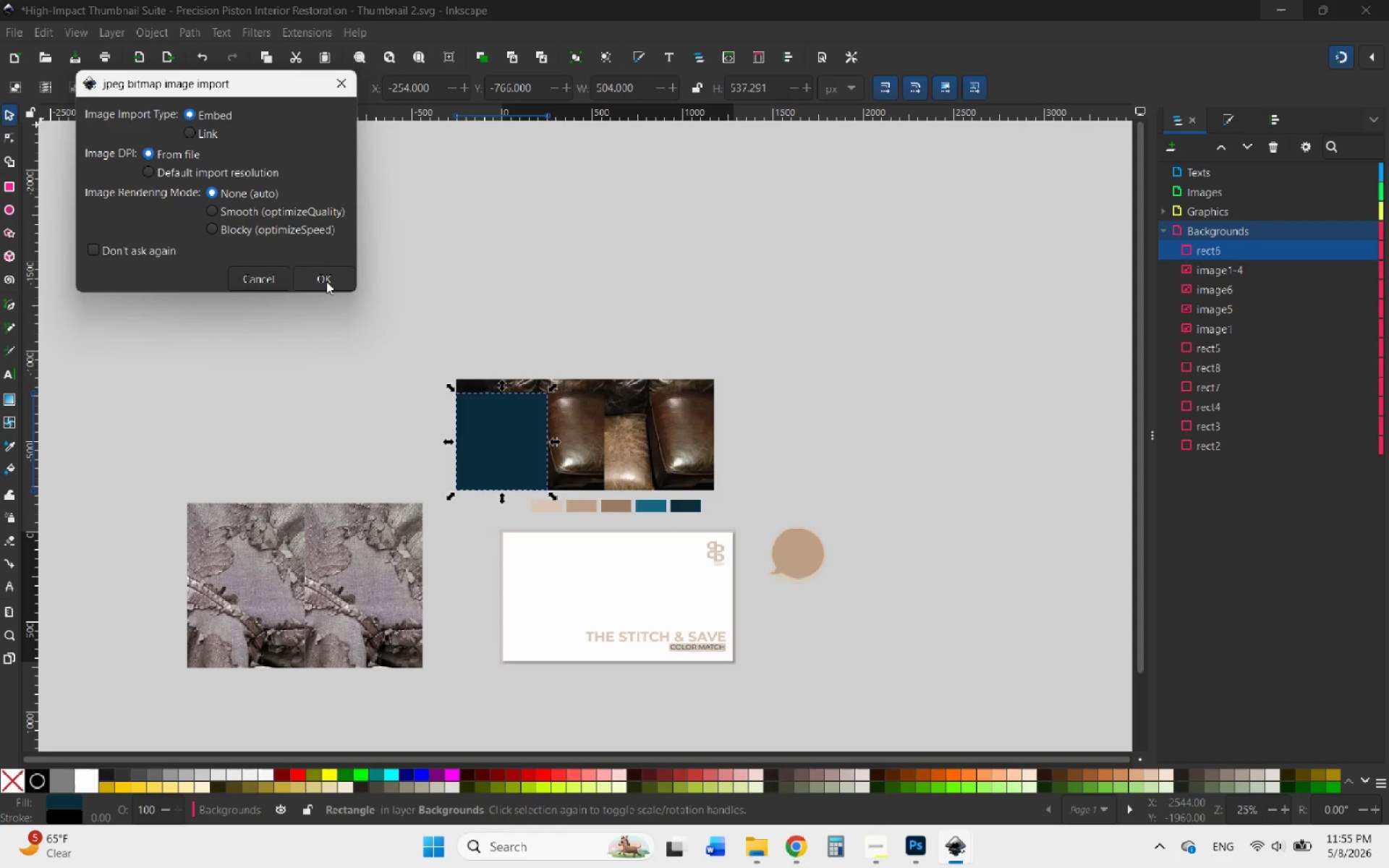 
left_click([326, 281])
 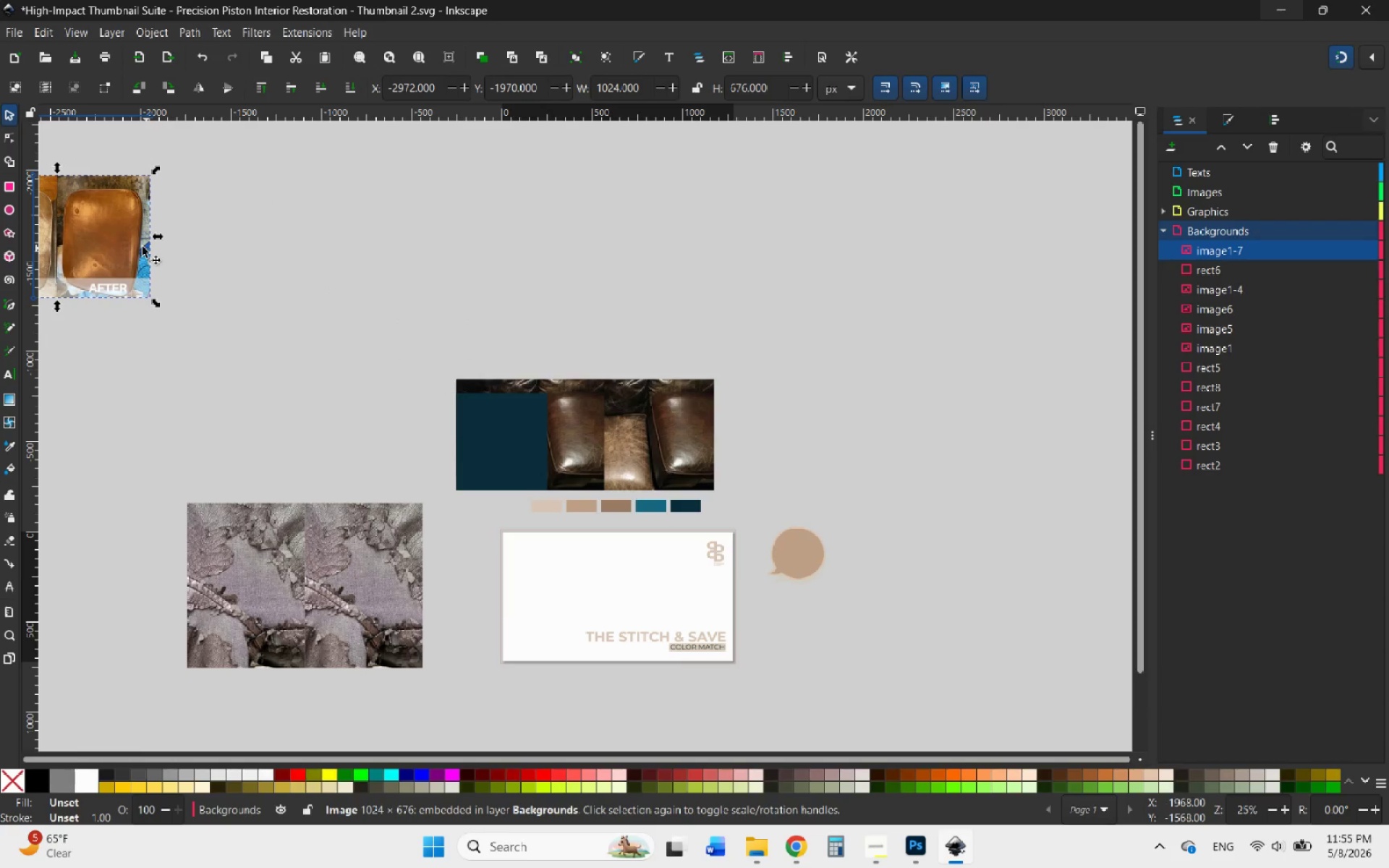 
left_click_drag(start_coordinate=[129, 240], to_coordinate=[650, 285])
 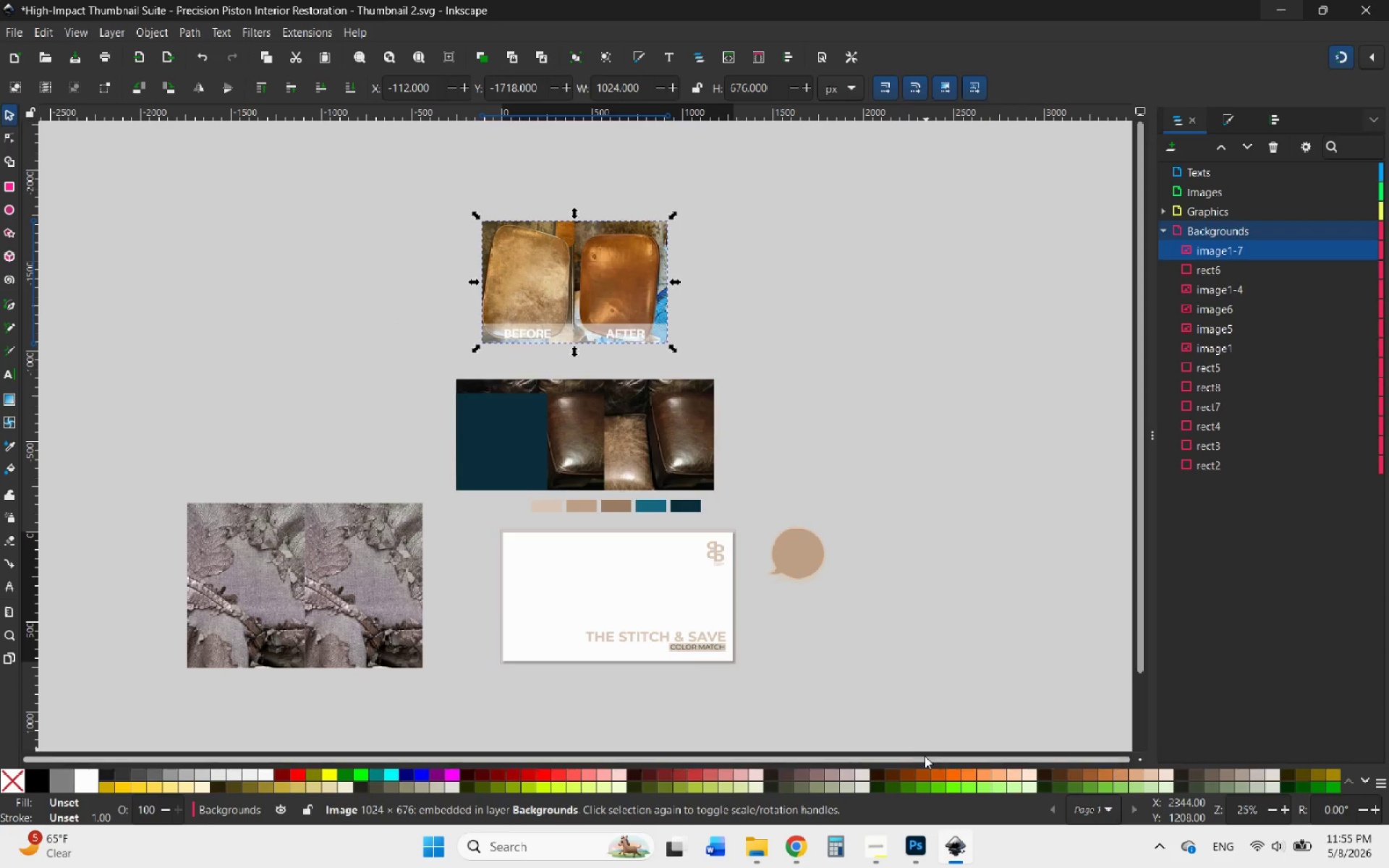 
hold_key(key=ControlLeft, duration=0.94)
scroll: coordinate [551, 449], scroll_direction: up, amount: 1.0
 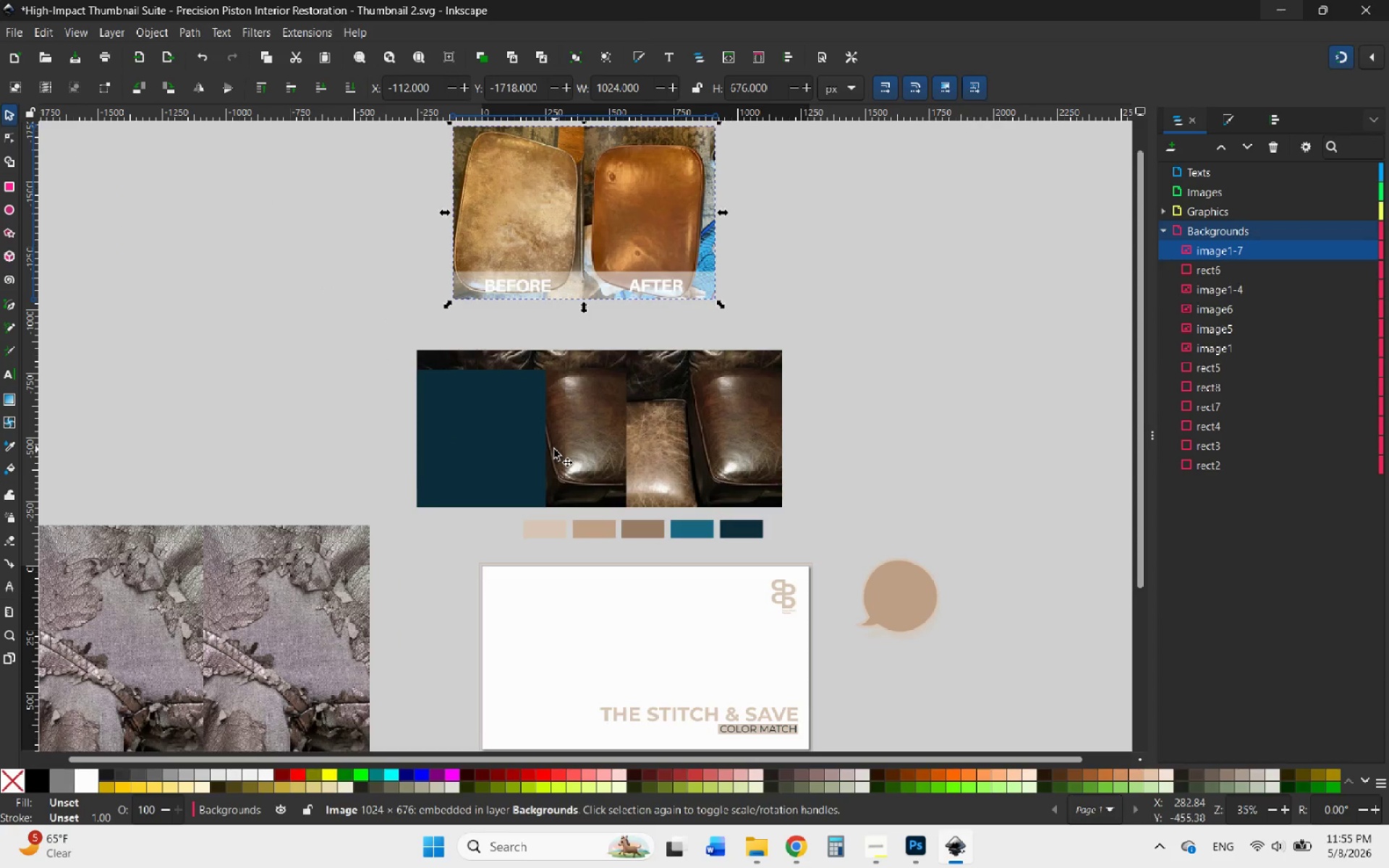 
hold_key(key=ControlLeft, duration=0.58)
scroll: coordinate [692, 454], scroll_direction: down, amount: 1.0
 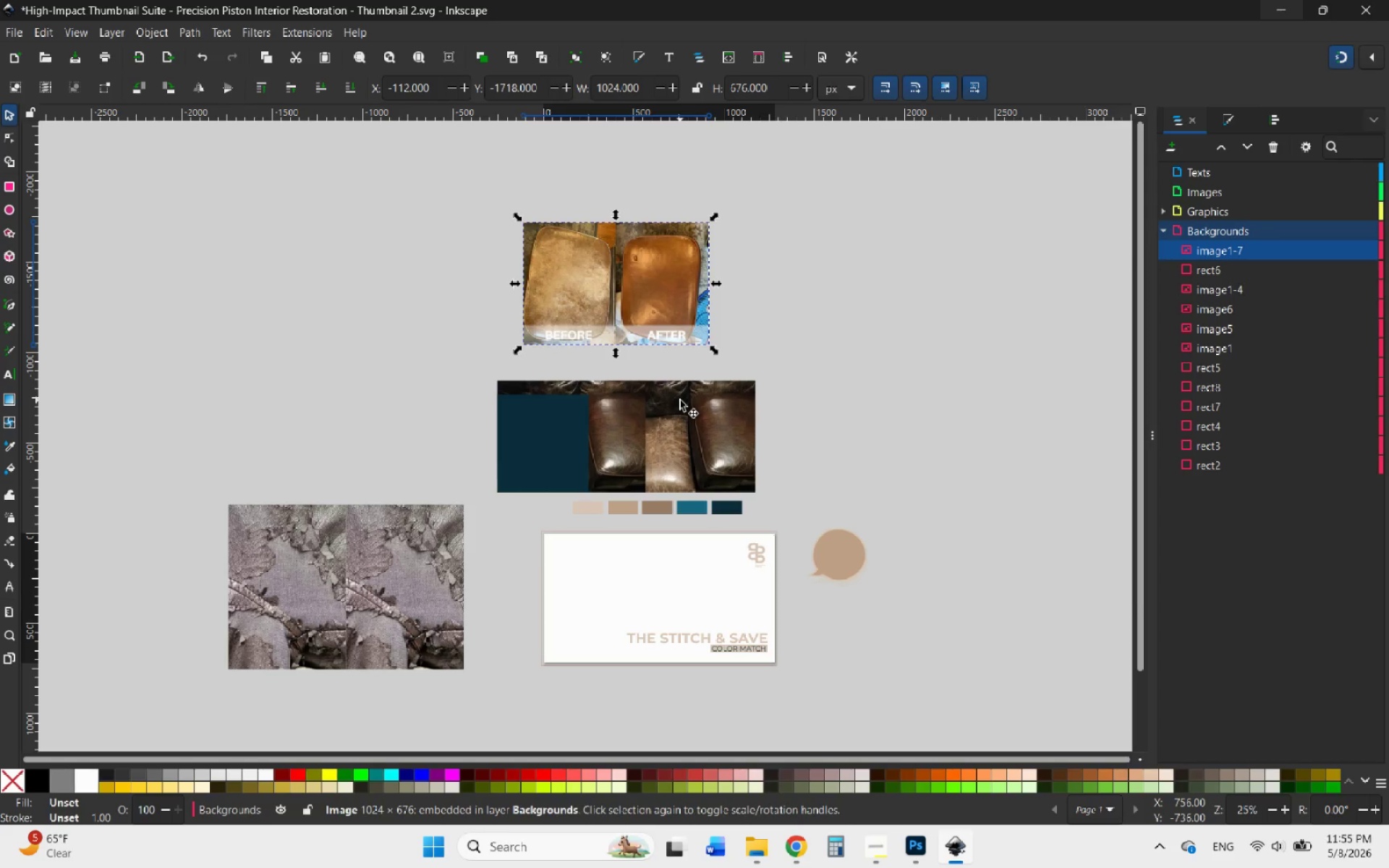 
wait(7.57)
 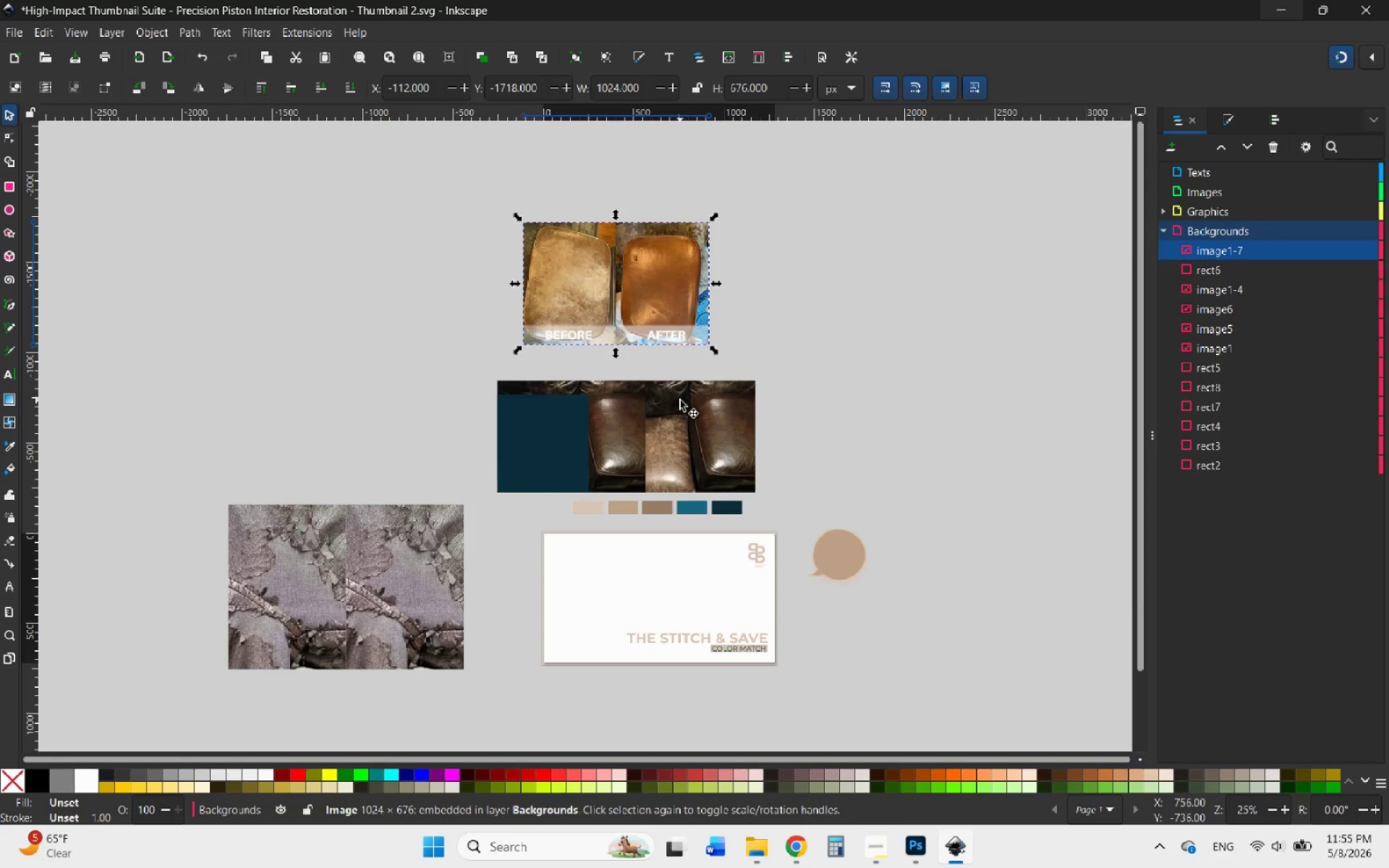 
hold_key(key=ControlLeft, duration=2.0)
scroll: coordinate [825, 631], scroll_direction: up, amount: 1.0
 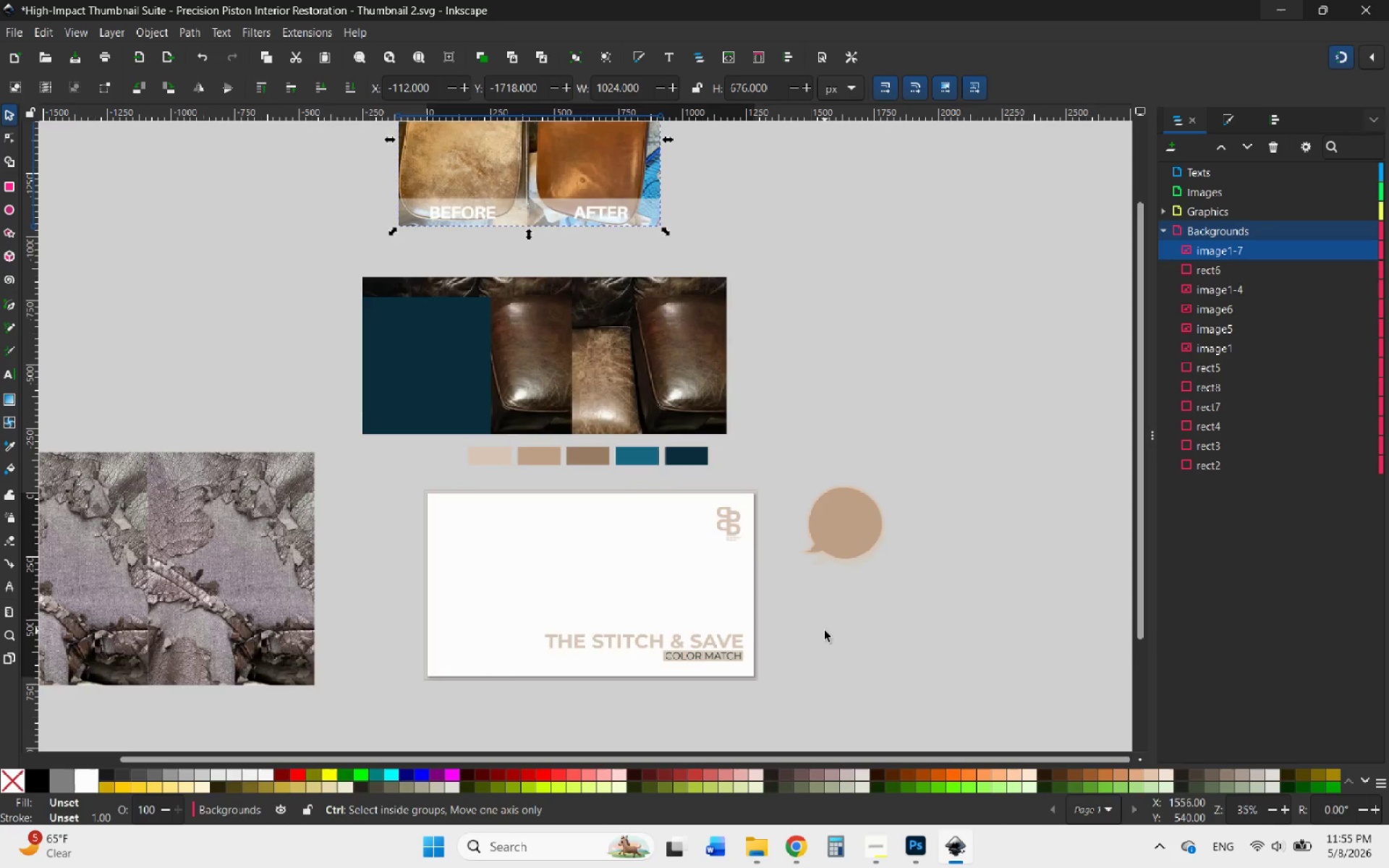 
scroll: coordinate [825, 631], scroll_direction: down, amount: 1.0
 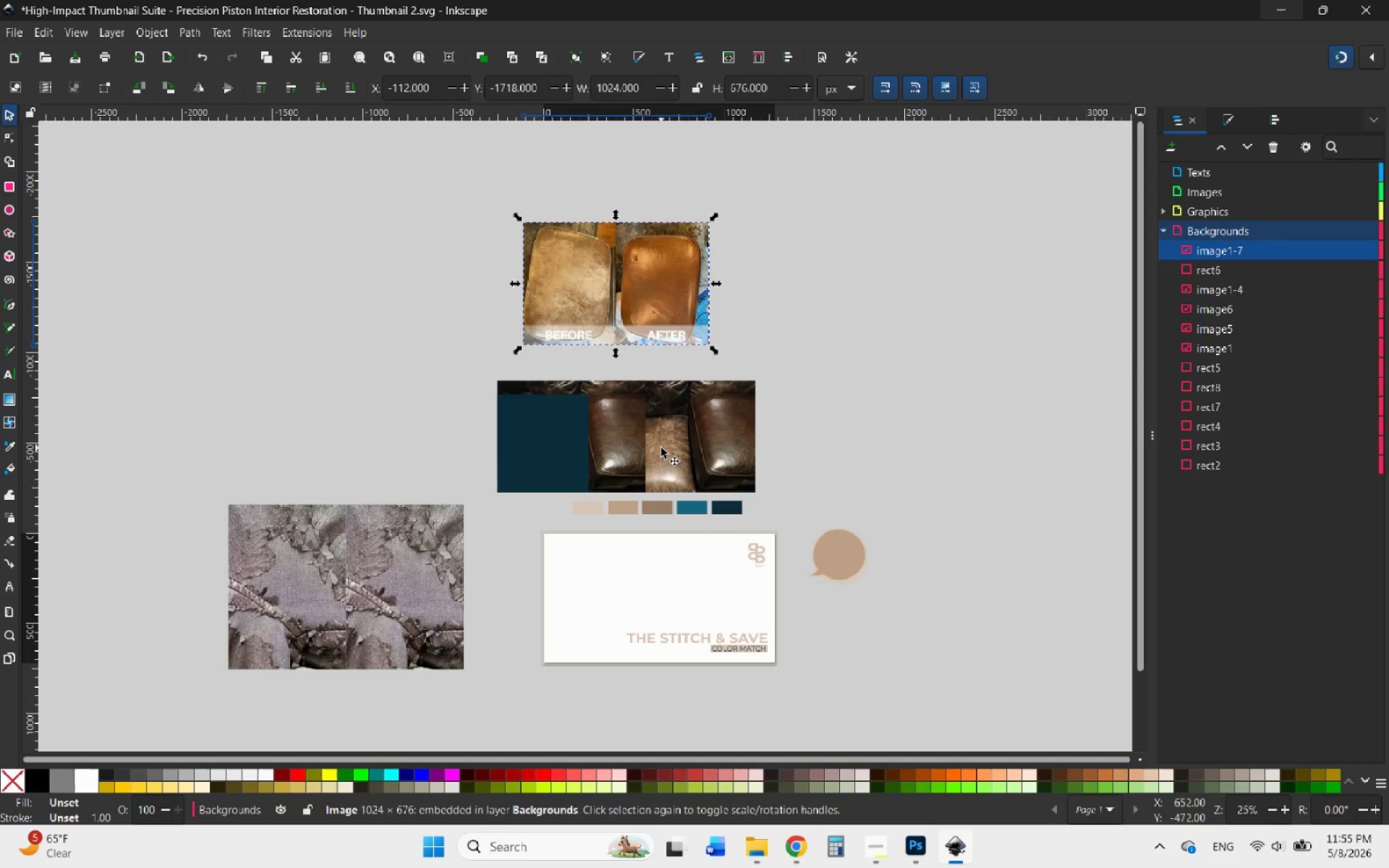 
left_click([660, 447])
 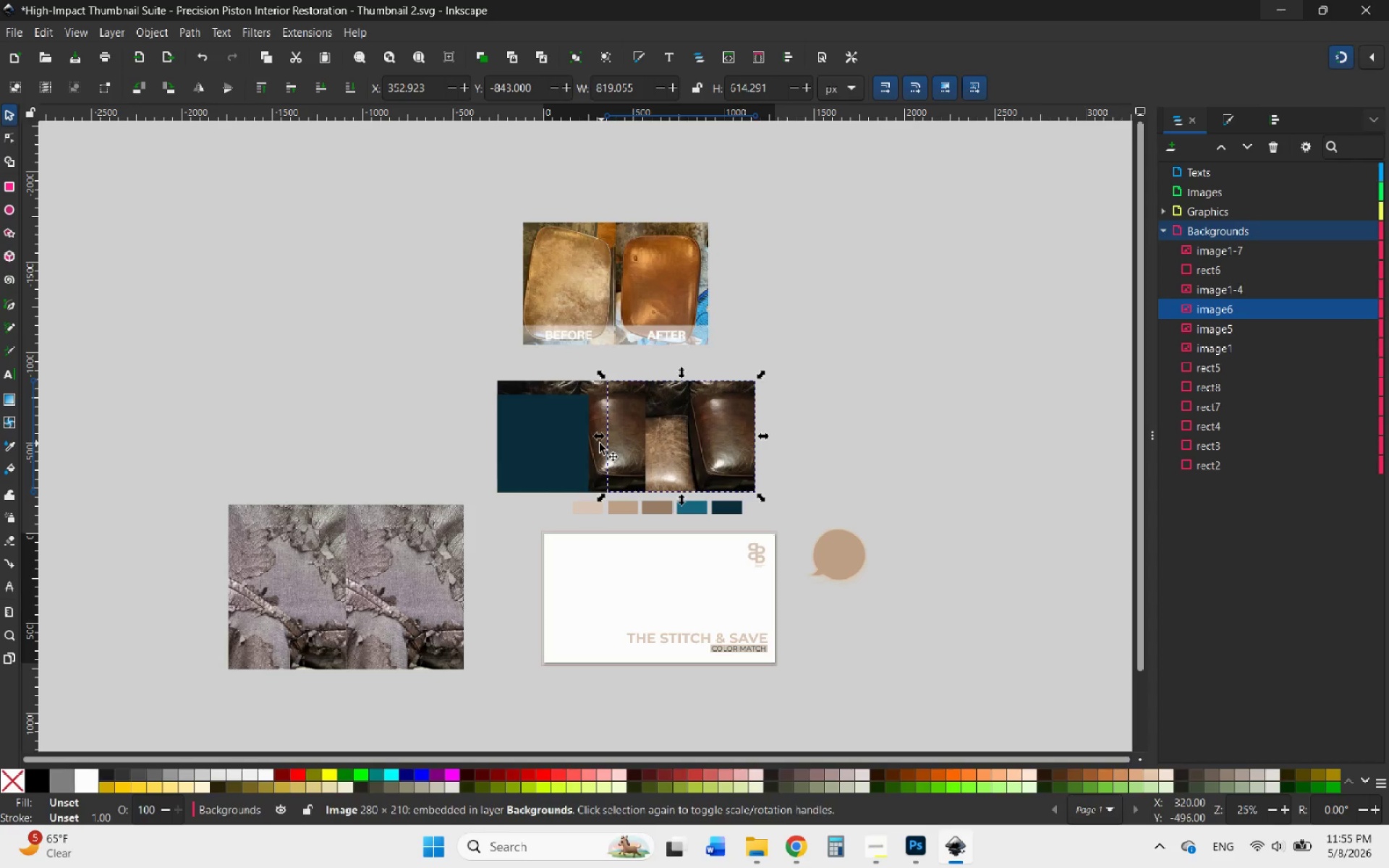 
hold_key(key=ControlLeft, duration=0.53)
left_click([573, 443])
 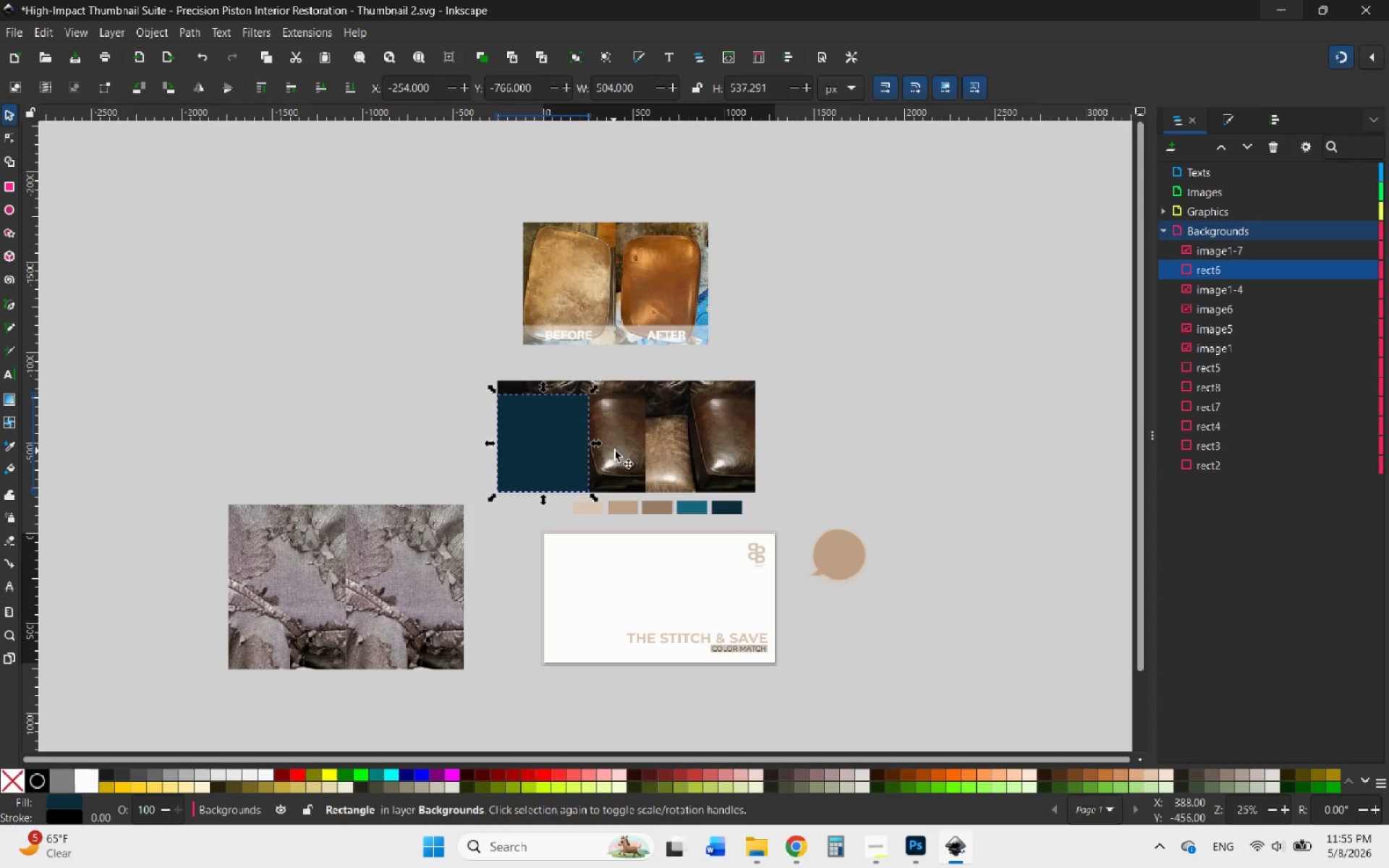 
hold_key(key=ShiftLeft, duration=0.41)
left_click([634, 448])
 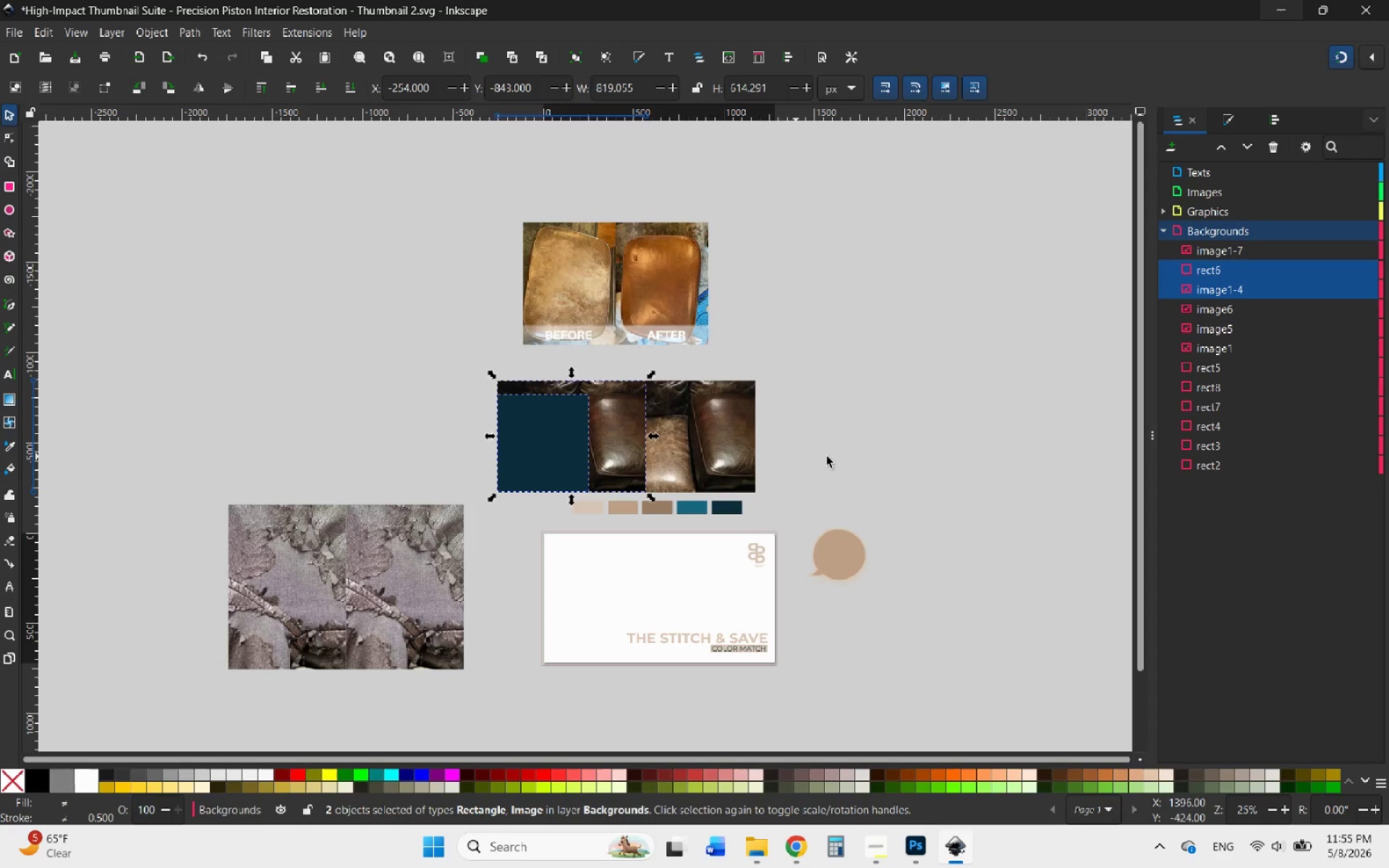 
left_click([866, 461])
 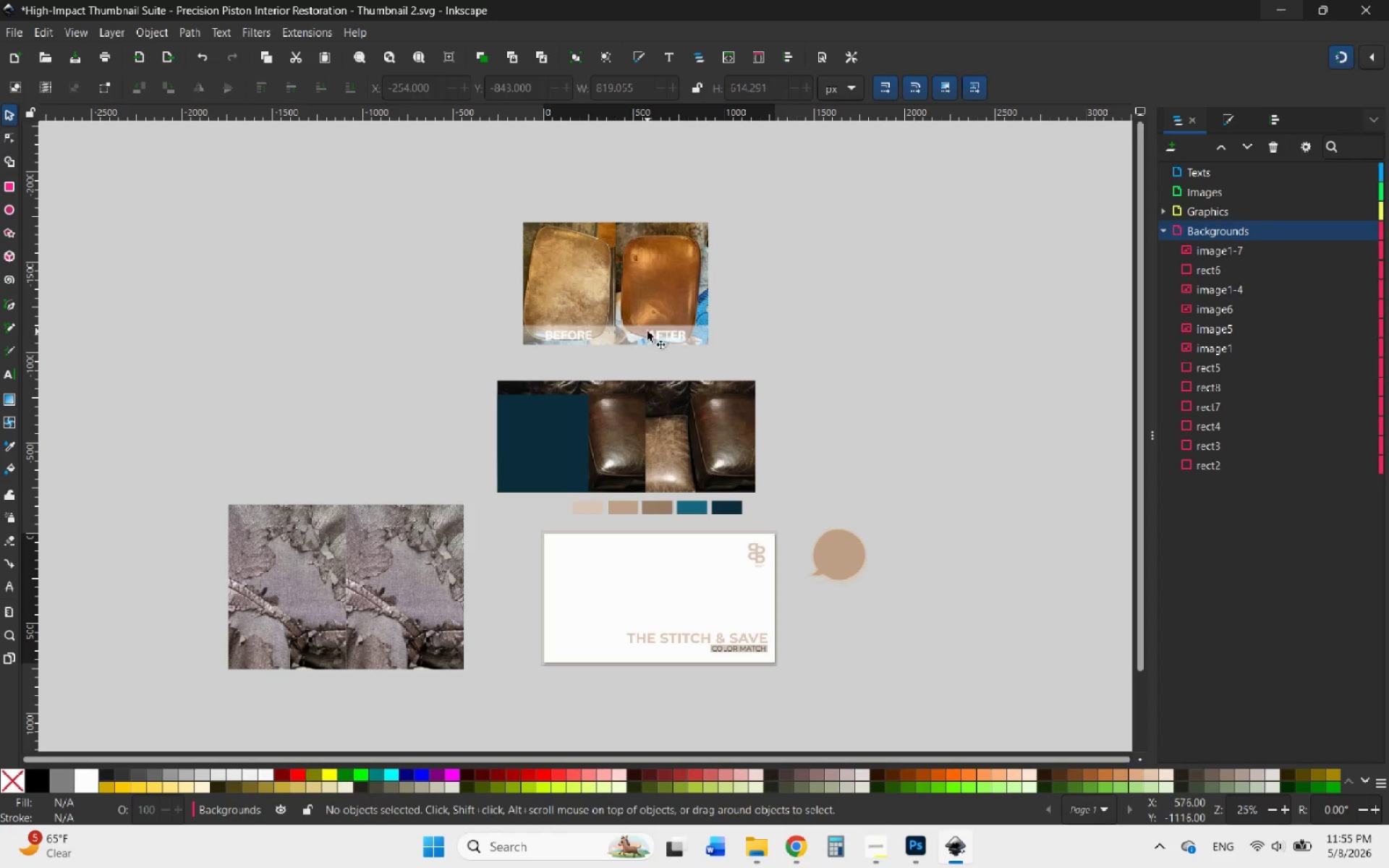 
left_click([647, 331])
 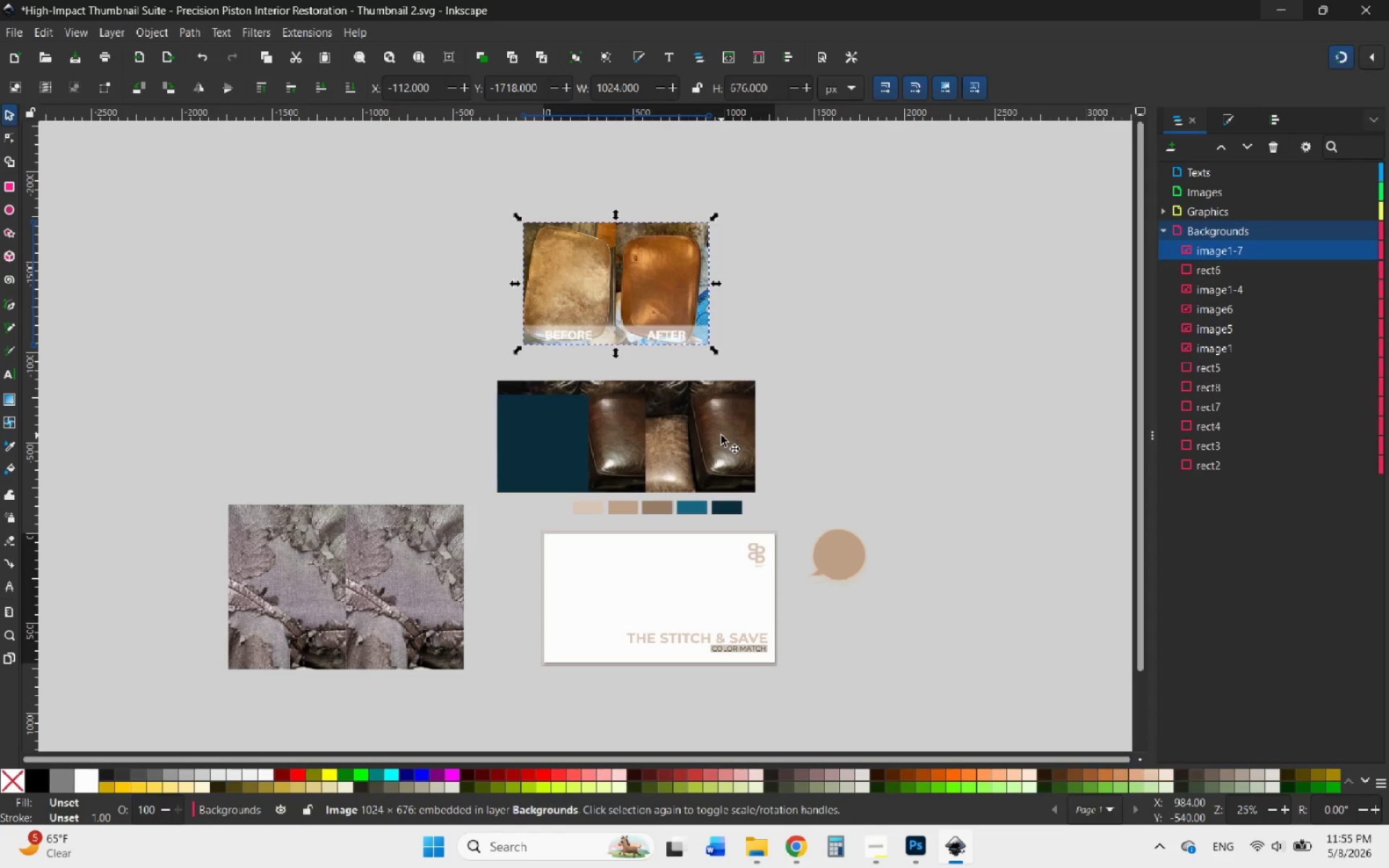 
left_click([721, 435])
 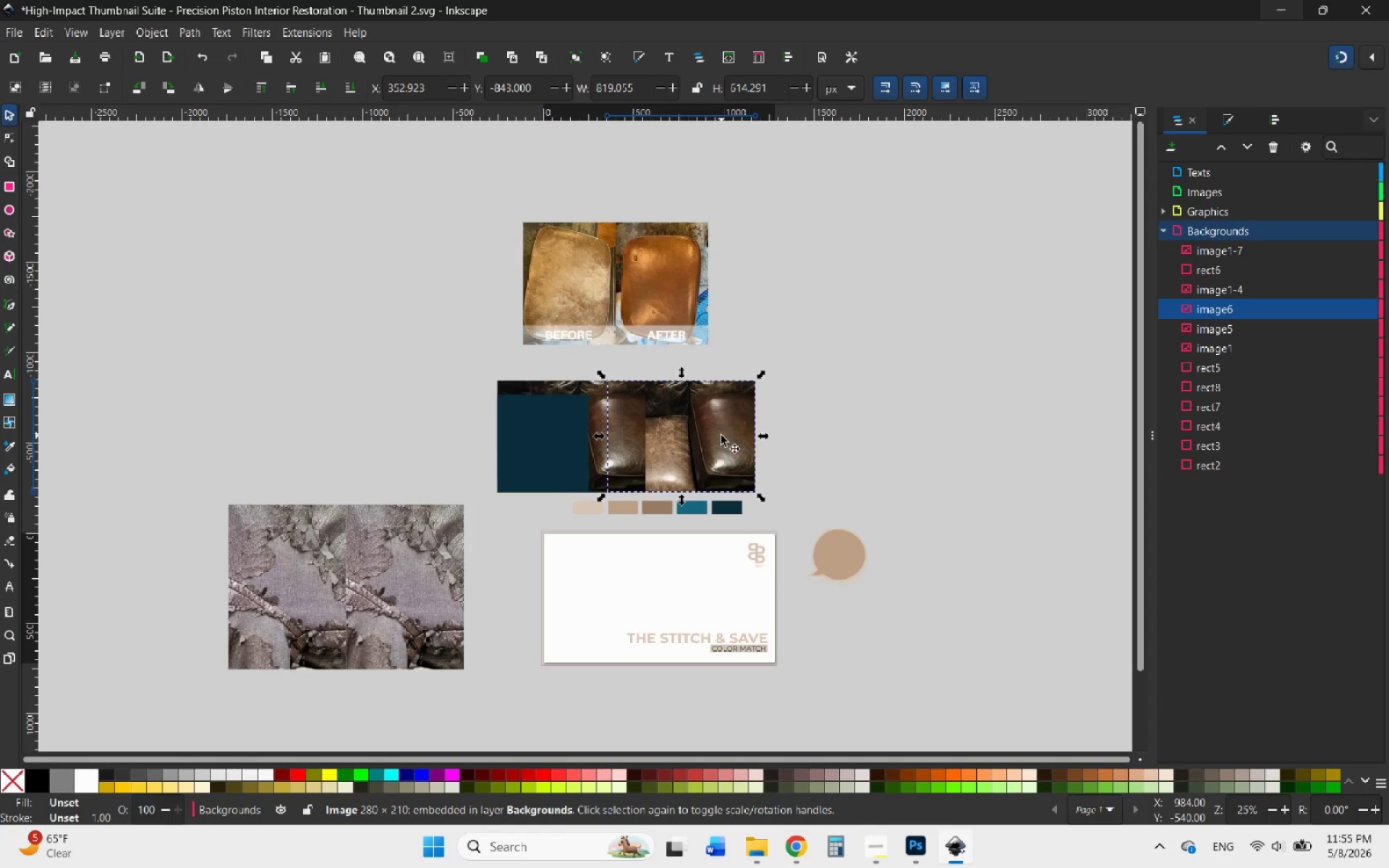 
key(Delete)
 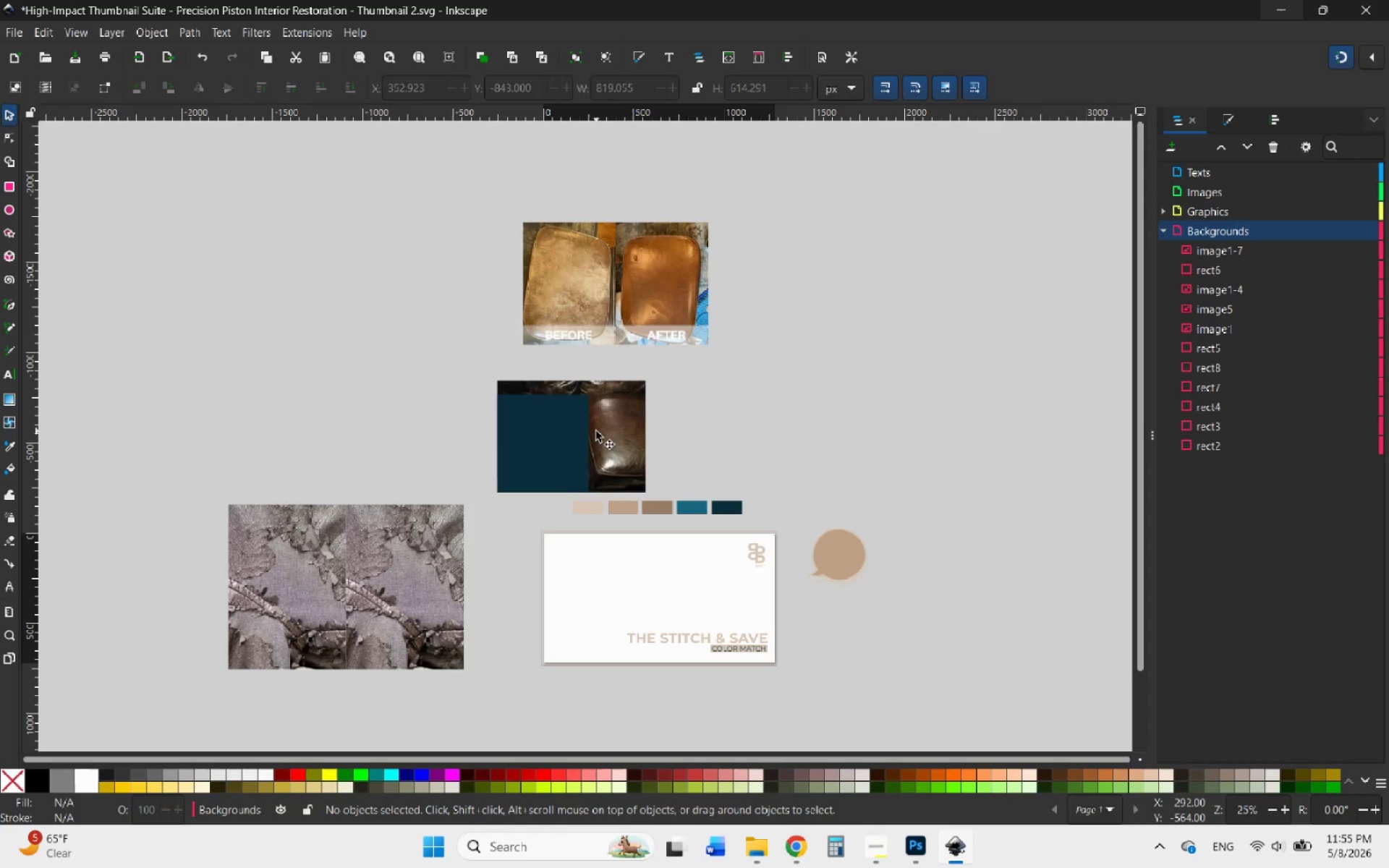 
left_click([596, 431])
 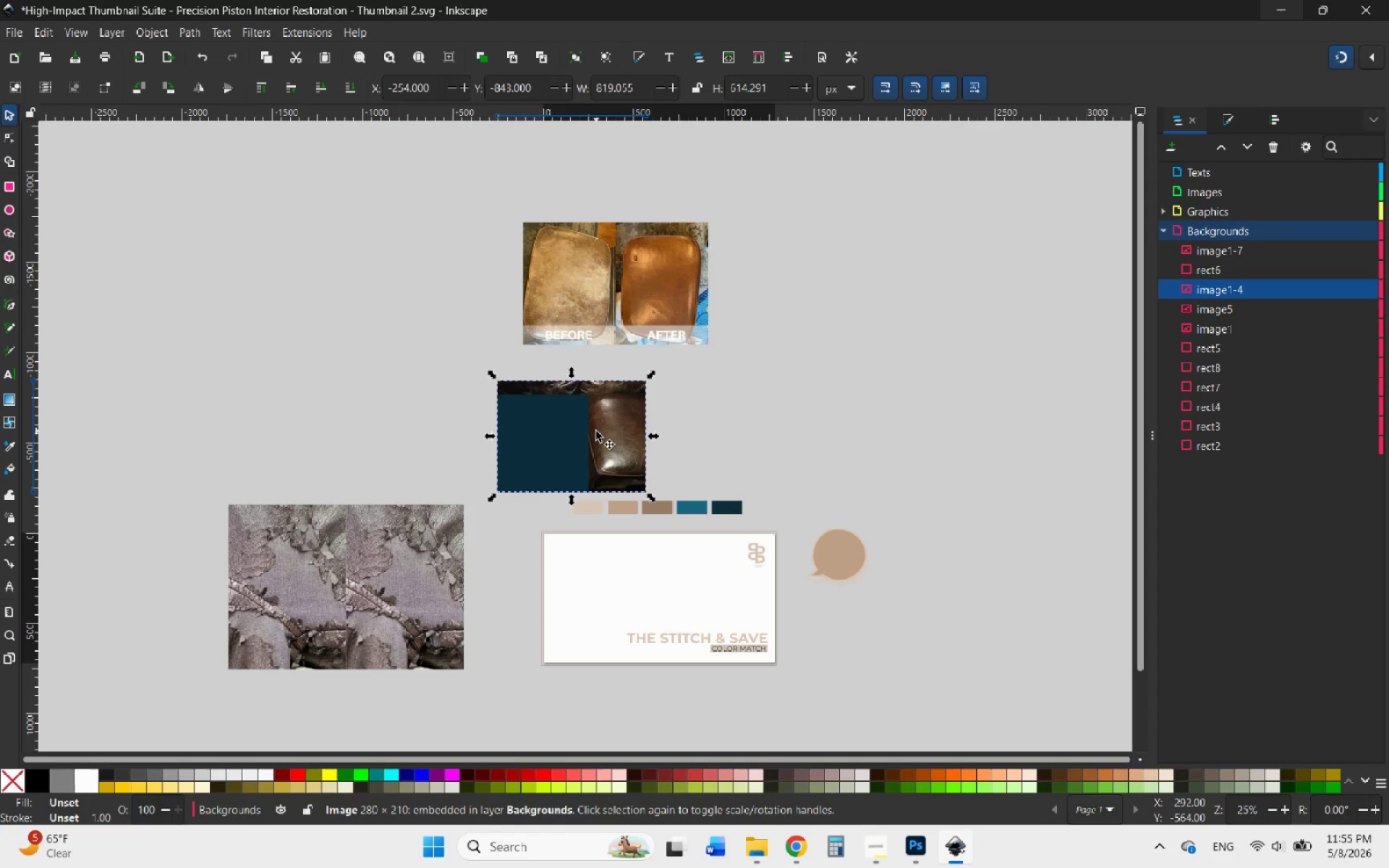 
key(Delete)
 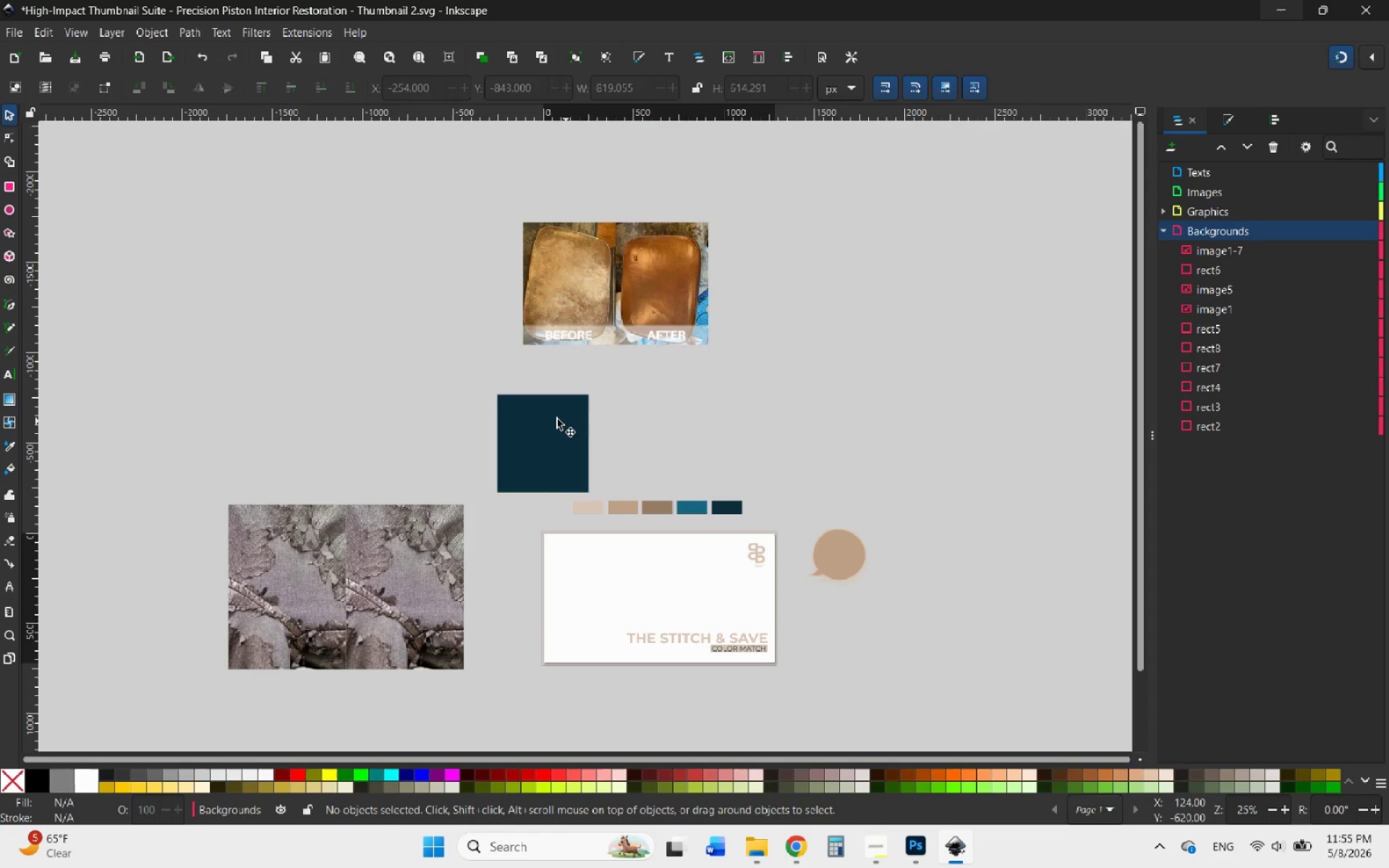 
left_click([557, 419])
 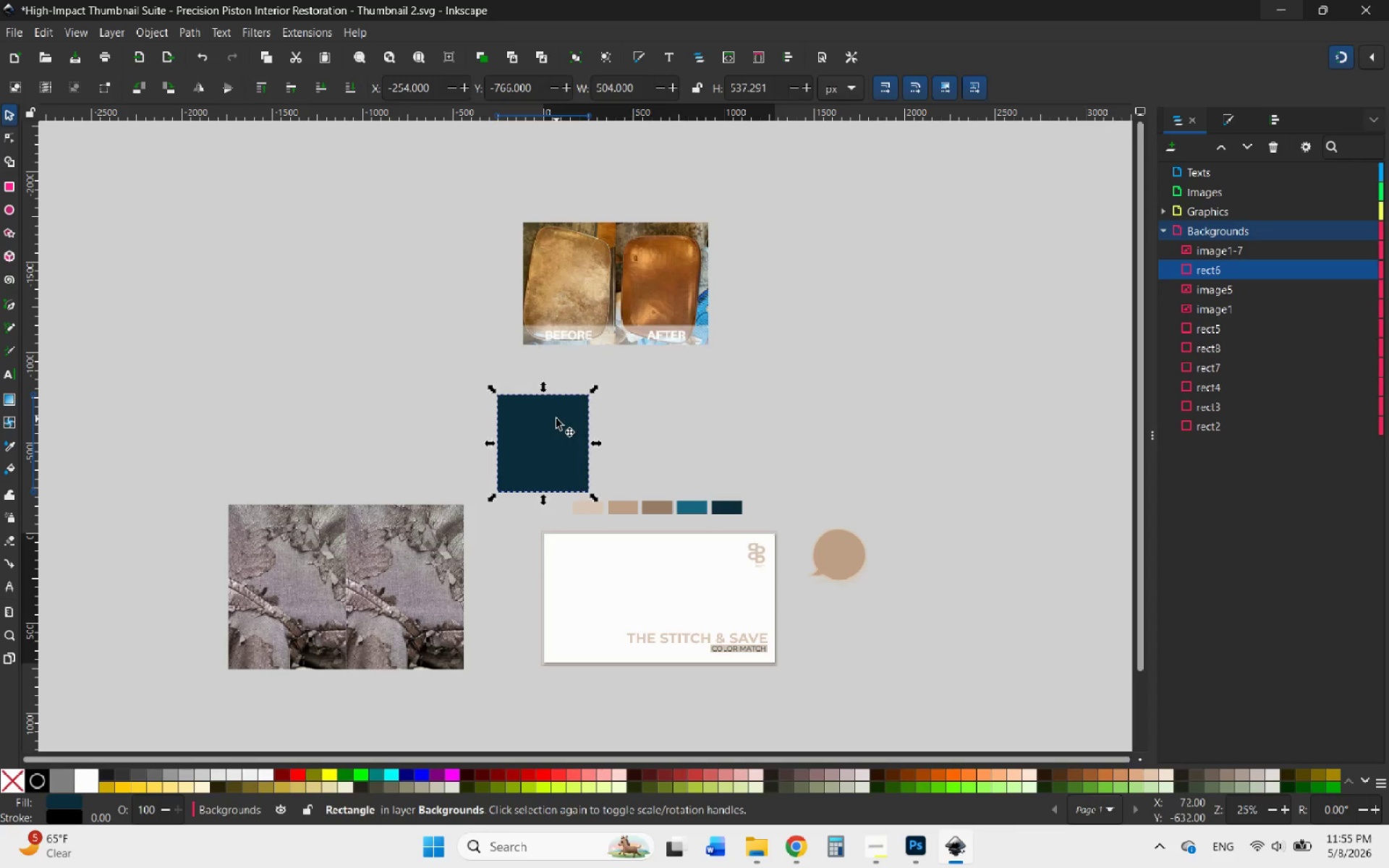 
key(Delete)
 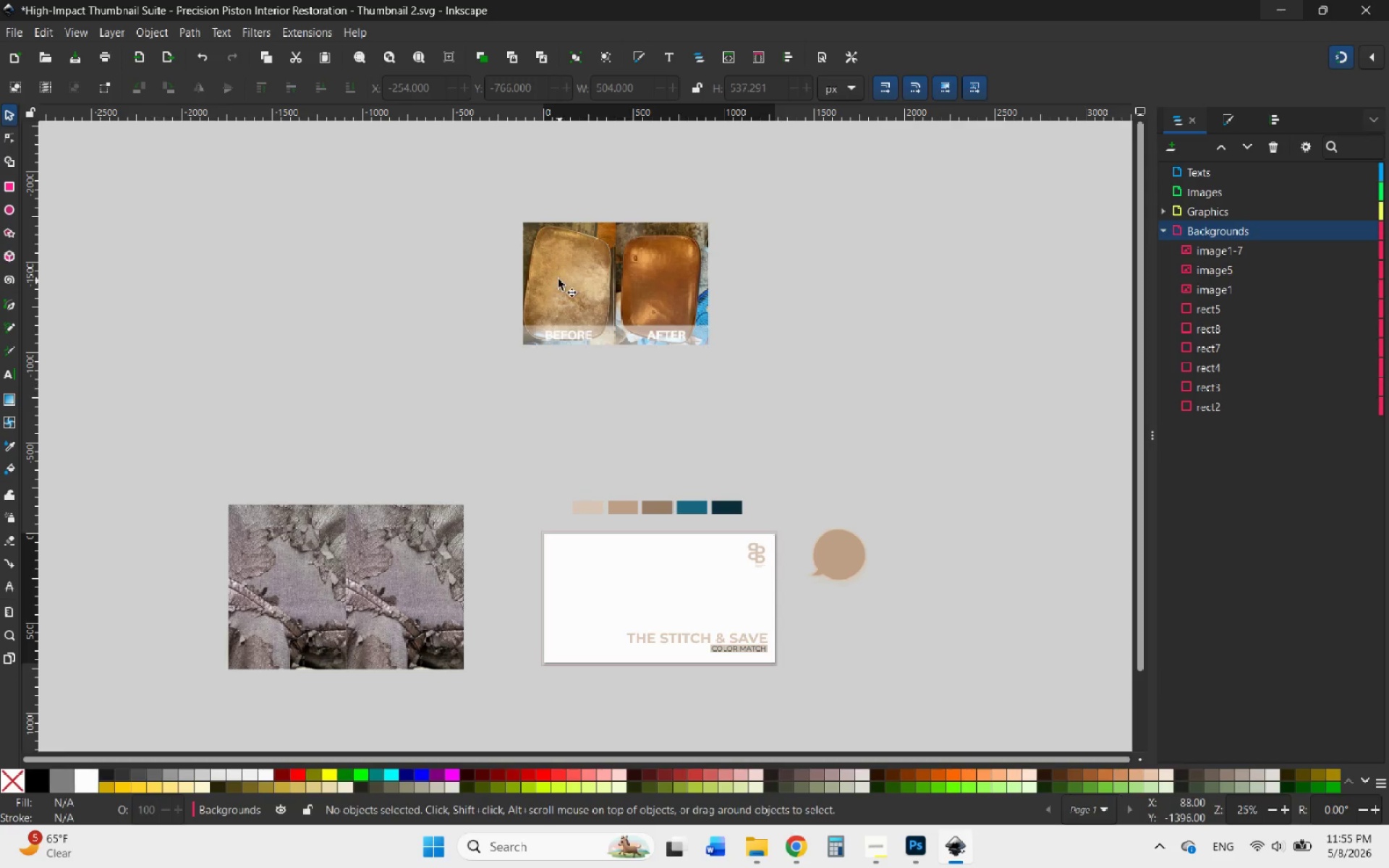 
left_click_drag(start_coordinate=[558, 279], to_coordinate=[606, 632])
 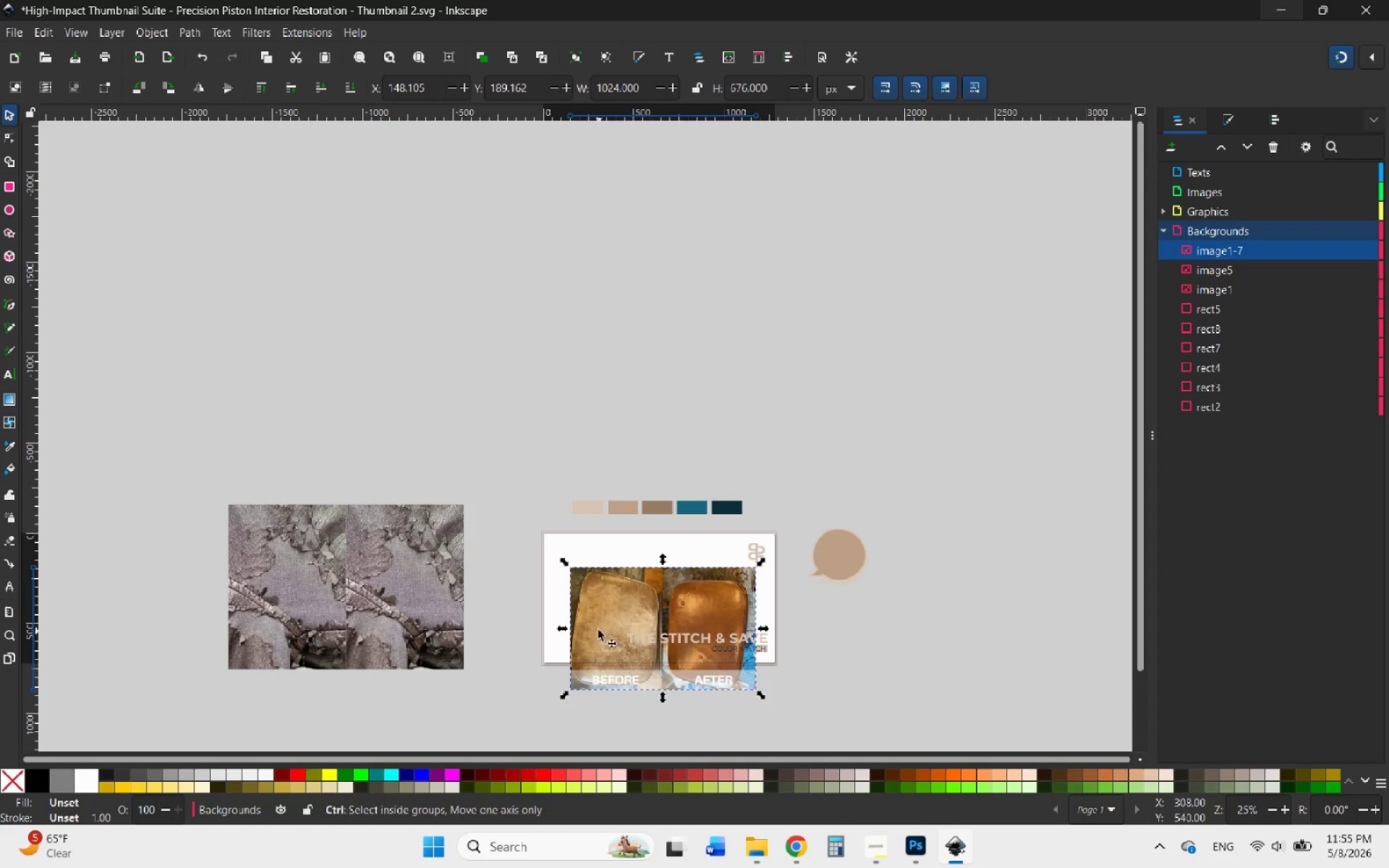 
hold_key(key=ControlLeft, duration=0.52)
 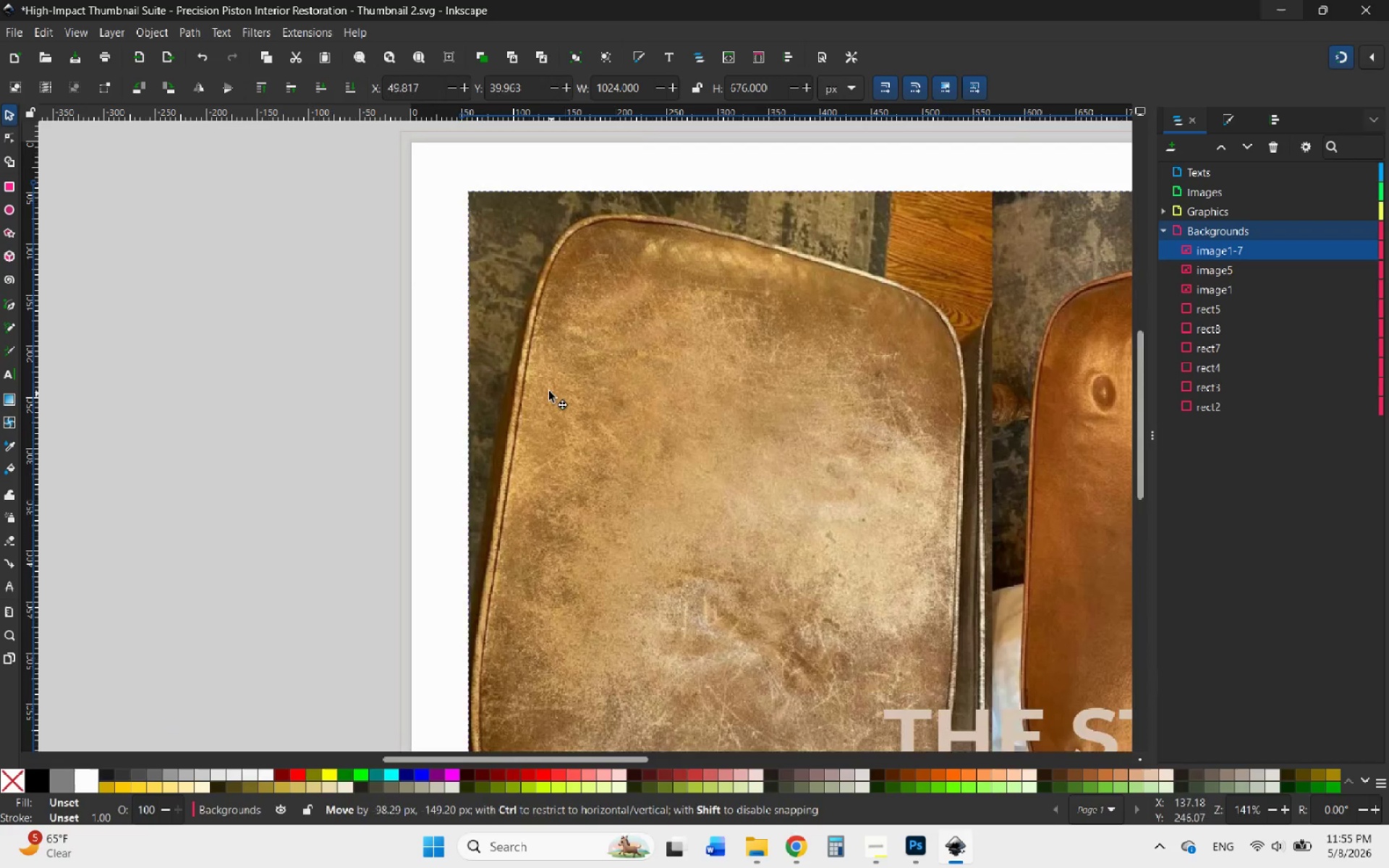 
left_click_drag(start_coordinate=[655, 558], to_coordinate=[484, 349])
 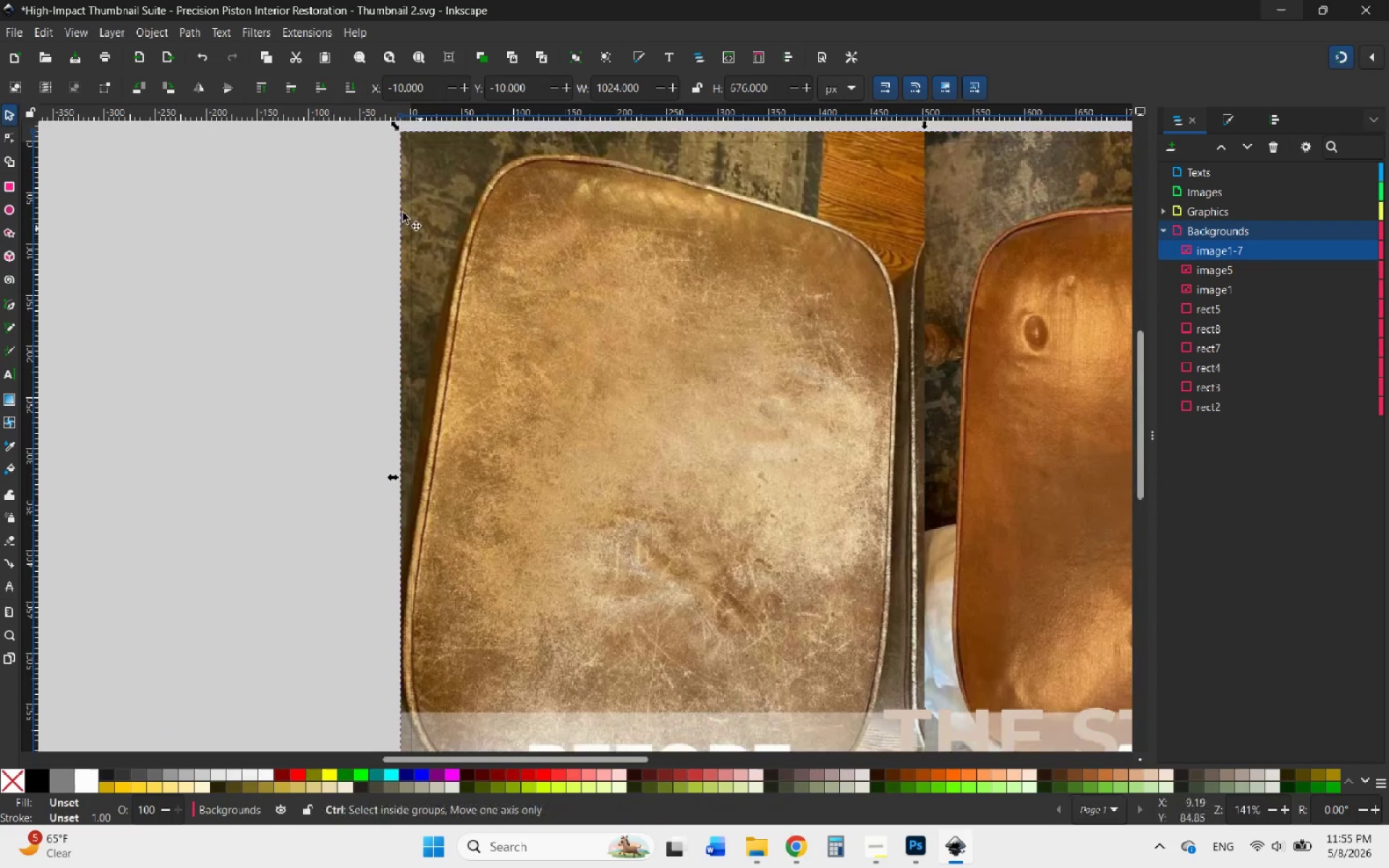 
scroll: coordinate [569, 610], scroll_direction: up, amount: 5.0
 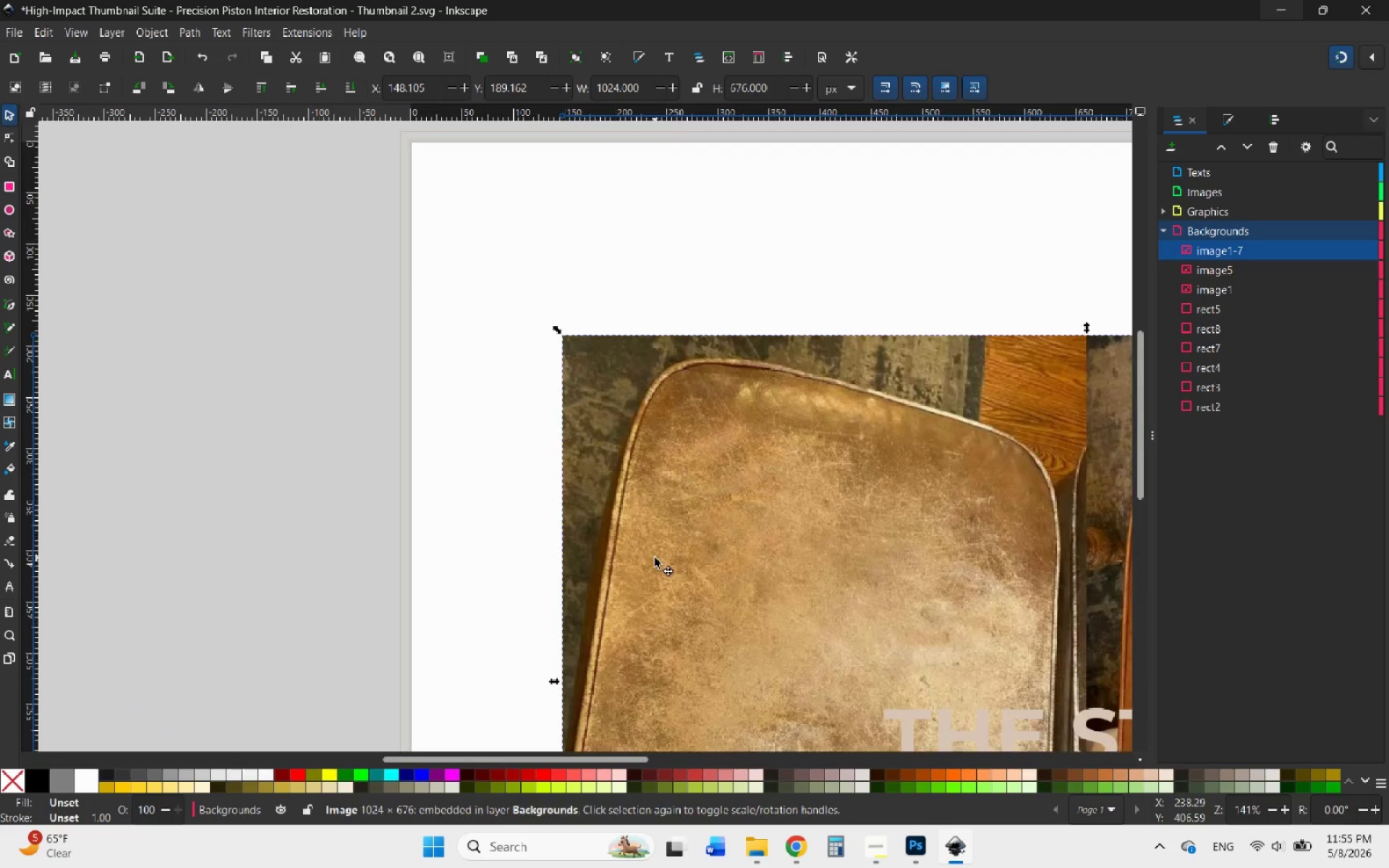 
hold_key(key=ControlLeft, duration=1.42)
scroll: coordinate [400, 197], scroll_direction: down, amount: 4.0
 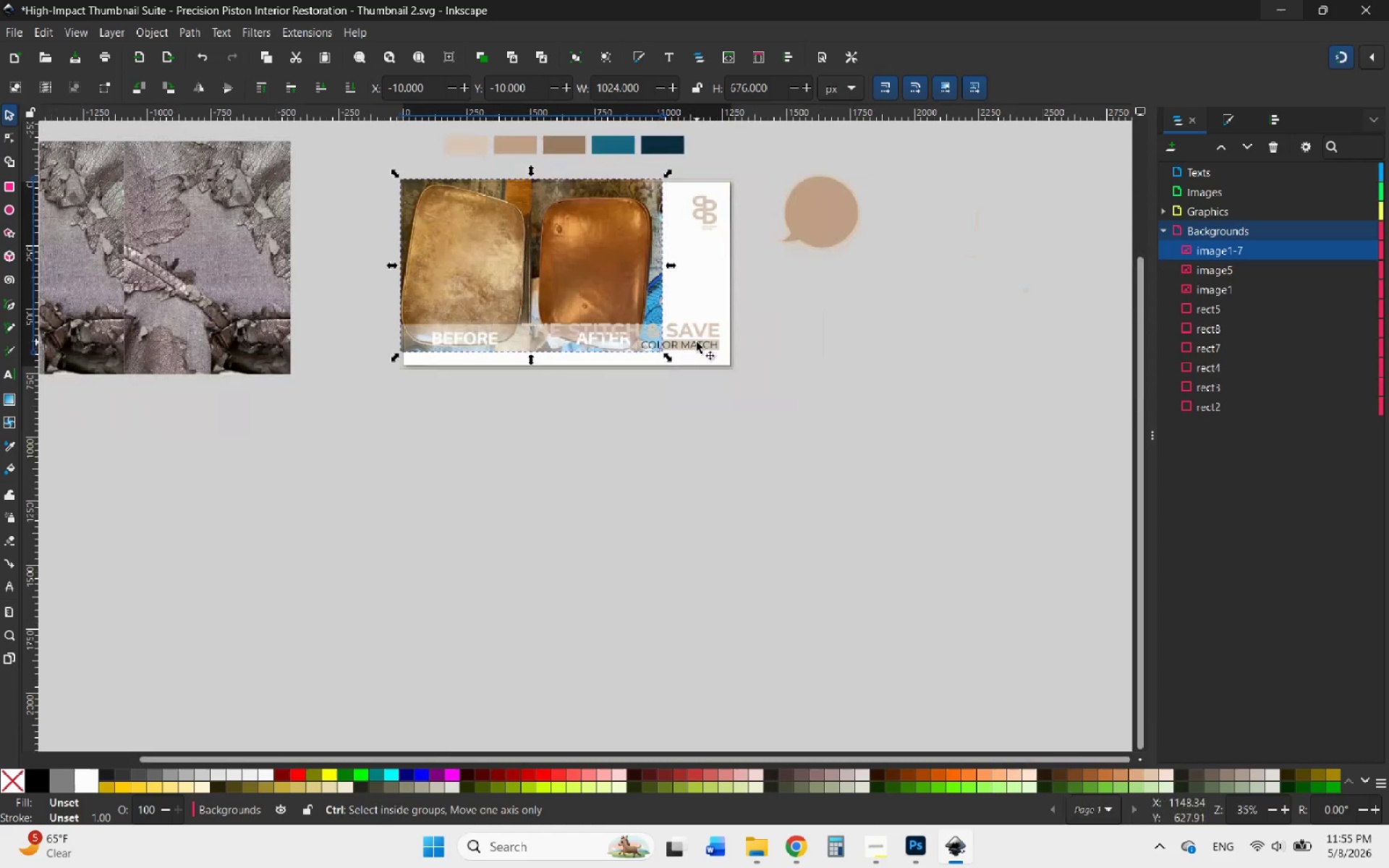 
scroll: coordinate [697, 342], scroll_direction: up, amount: 2.0
 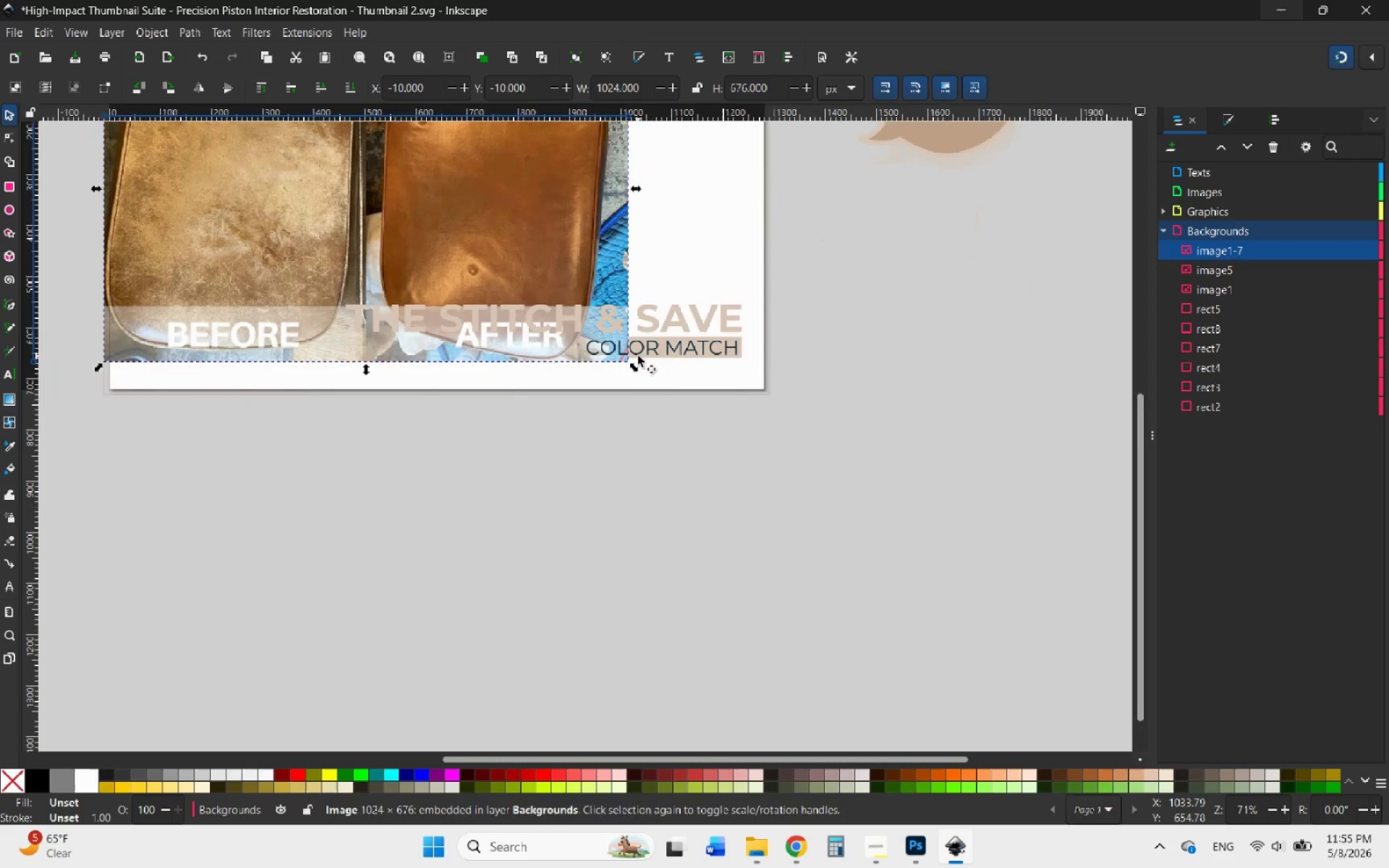 
hold_key(key=ControlLeft, duration=3.12)
left_click_drag(start_coordinate=[630, 365], to_coordinate=[770, 540])
 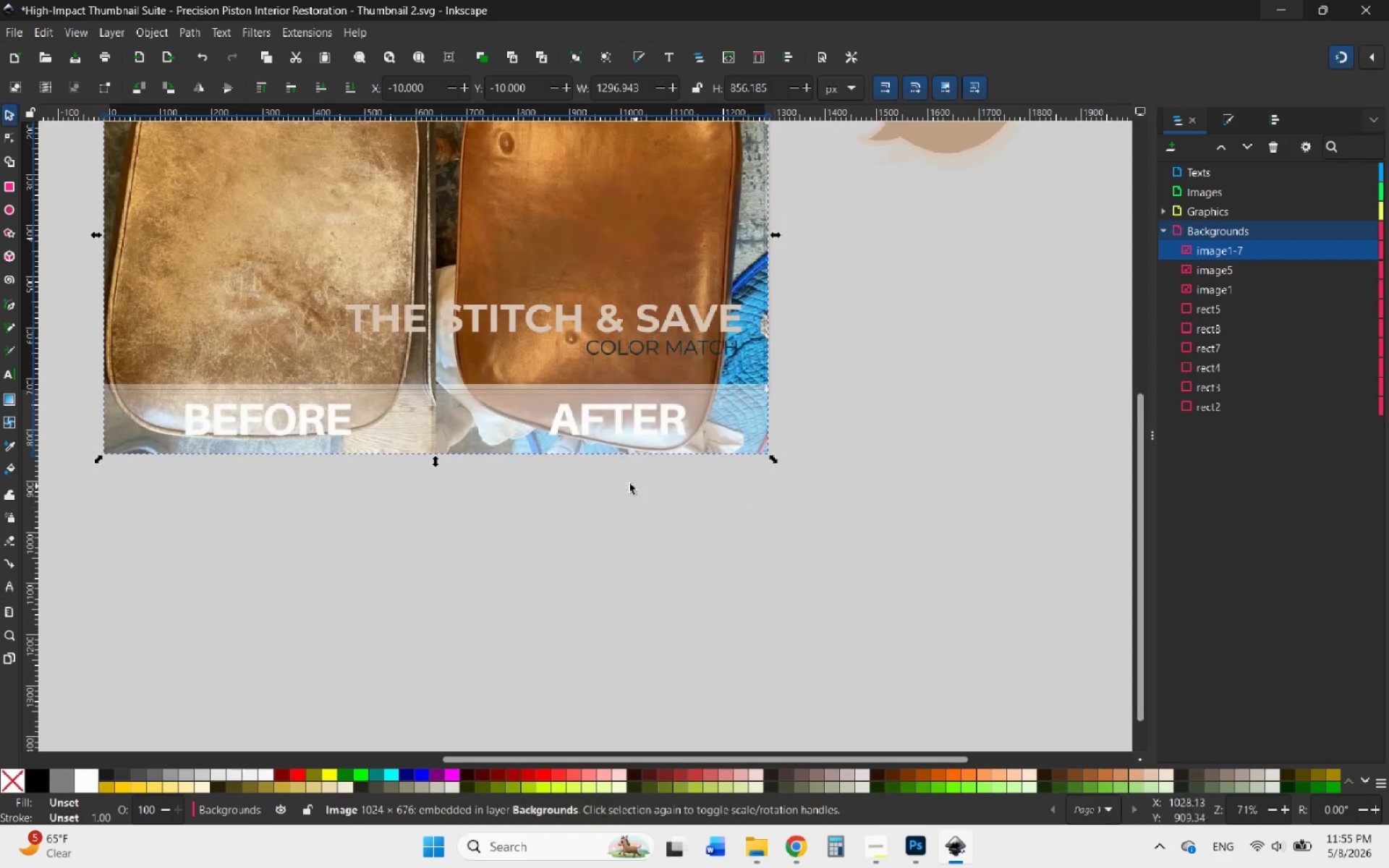 
hold_key(key=ControlLeft, duration=2.61)
left_click_drag(start_coordinate=[436, 459], to_coordinate=[434, 480])
 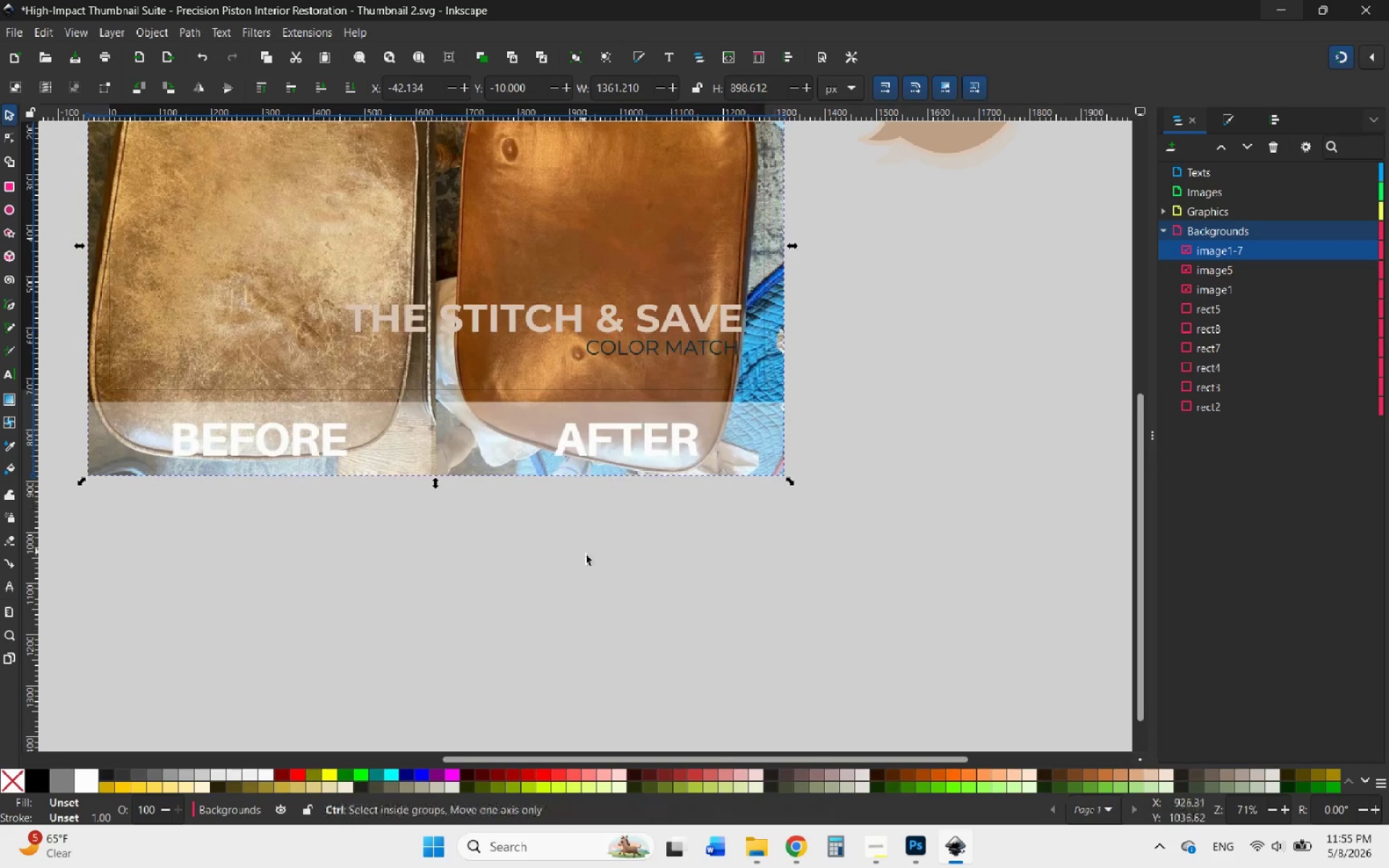 
hold_key(key=ControlLeft, duration=1.98)
scroll: coordinate [593, 574], scroll_direction: down, amount: 2.0
 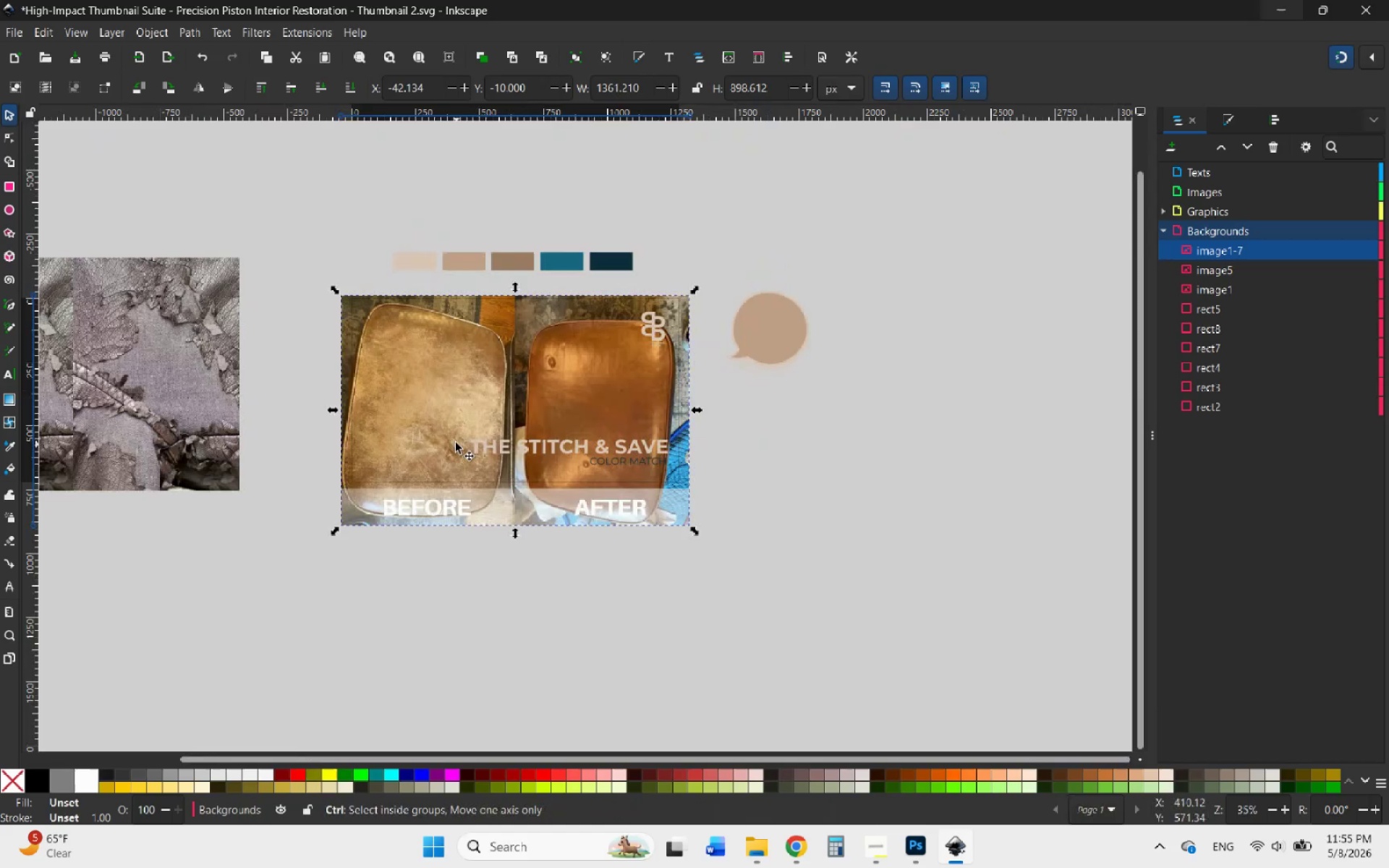 
scroll: coordinate [455, 442], scroll_direction: up, amount: 2.0
 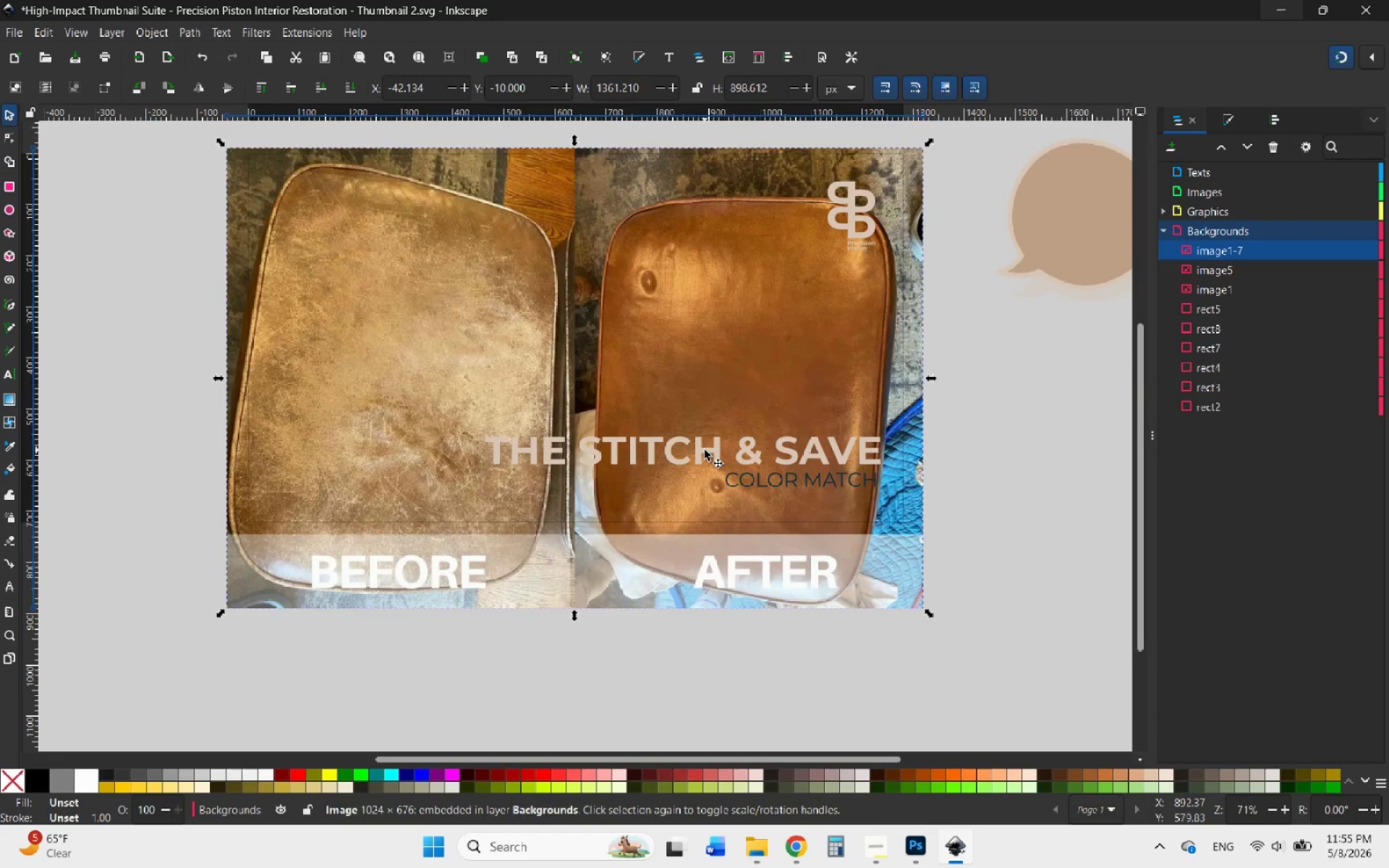 
hold_key(key=ControlLeft, duration=3.41)
scroll: coordinate [666, 393], scroll_direction: down, amount: 1.0
 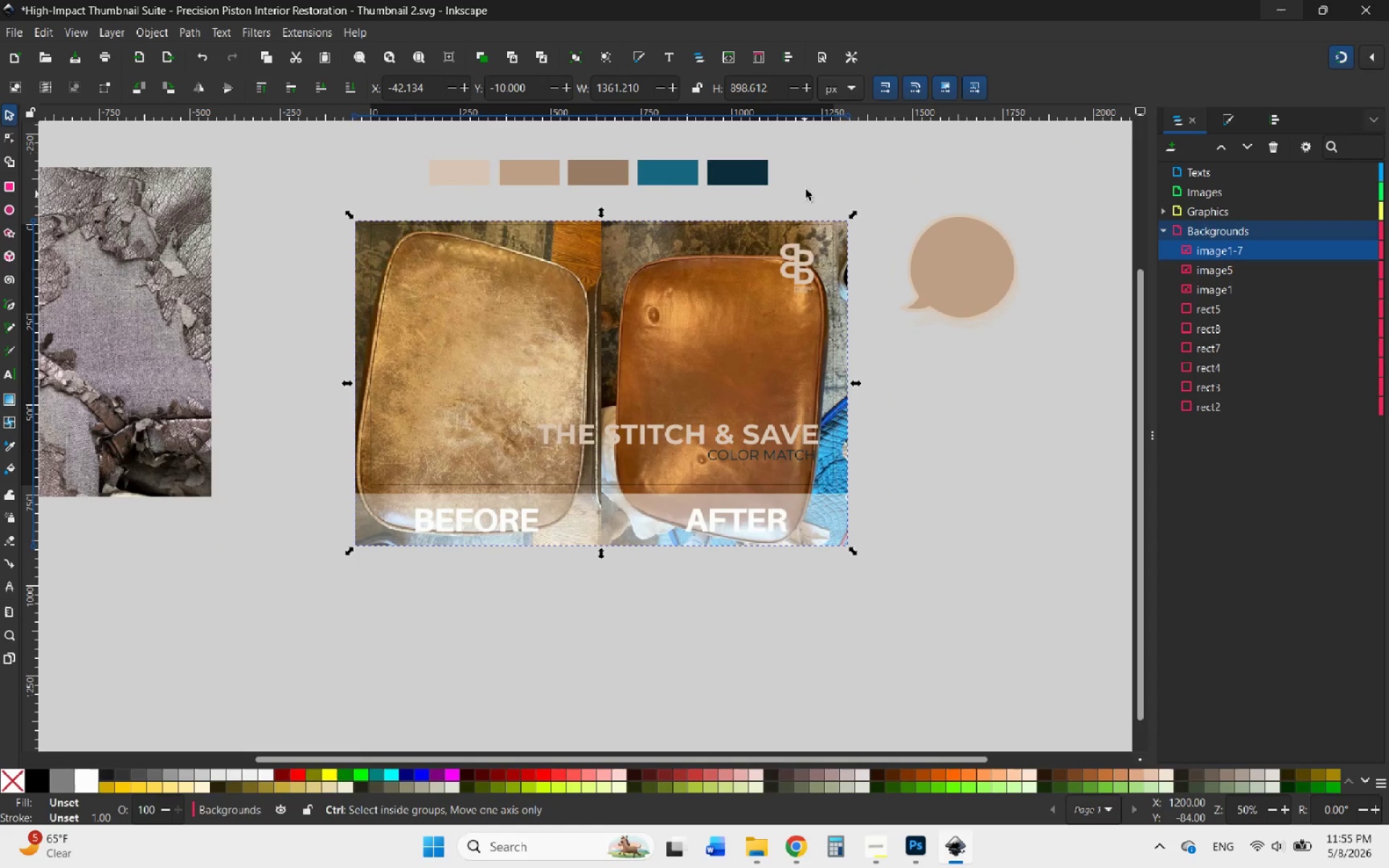 
scroll: coordinate [809, 158], scroll_direction: up, amount: 3.0
 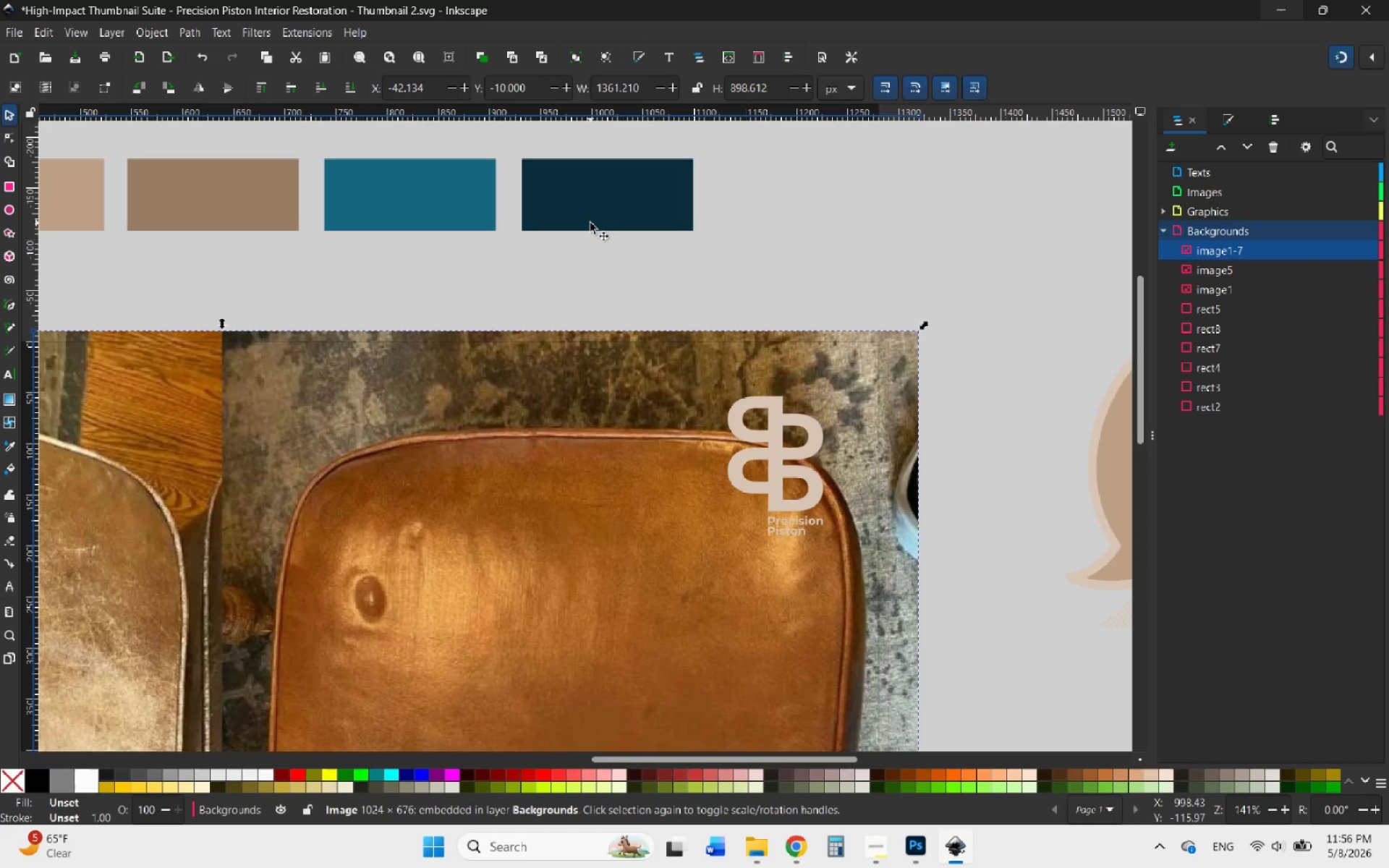 
left_click([590, 223])
 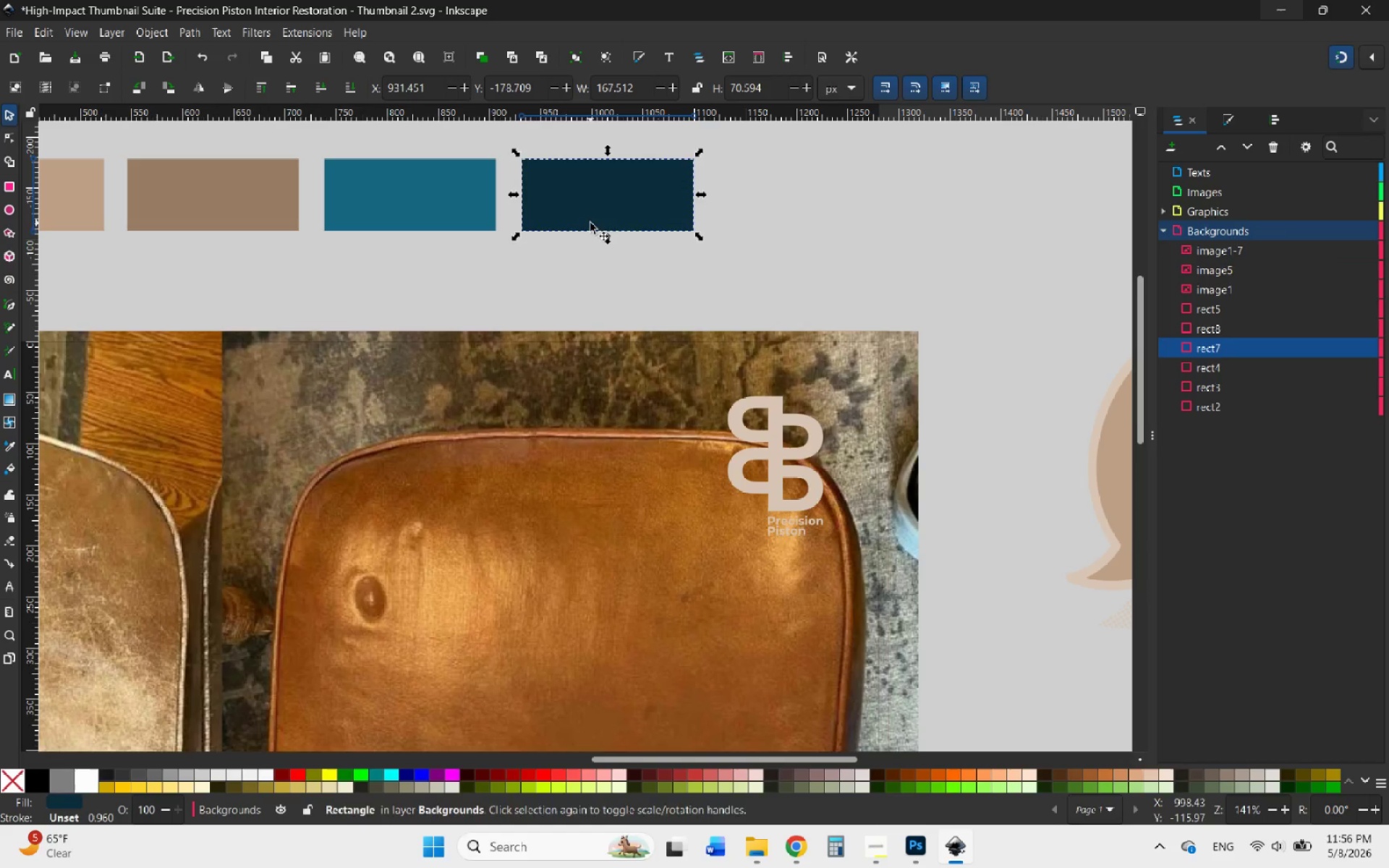 
hold_key(key=ControlLeft, duration=0.34)
 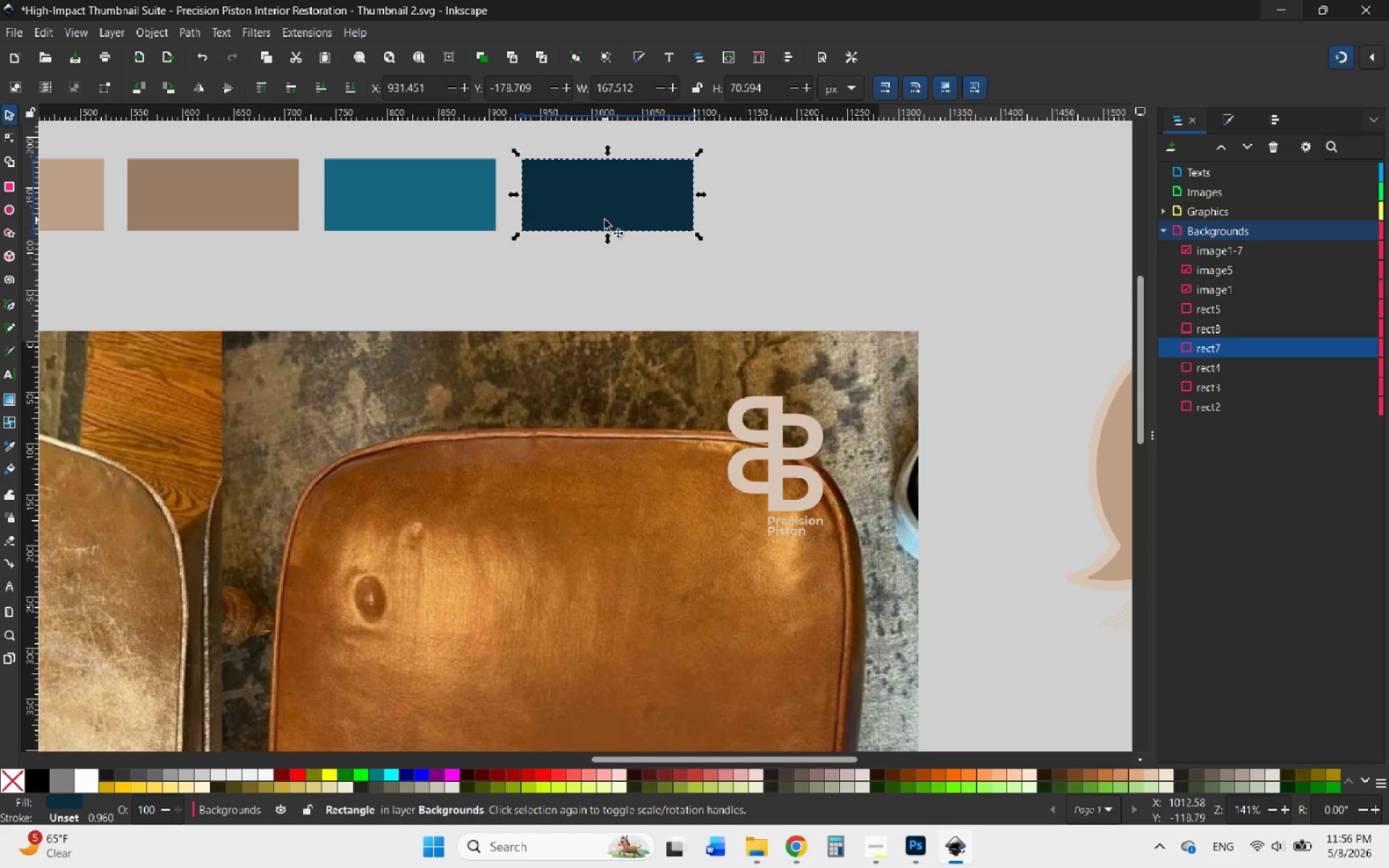 
right_click([605, 220])
 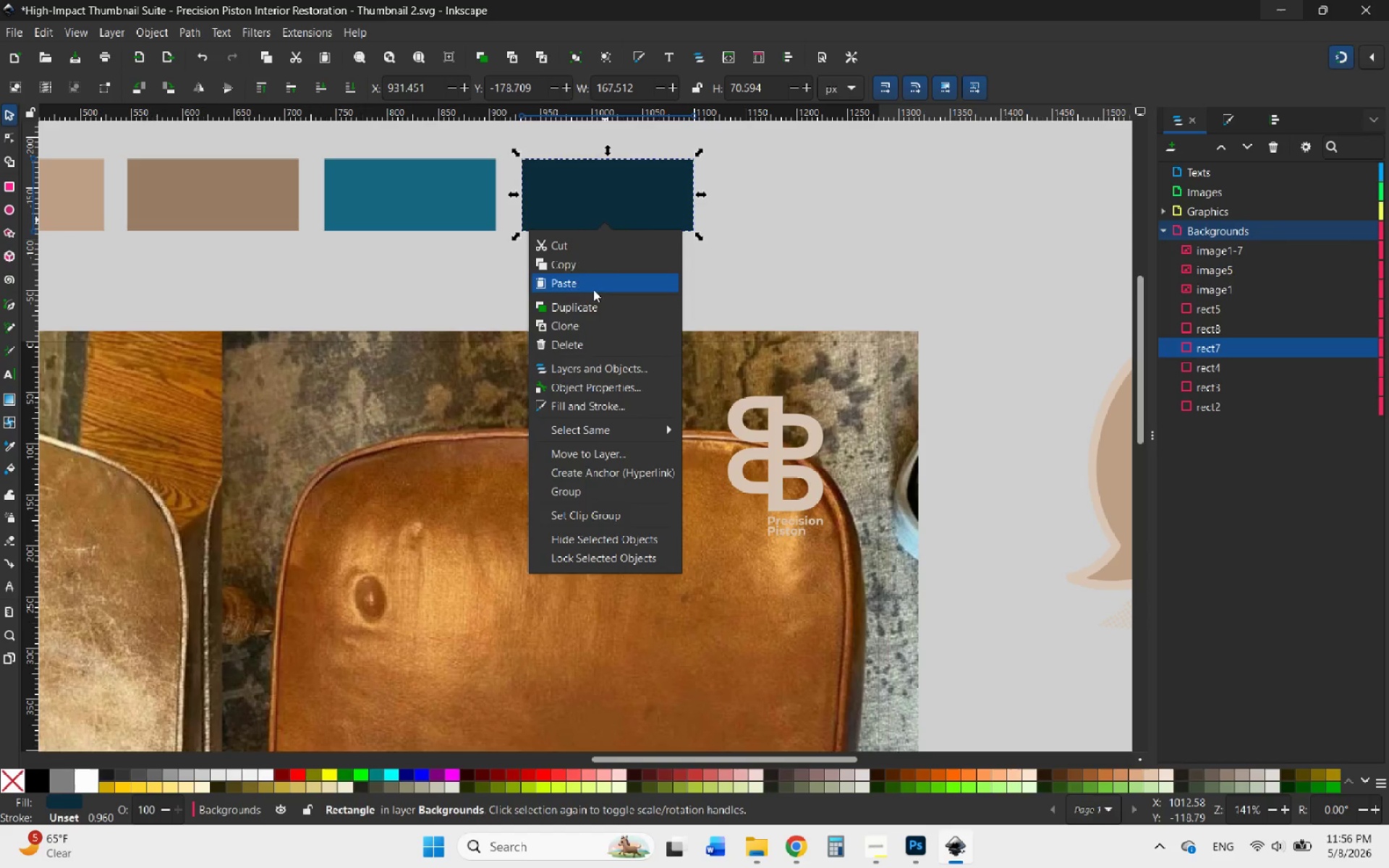 
left_click([587, 307])
 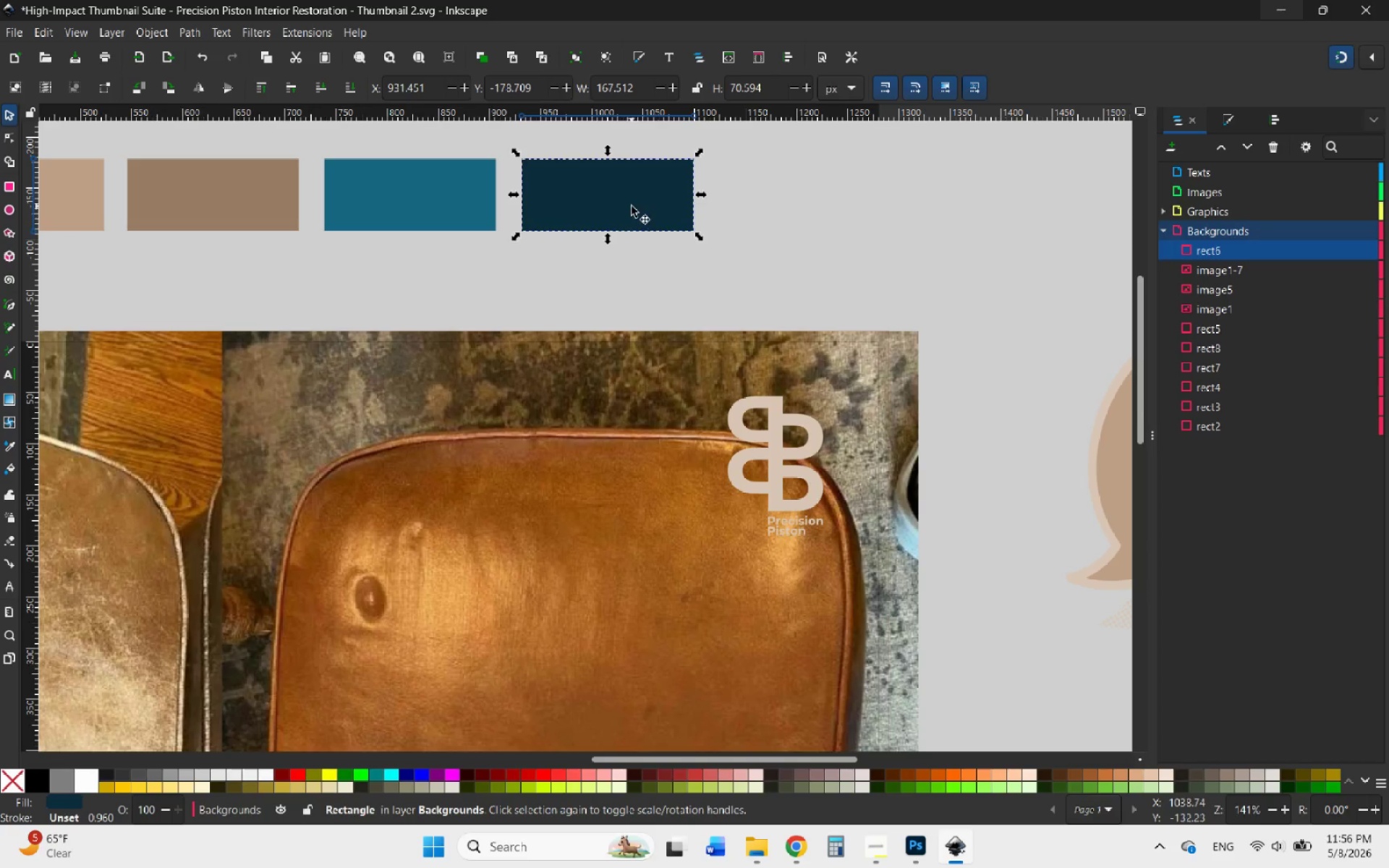 
left_click_drag(start_coordinate=[632, 206], to_coordinate=[807, 435])
 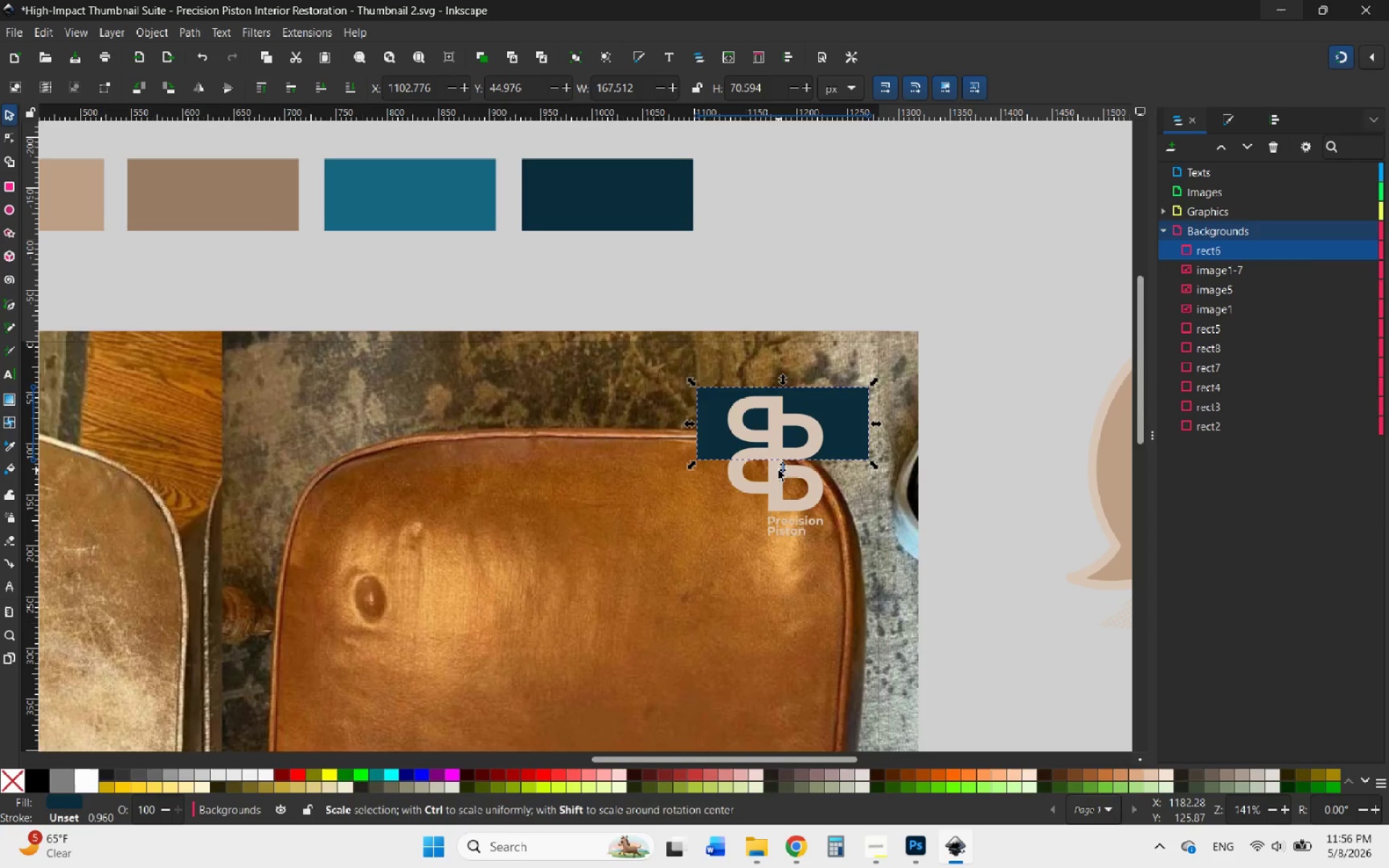 
left_click_drag(start_coordinate=[776, 470], to_coordinate=[773, 539])
 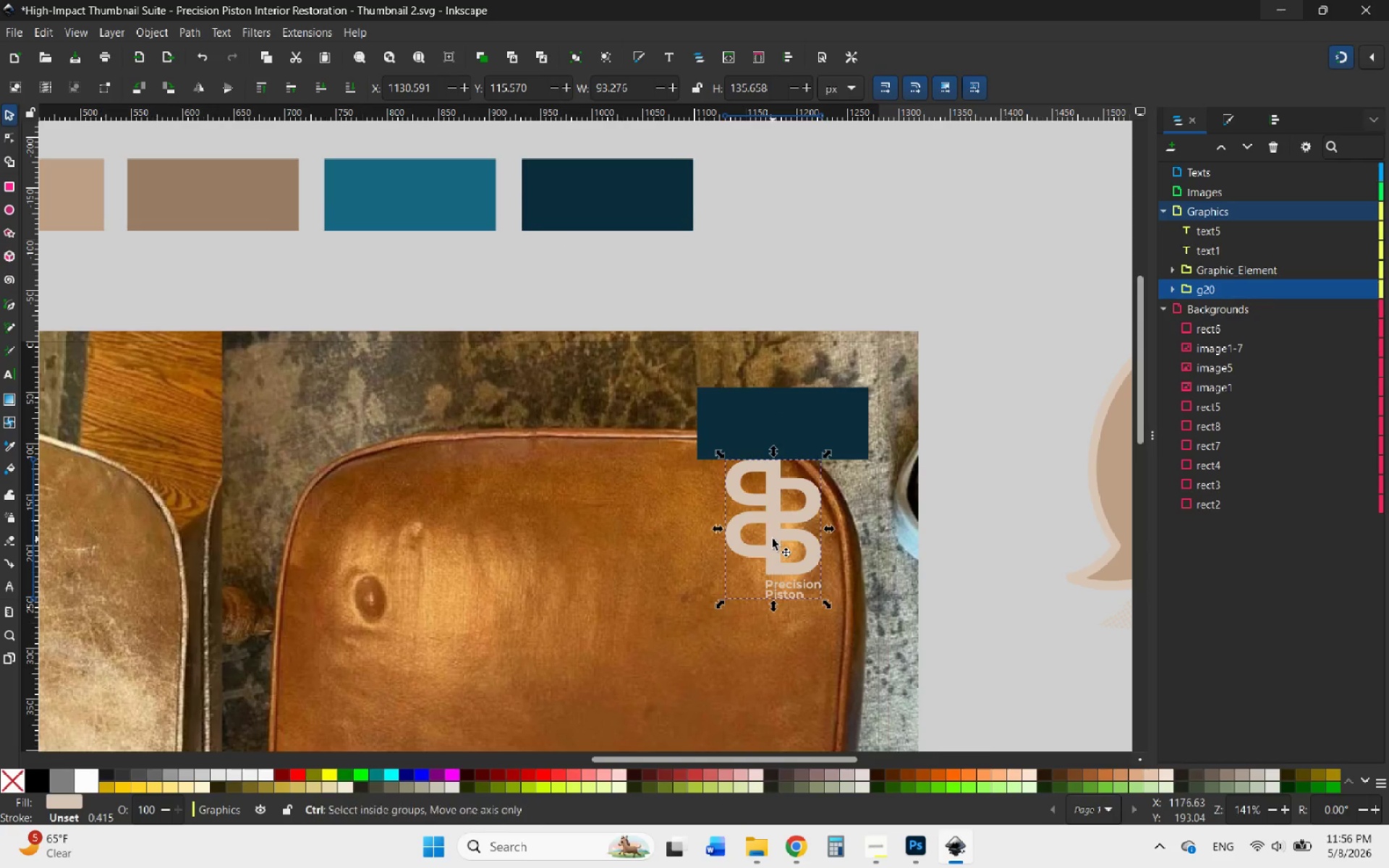 
key(Control+ControlLeft)
 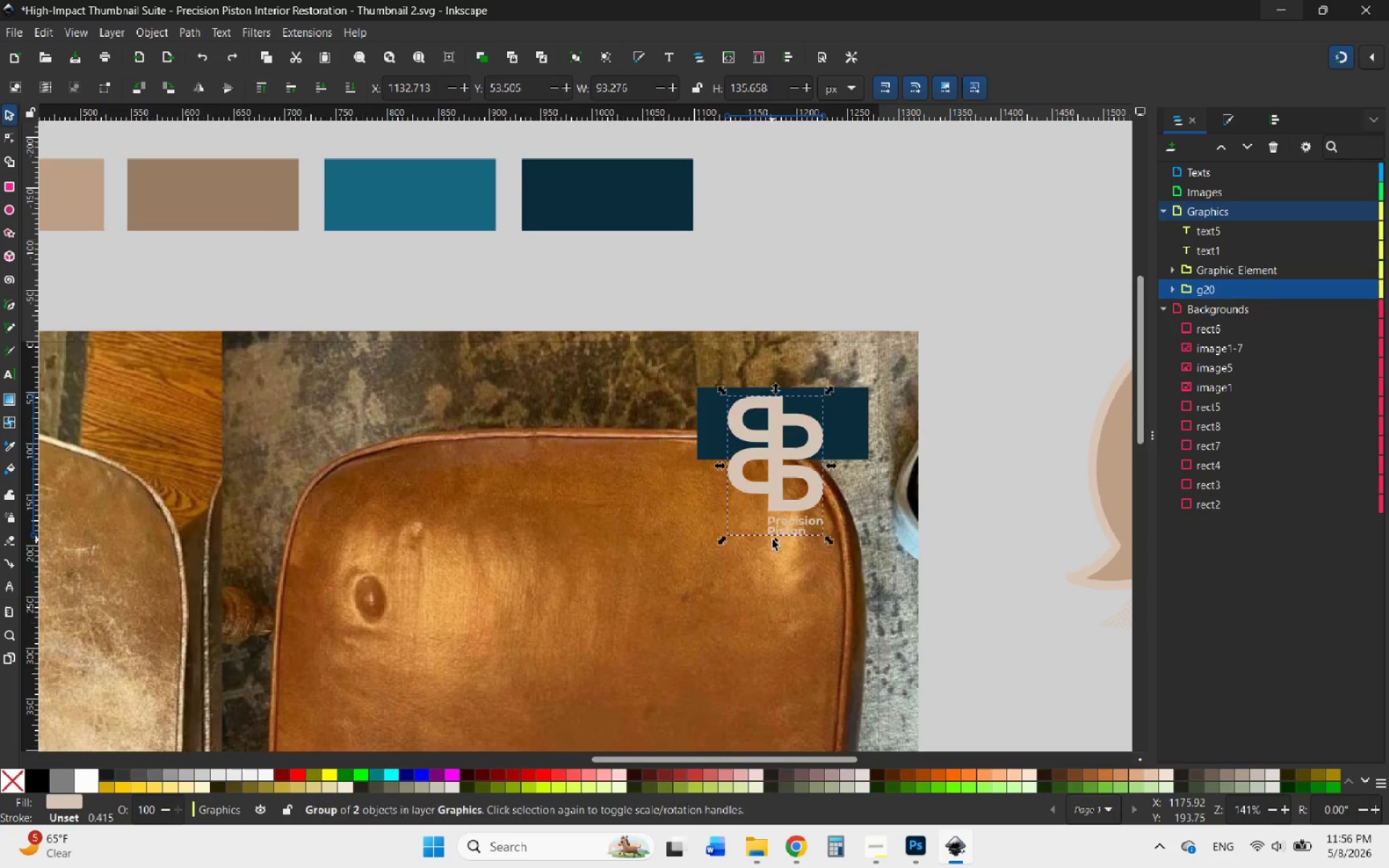 
key(Z)
 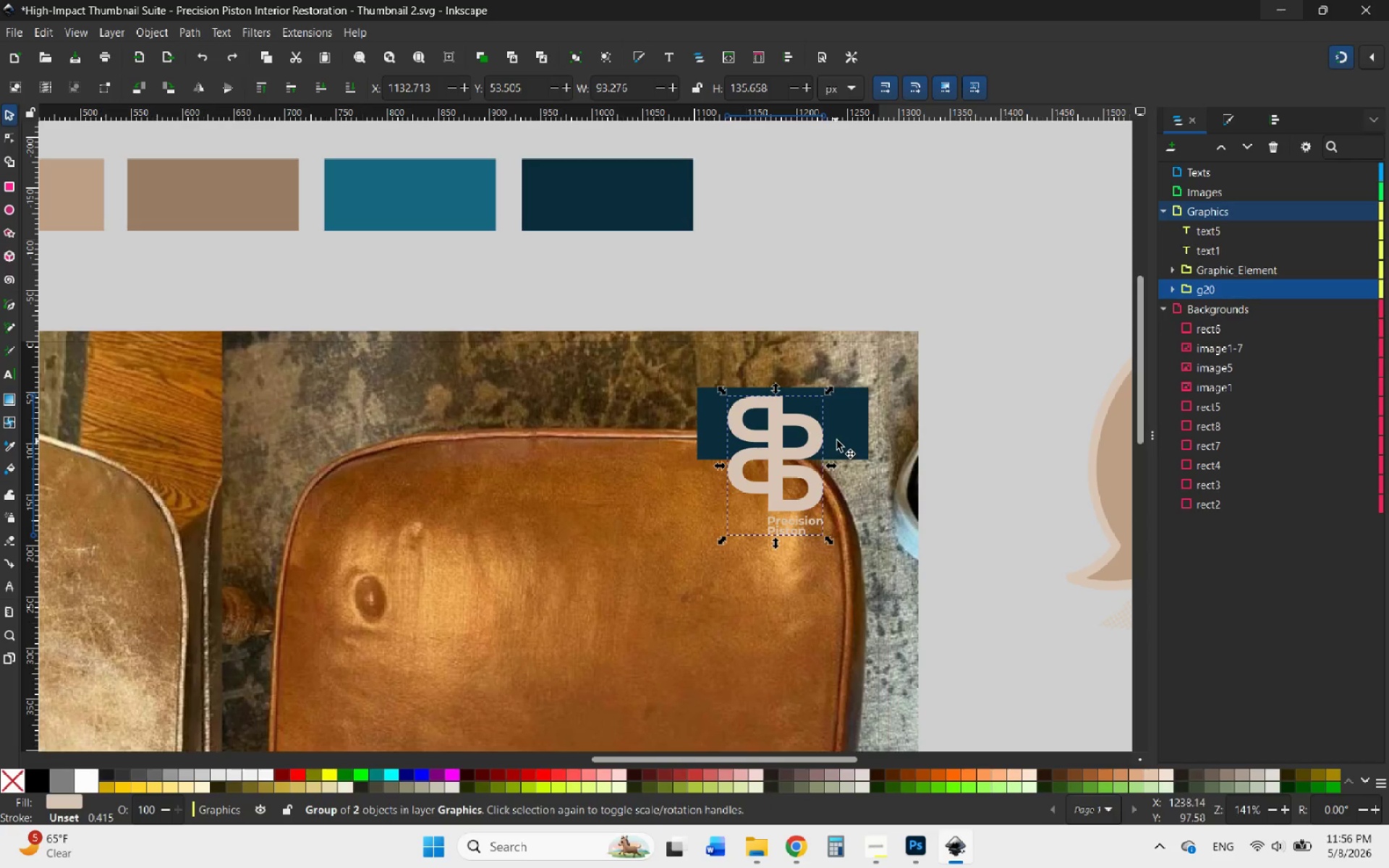 
left_click([837, 441])
 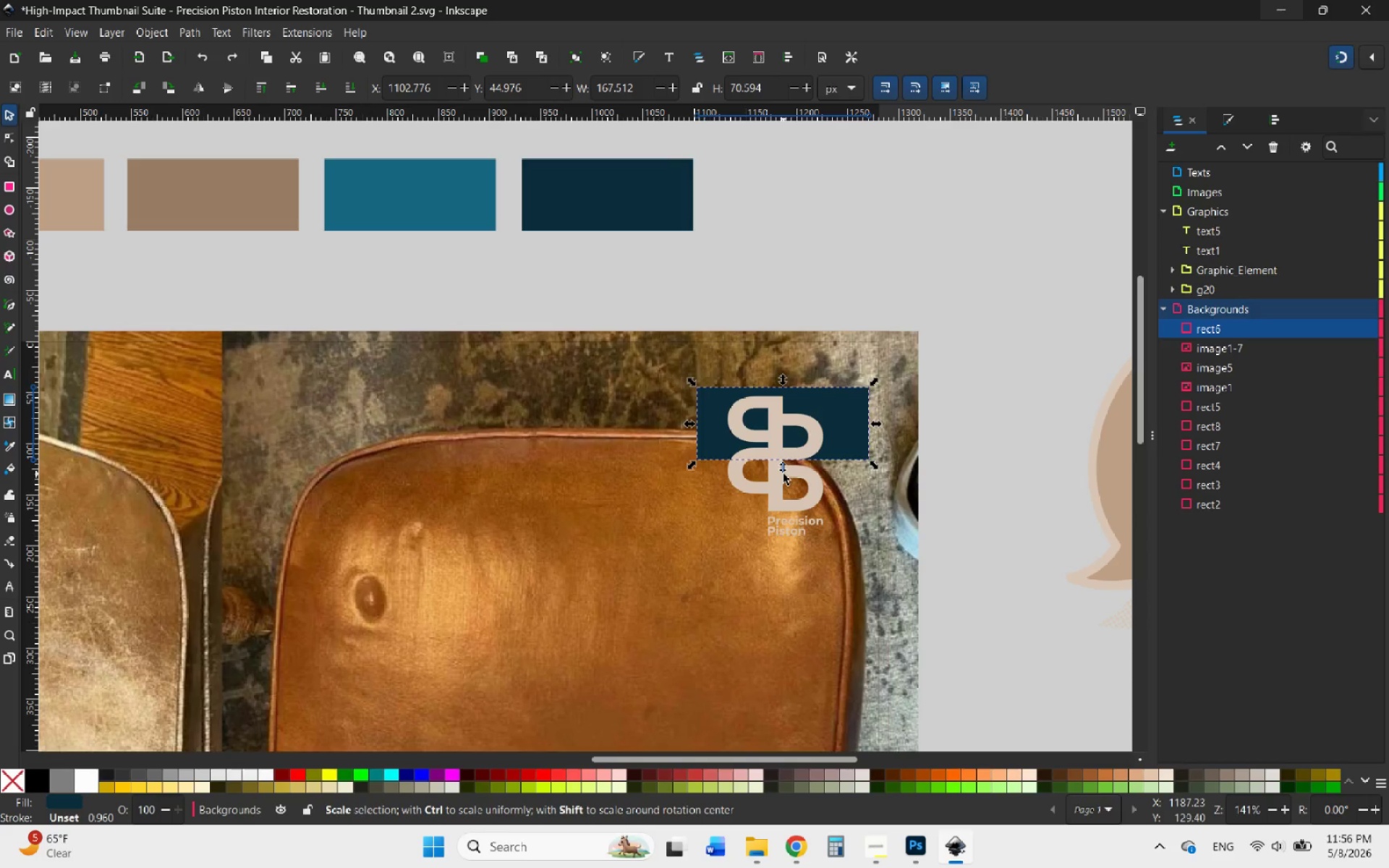 
left_click_drag(start_coordinate=[783, 472], to_coordinate=[764, 561])
 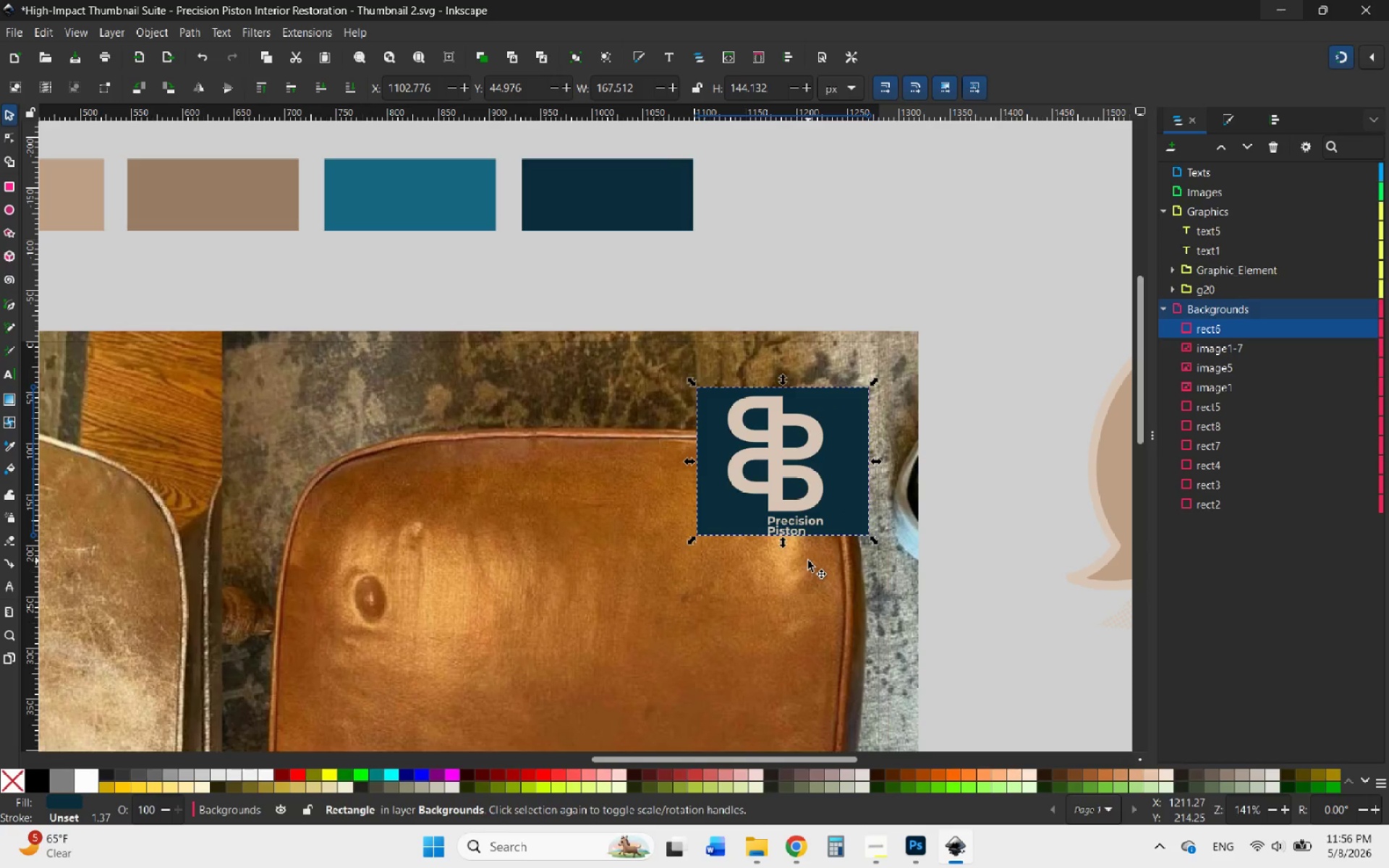 
hold_key(key=ControlLeft, duration=0.48)
scroll: coordinate [809, 542], scroll_direction: up, amount: 3.0
 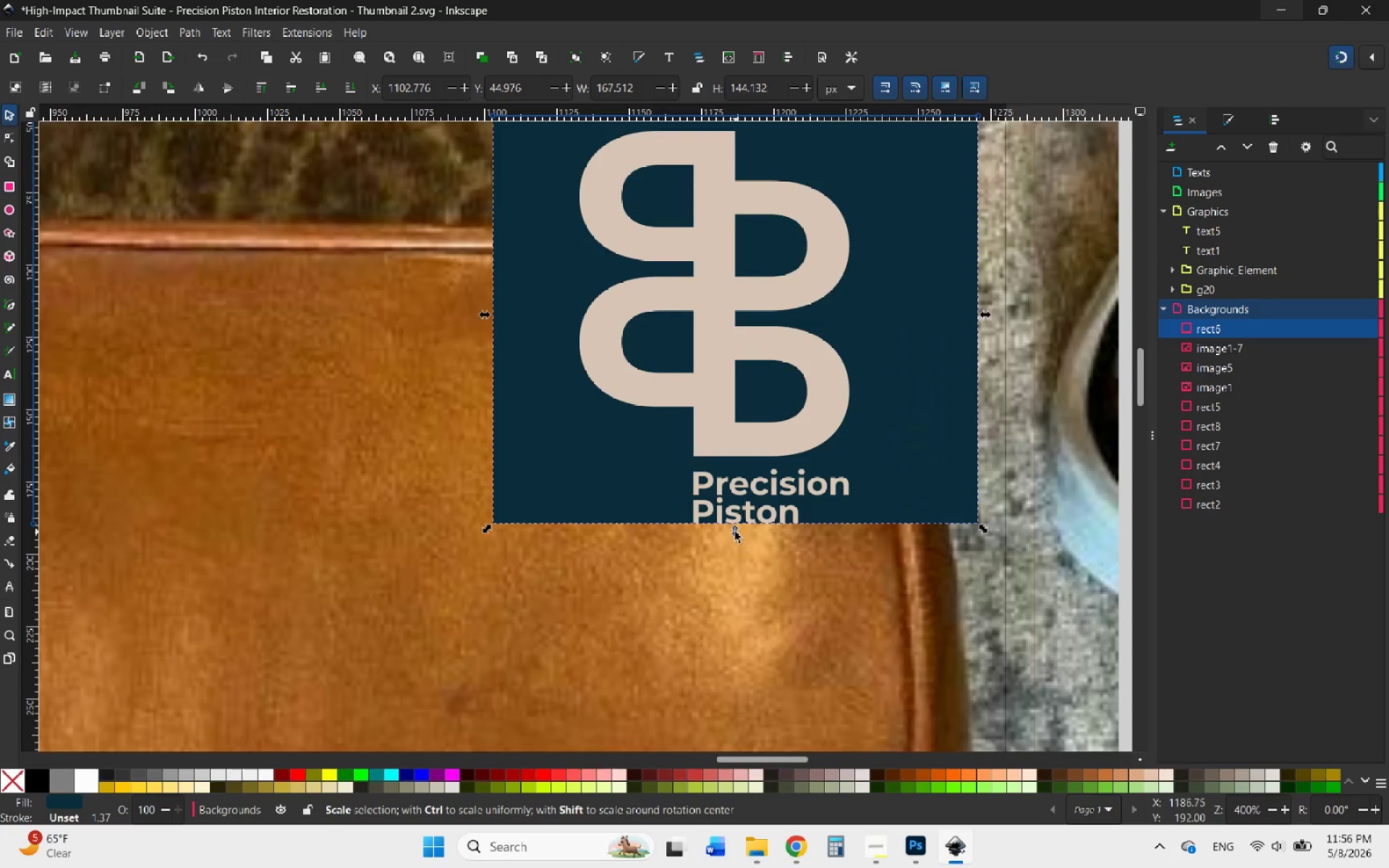 
left_click_drag(start_coordinate=[735, 532], to_coordinate=[713, 565])
 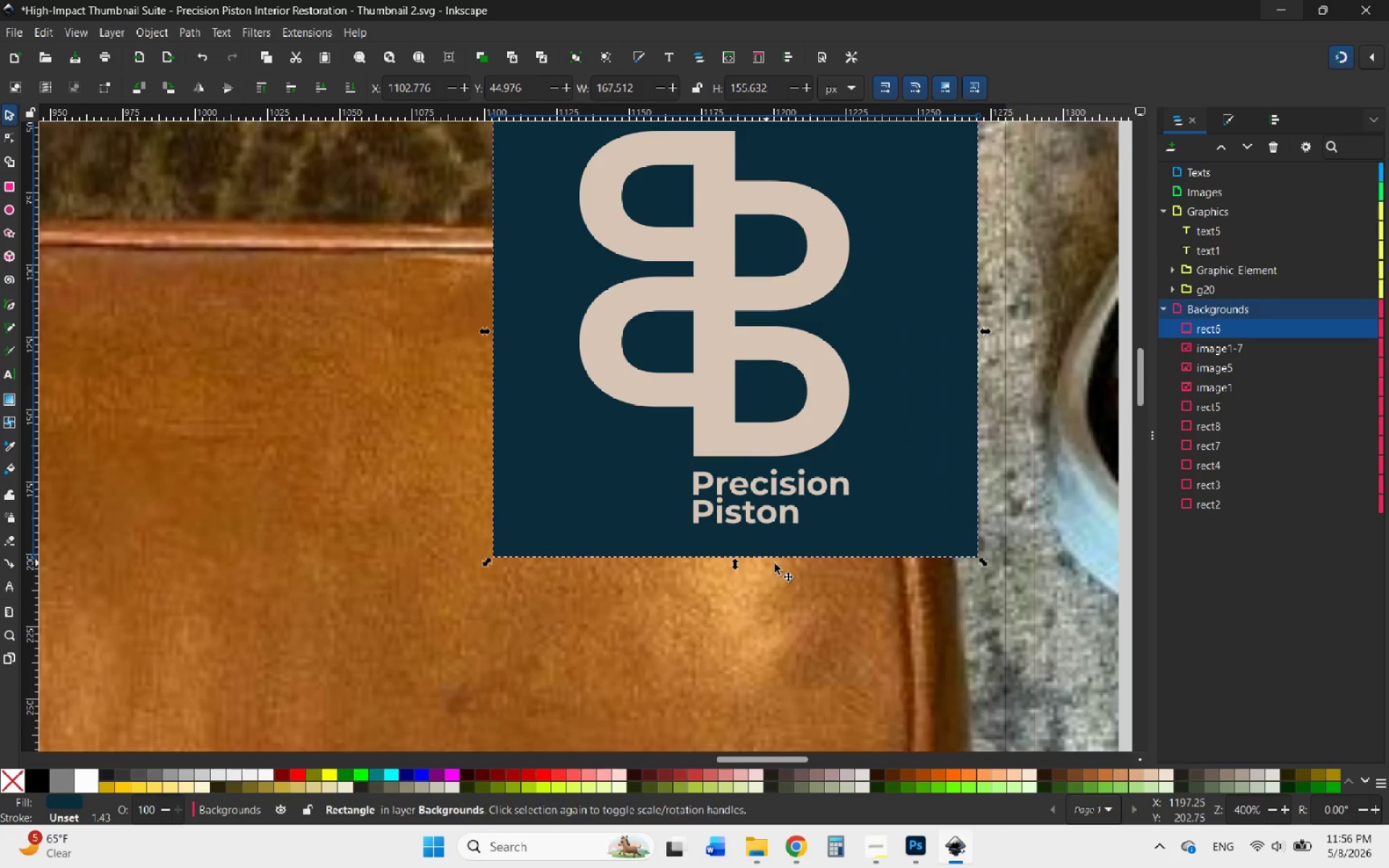 
hold_key(key=ControlLeft, duration=1.61)
scroll: coordinate [815, 396], scroll_direction: up, amount: 1.0
 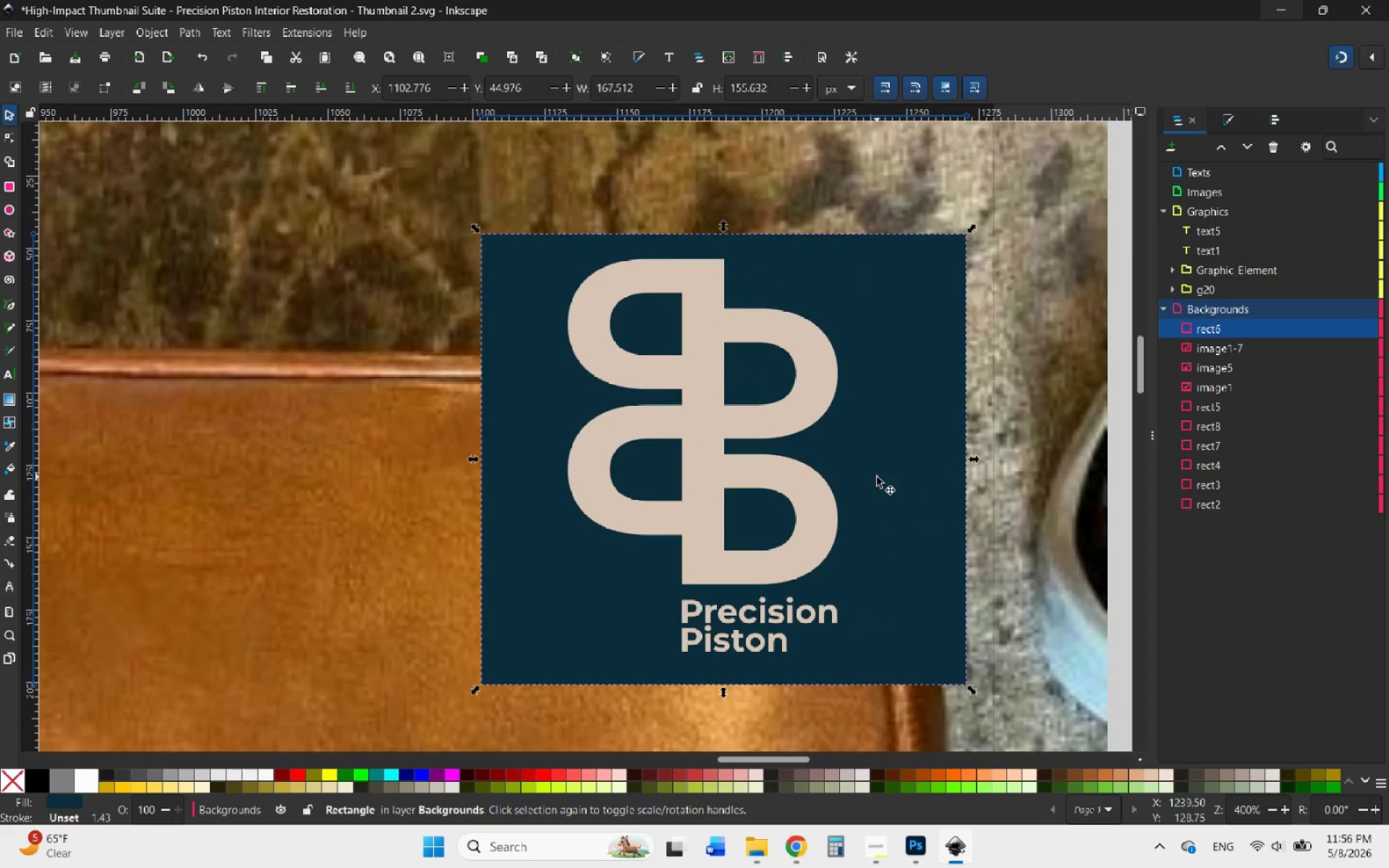 
left_click_drag(start_coordinate=[877, 477], to_coordinate=[878, 466])
 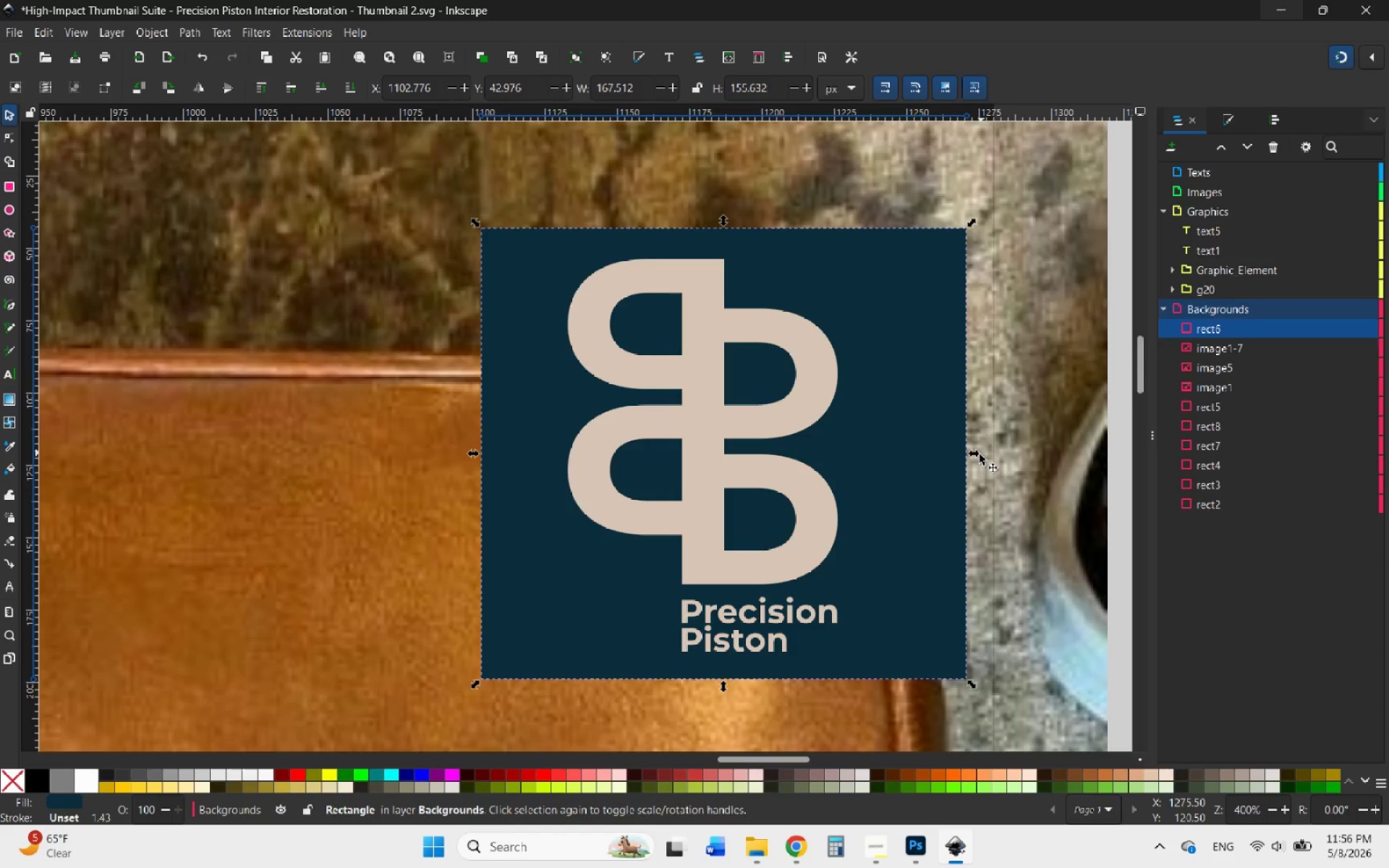 
left_click_drag(start_coordinate=[976, 456], to_coordinate=[893, 467])
 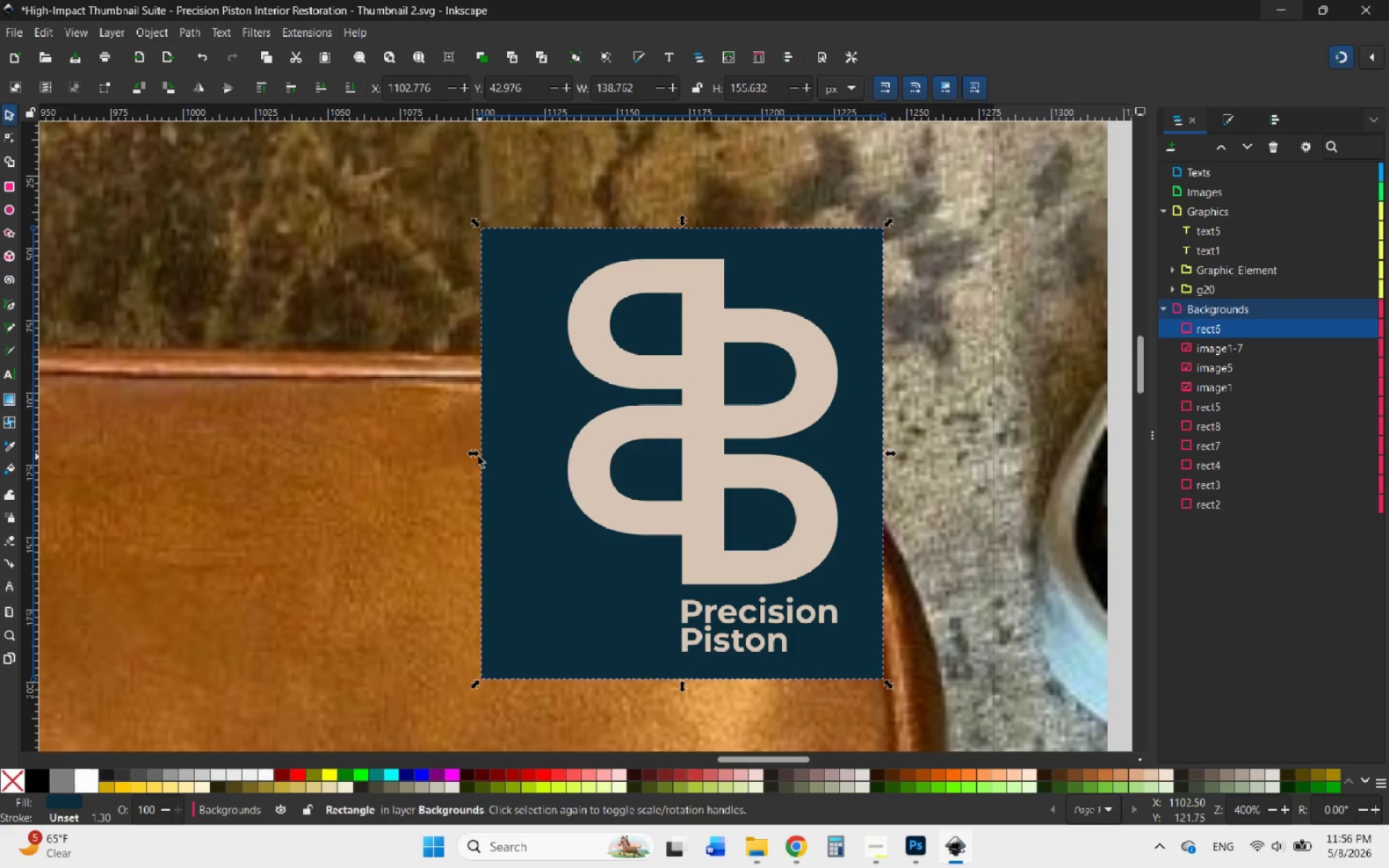 
left_click_drag(start_coordinate=[475, 455], to_coordinate=[532, 460])
 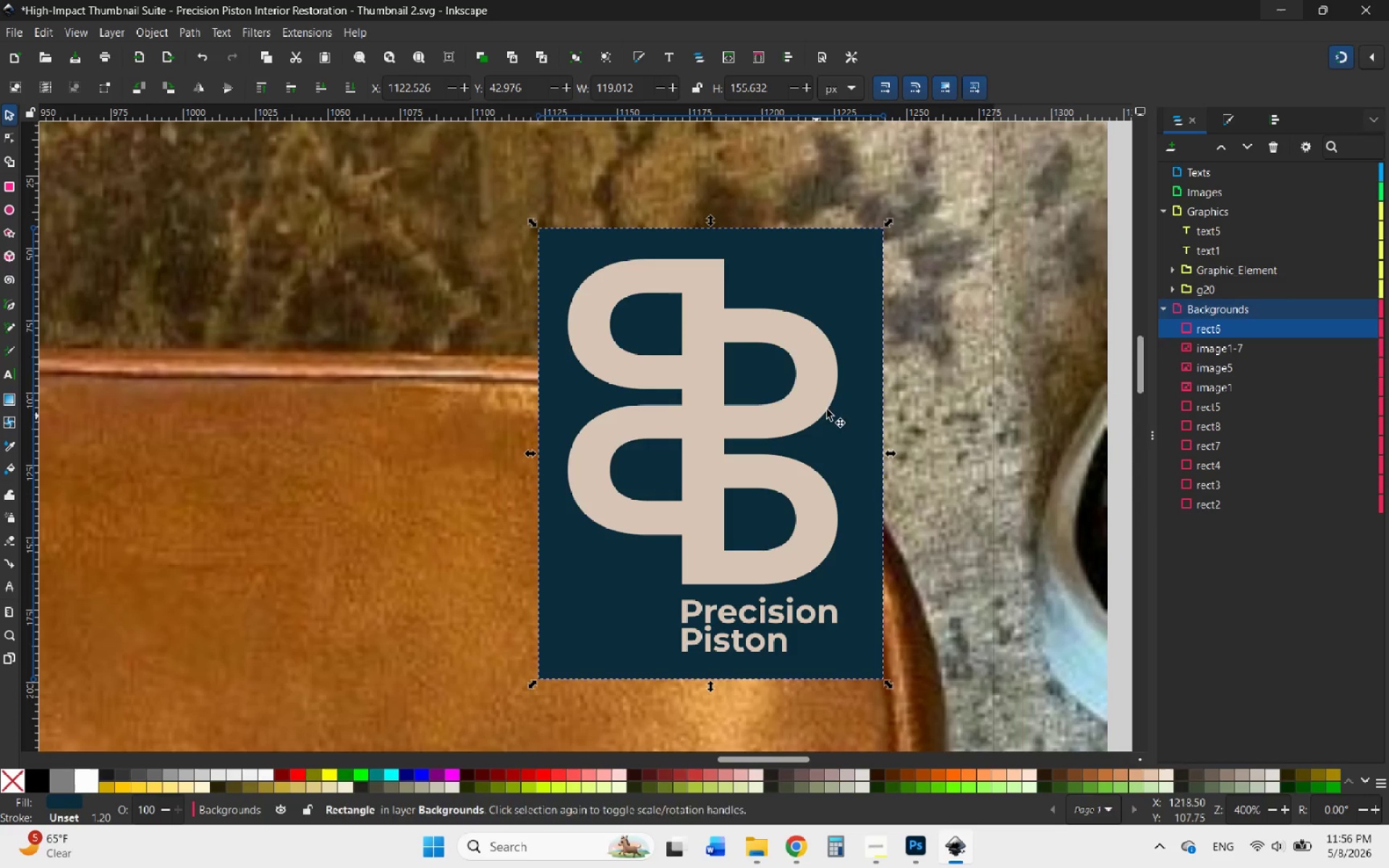 
hold_key(key=ControlLeft, duration=2.14)
scroll: coordinate [833, 403], scroll_direction: down, amount: 7.0
 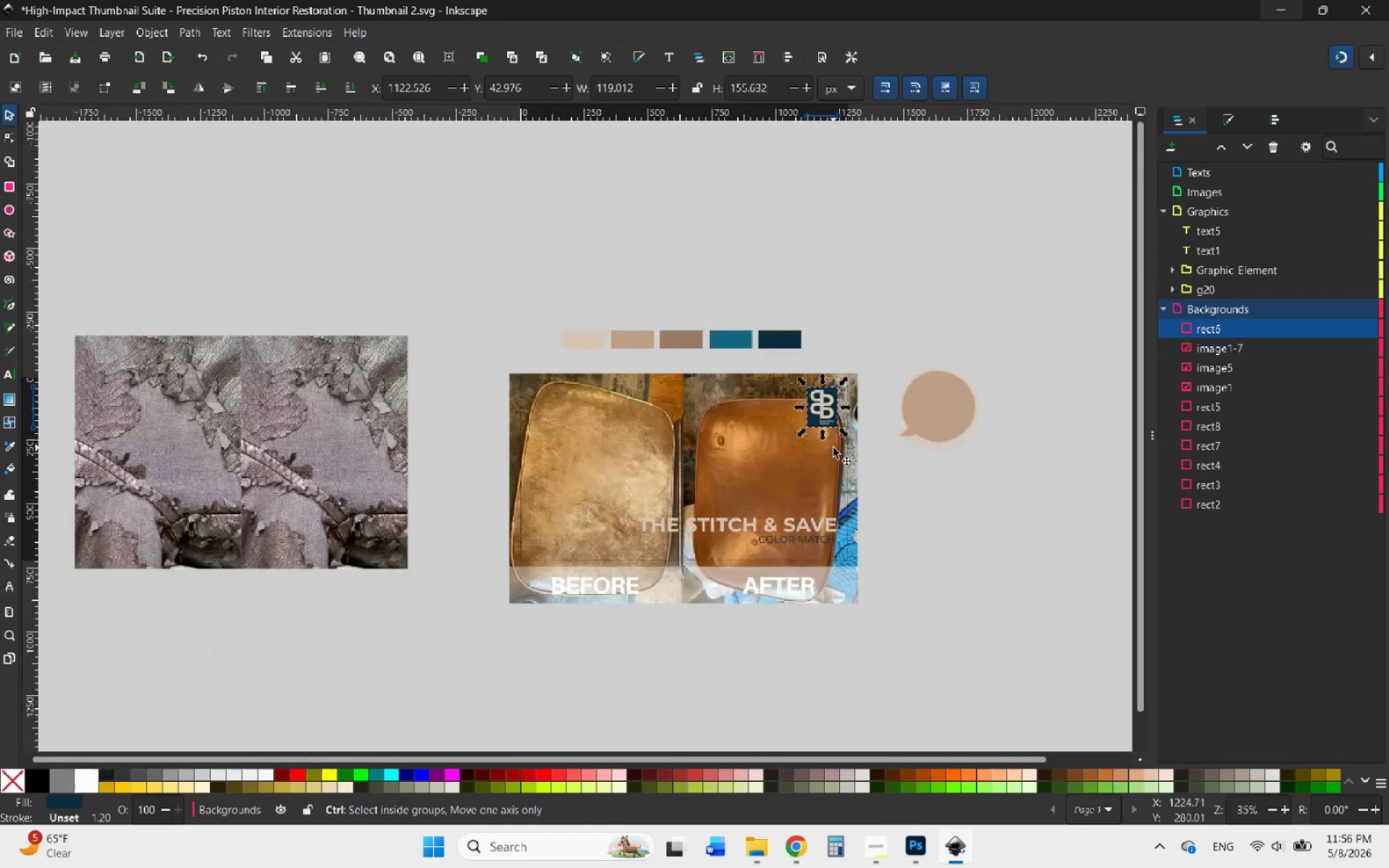 
scroll: coordinate [833, 448], scroll_direction: up, amount: 2.0
 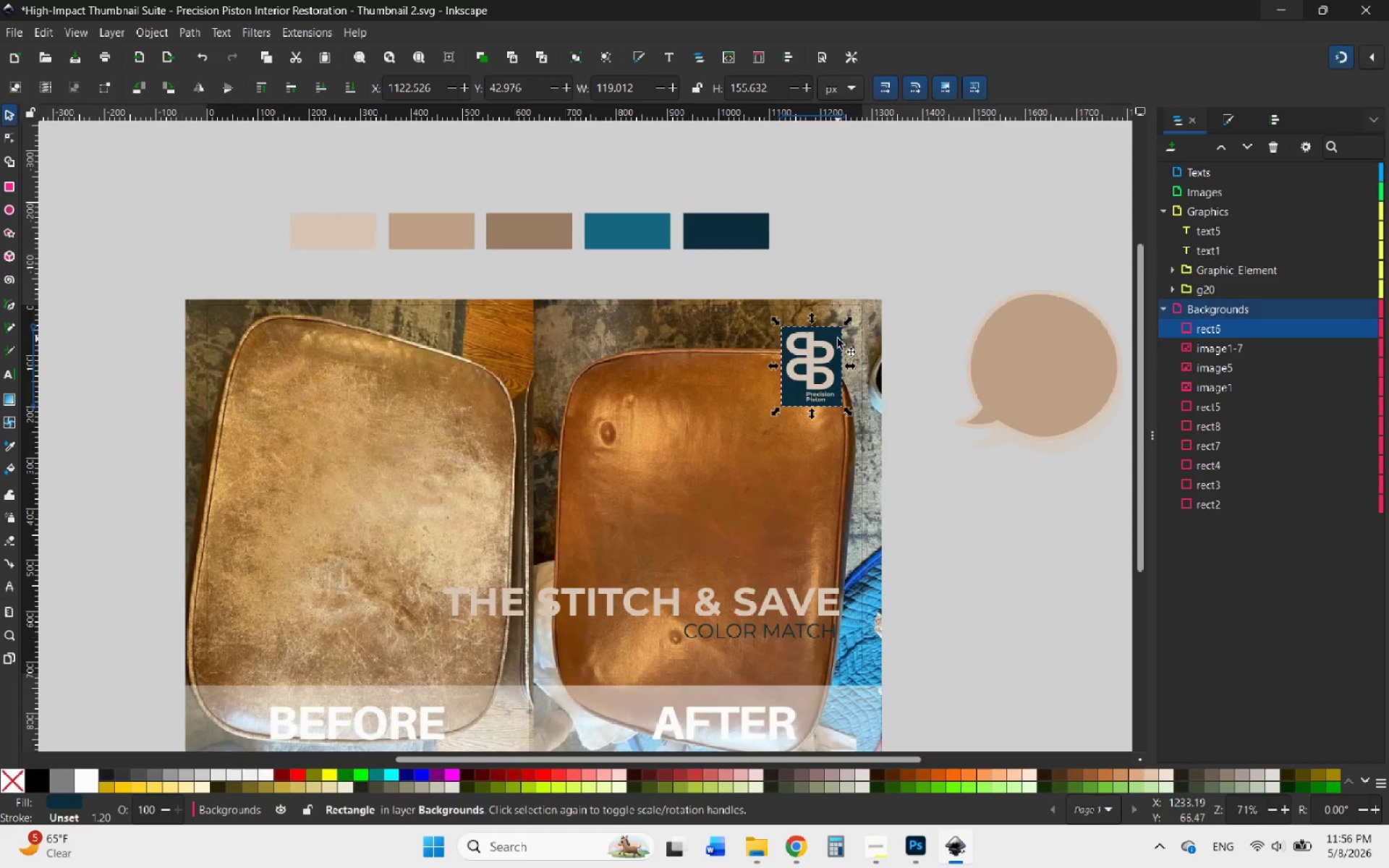 
left_click([838, 339])
 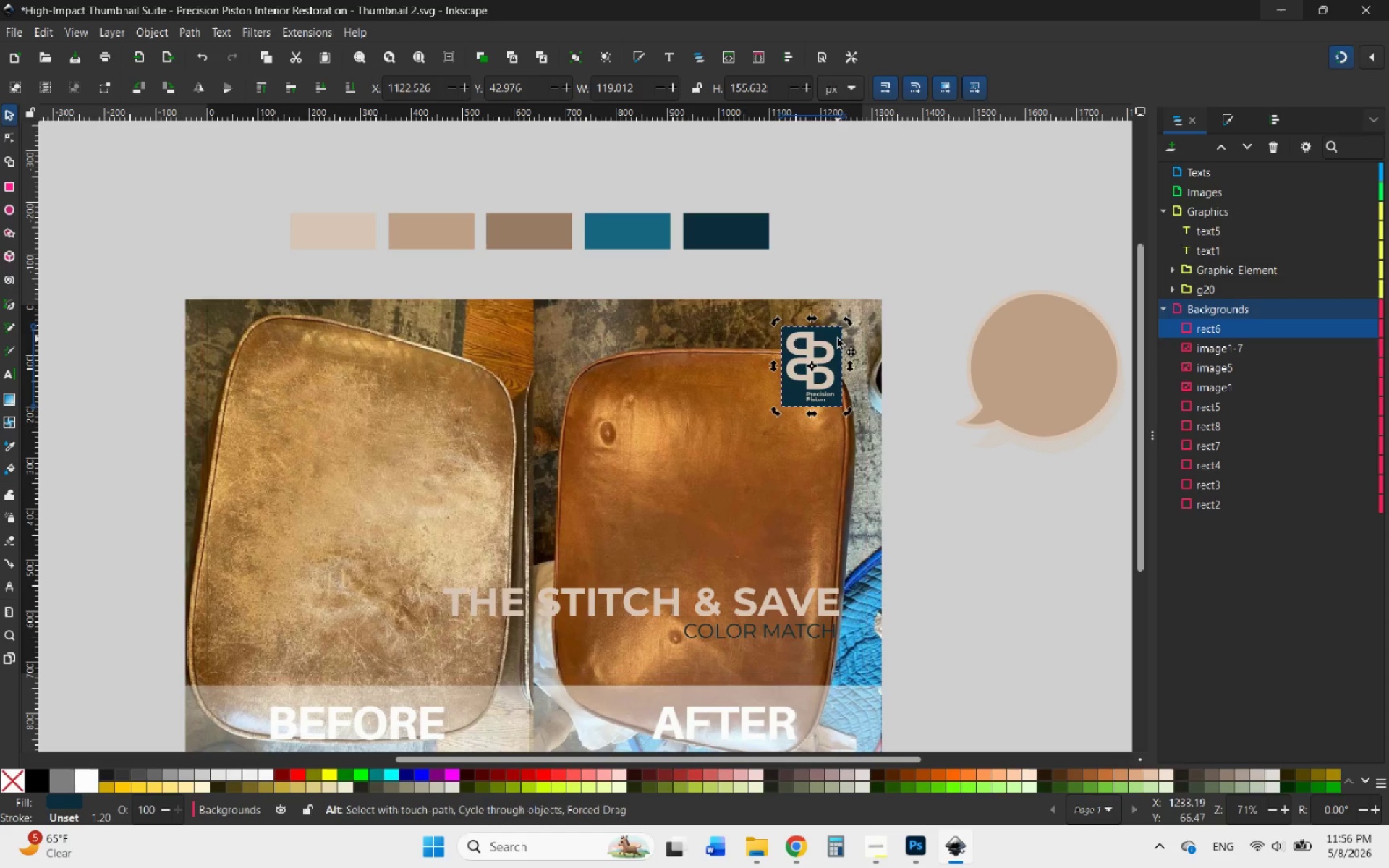 
hold_key(key=AltLeft, duration=0.61)
 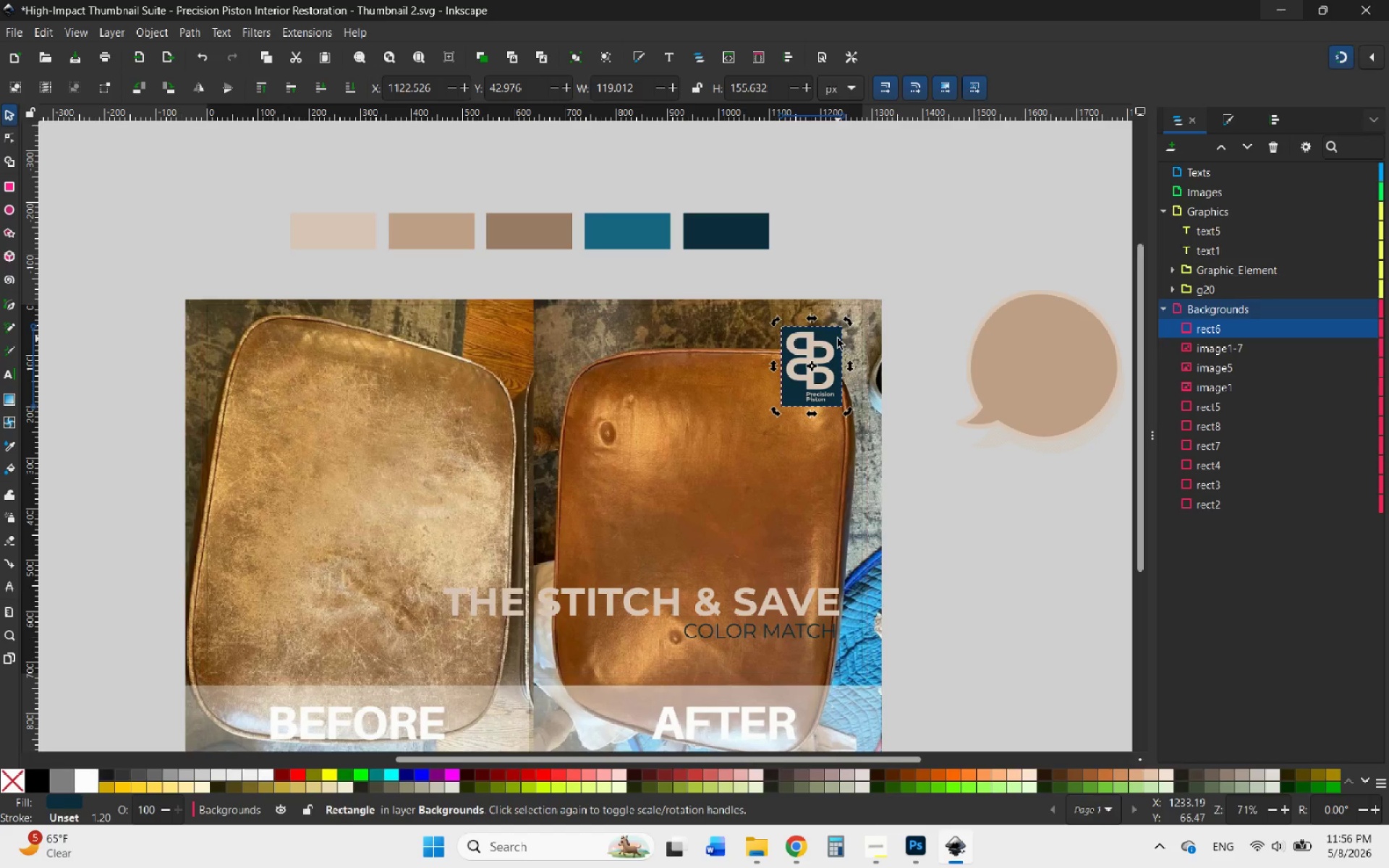 
right_click([838, 339])
 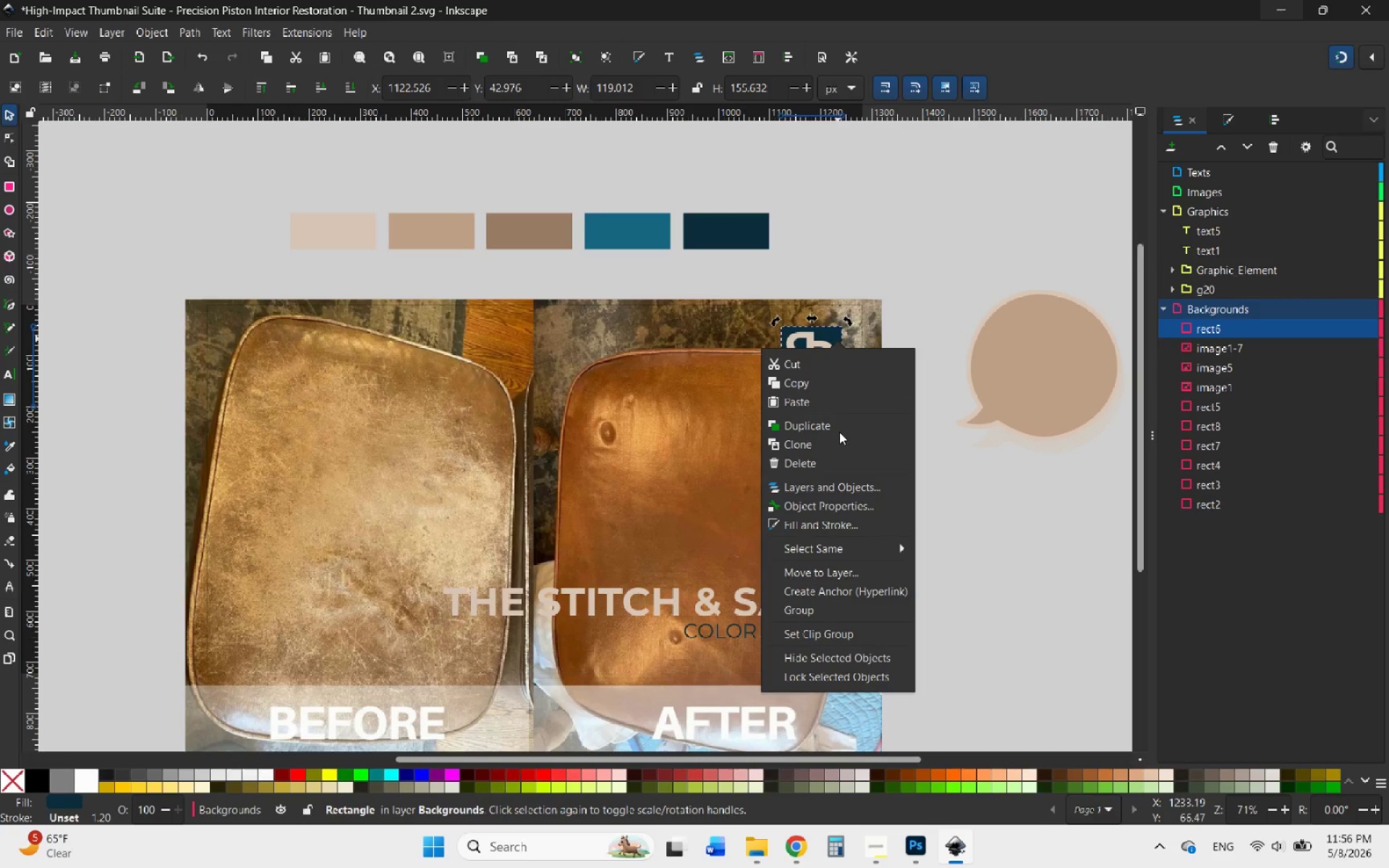 
left_click([833, 425])
 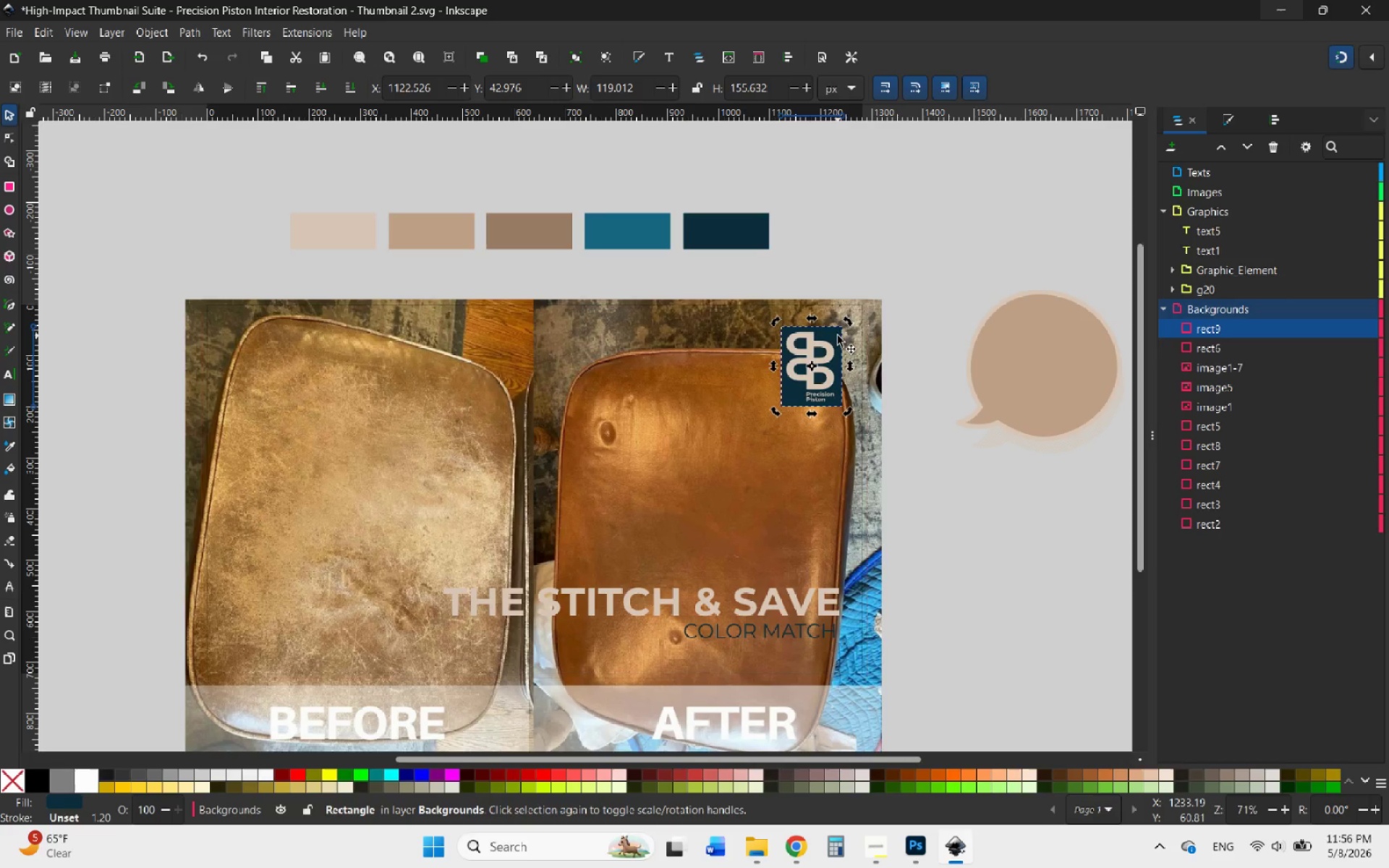 
hold_key(key=AltLeft, duration=0.8)
 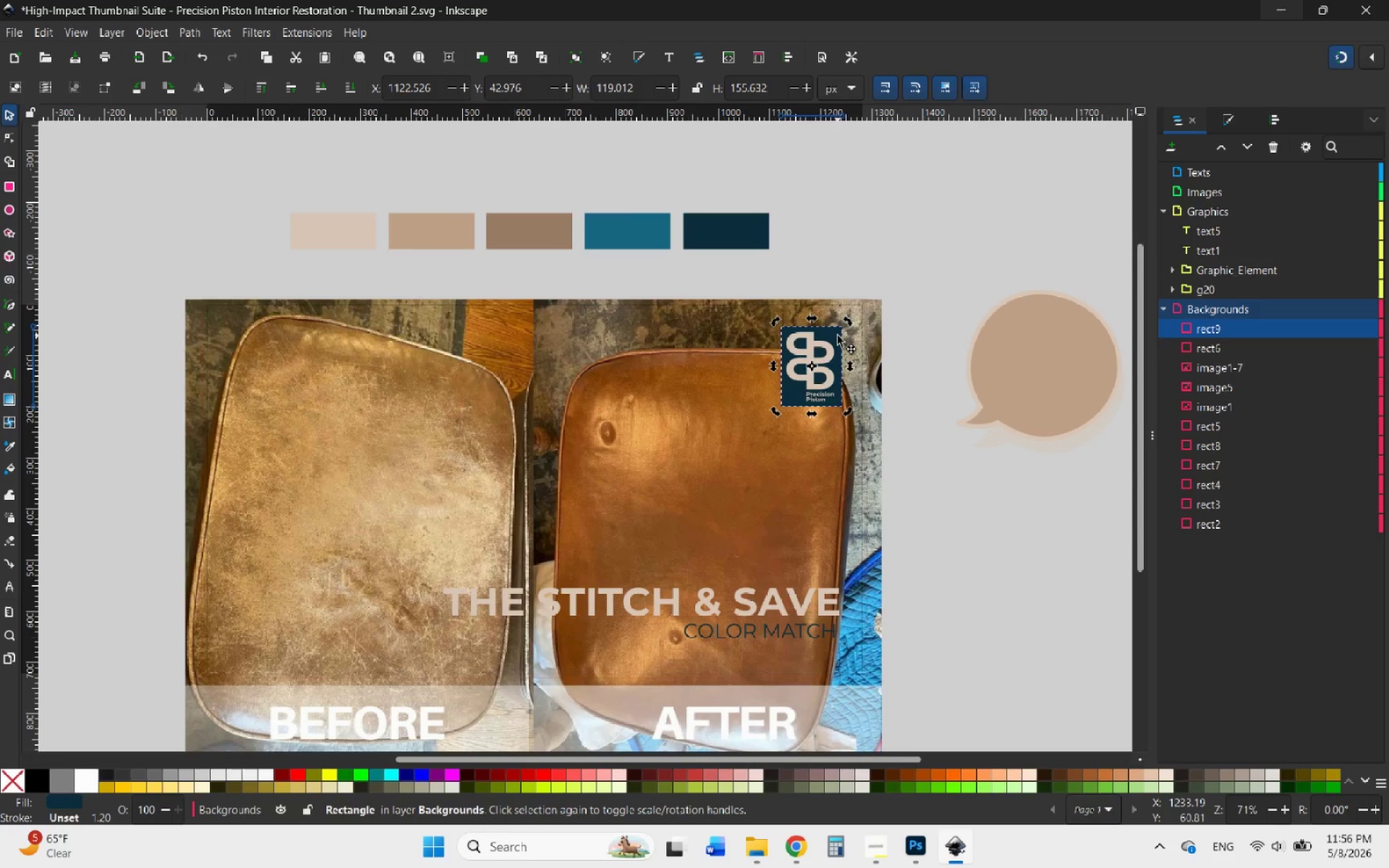 
left_click_drag(start_coordinate=[838, 336], to_coordinate=[846, 586])
 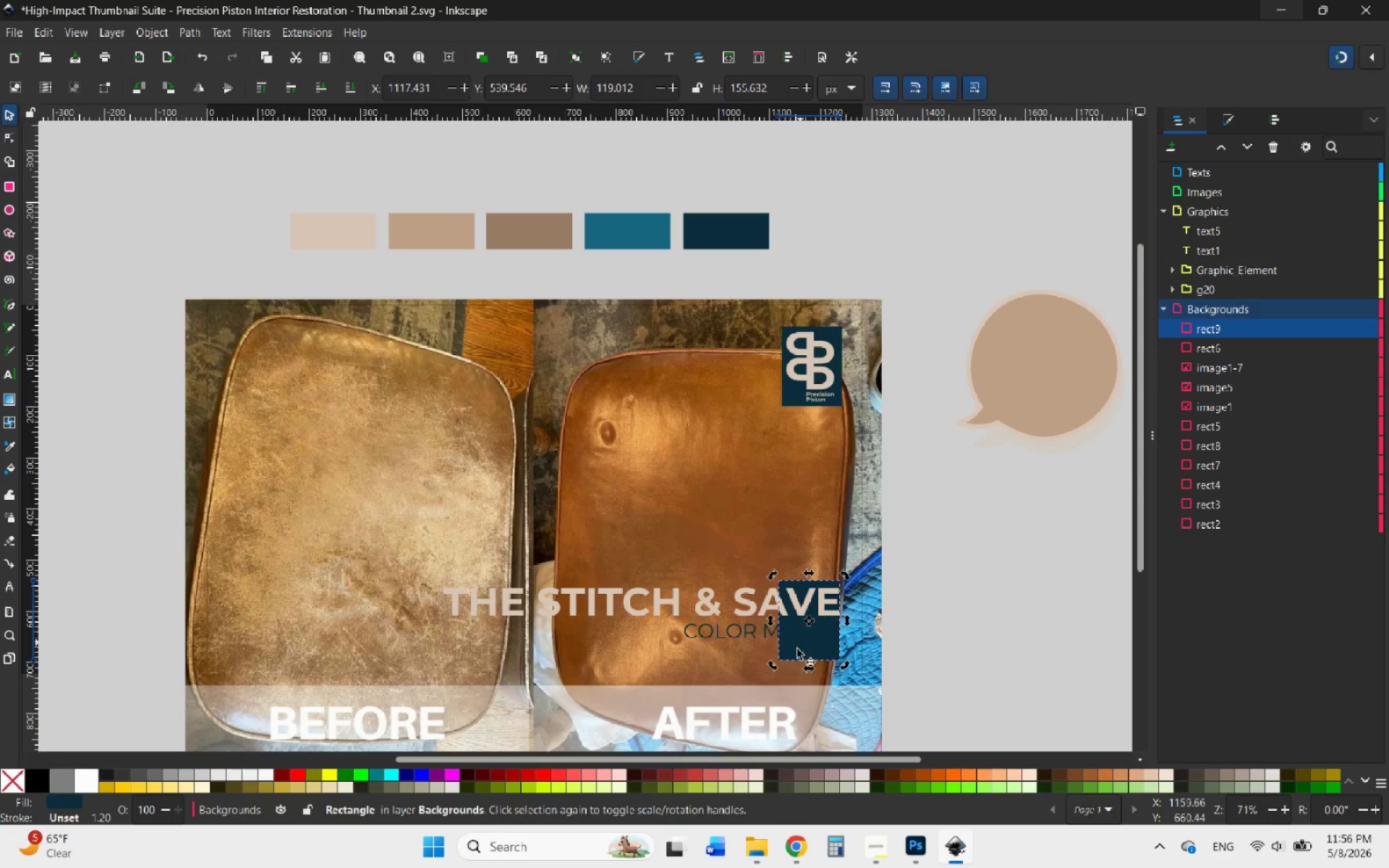 
hold_key(key=AltLeft, duration=0.88)
scroll: coordinate [796, 655], scroll_direction: up, amount: 1.0
 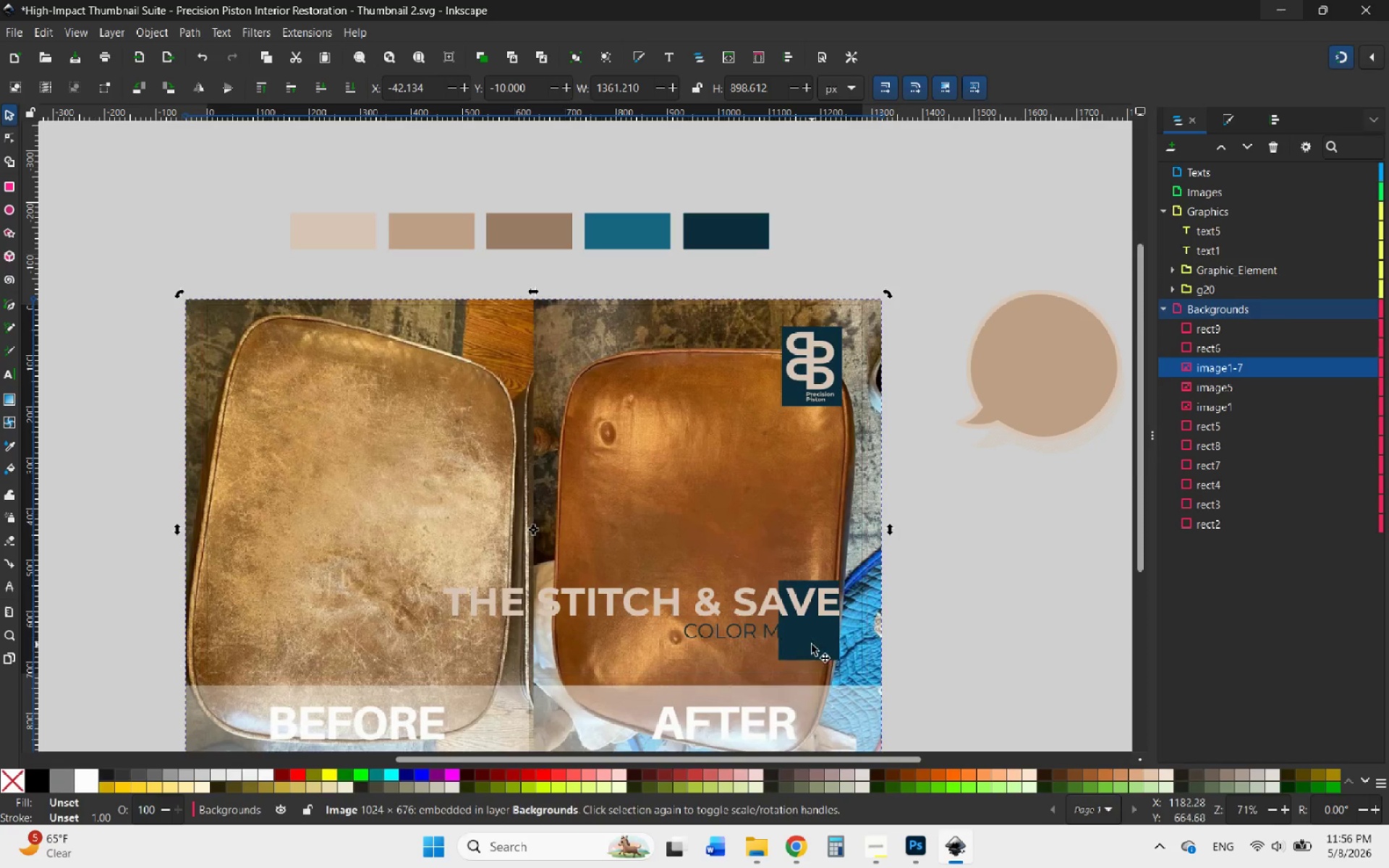 
hold_key(key=ControlLeft, duration=0.52)
 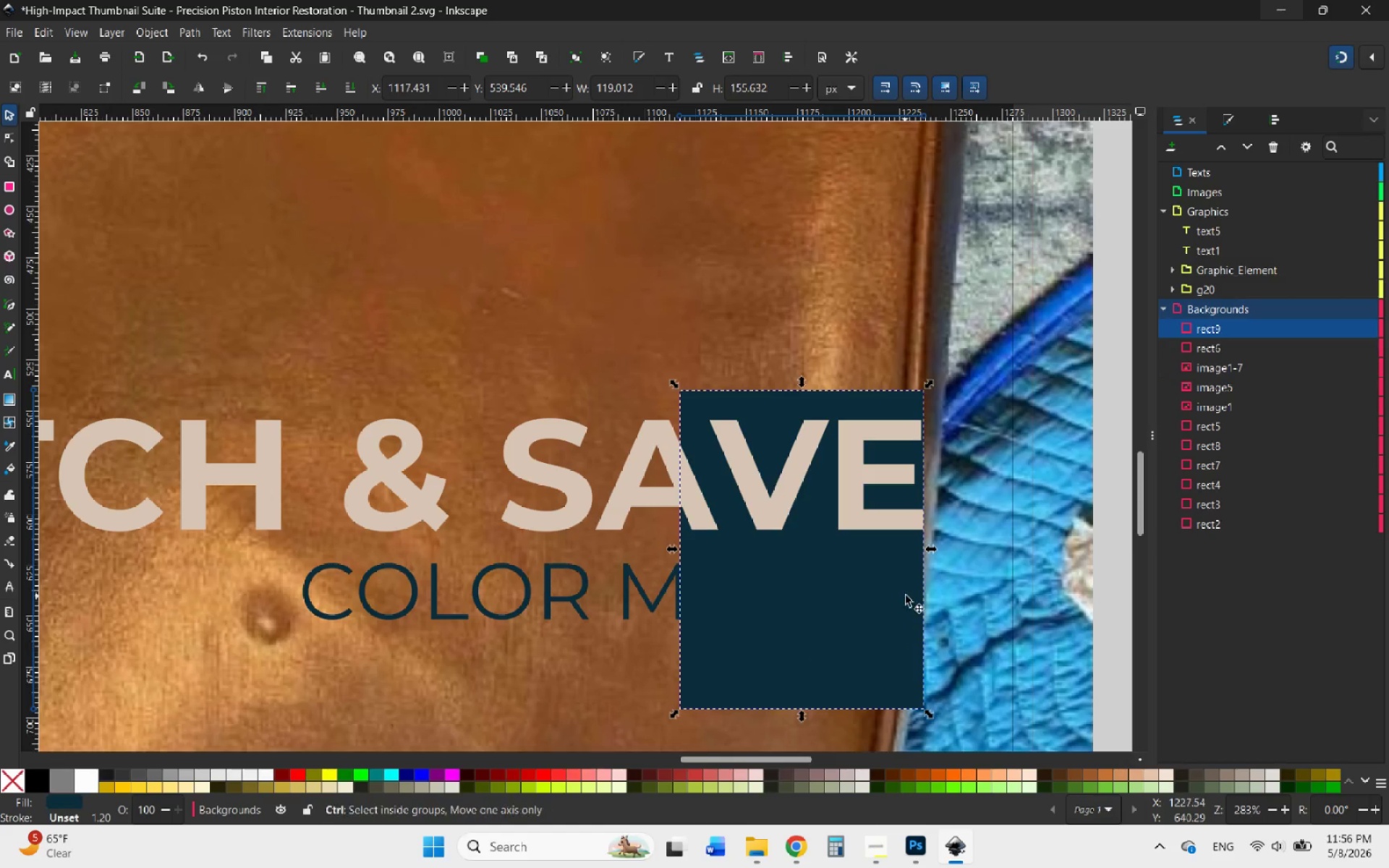 
left_click([812, 644])
 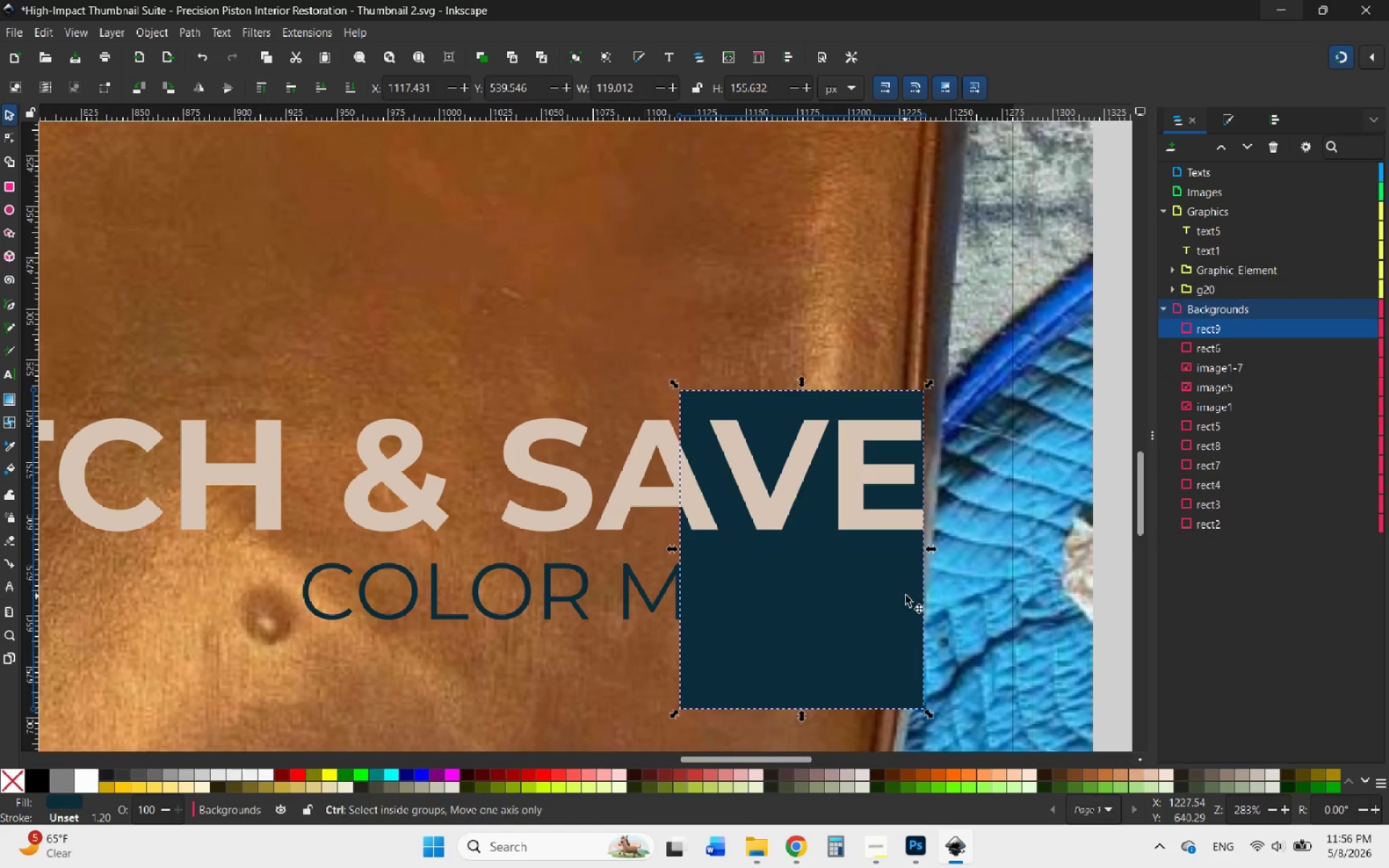 
scroll: coordinate [812, 644], scroll_direction: up, amount: 4.0
 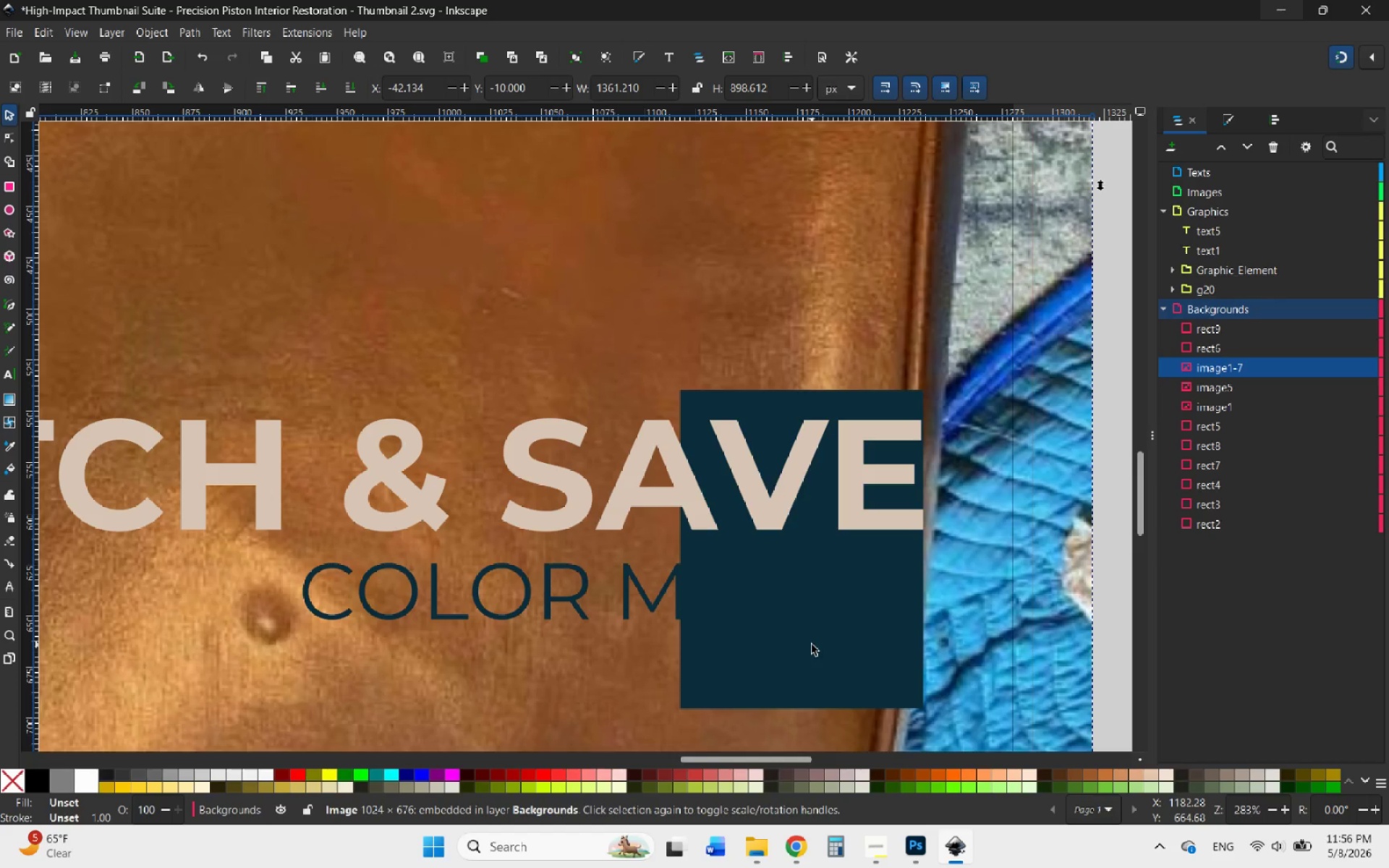 
key(Control+ControlLeft)
 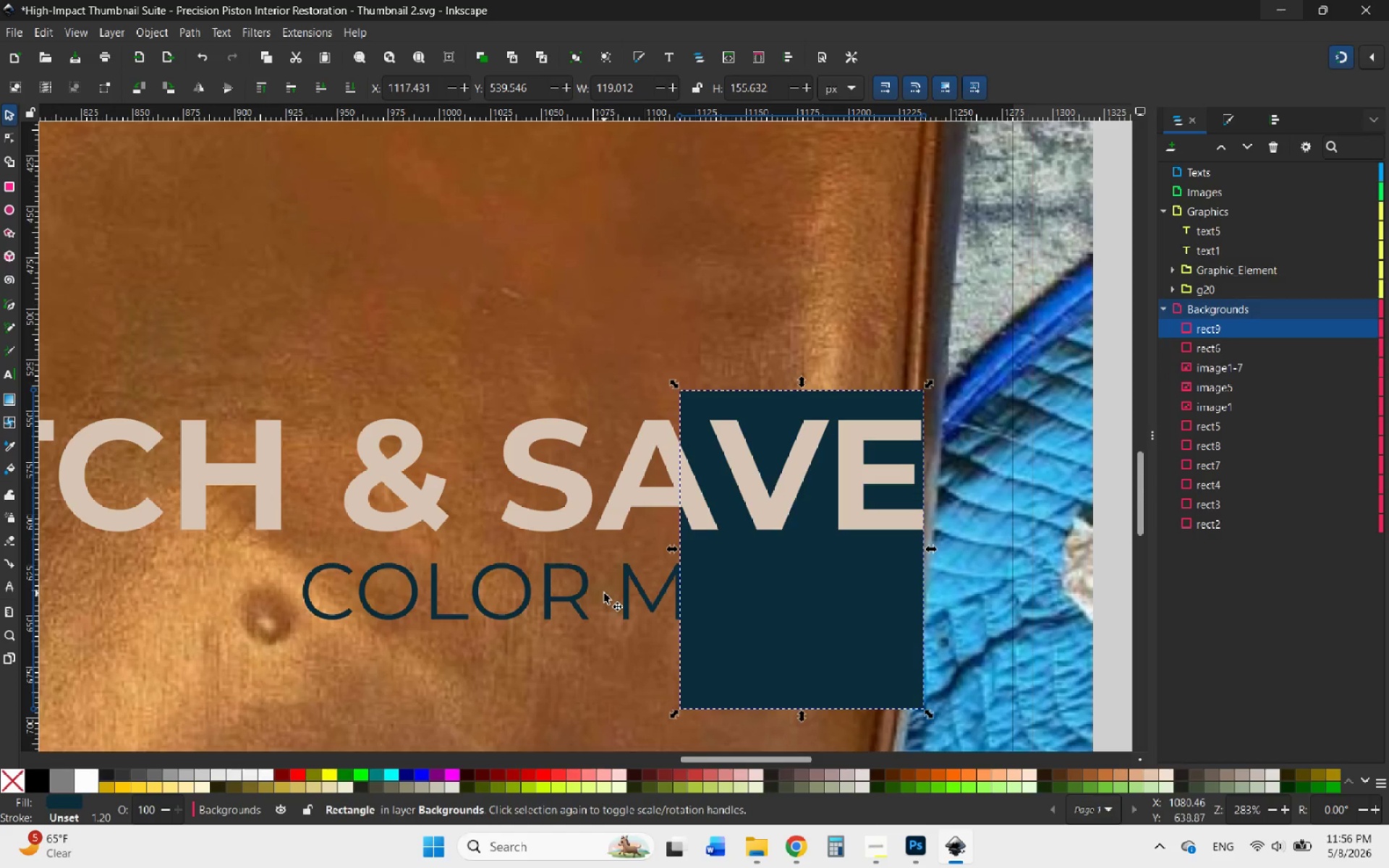 
left_click([604, 593])
 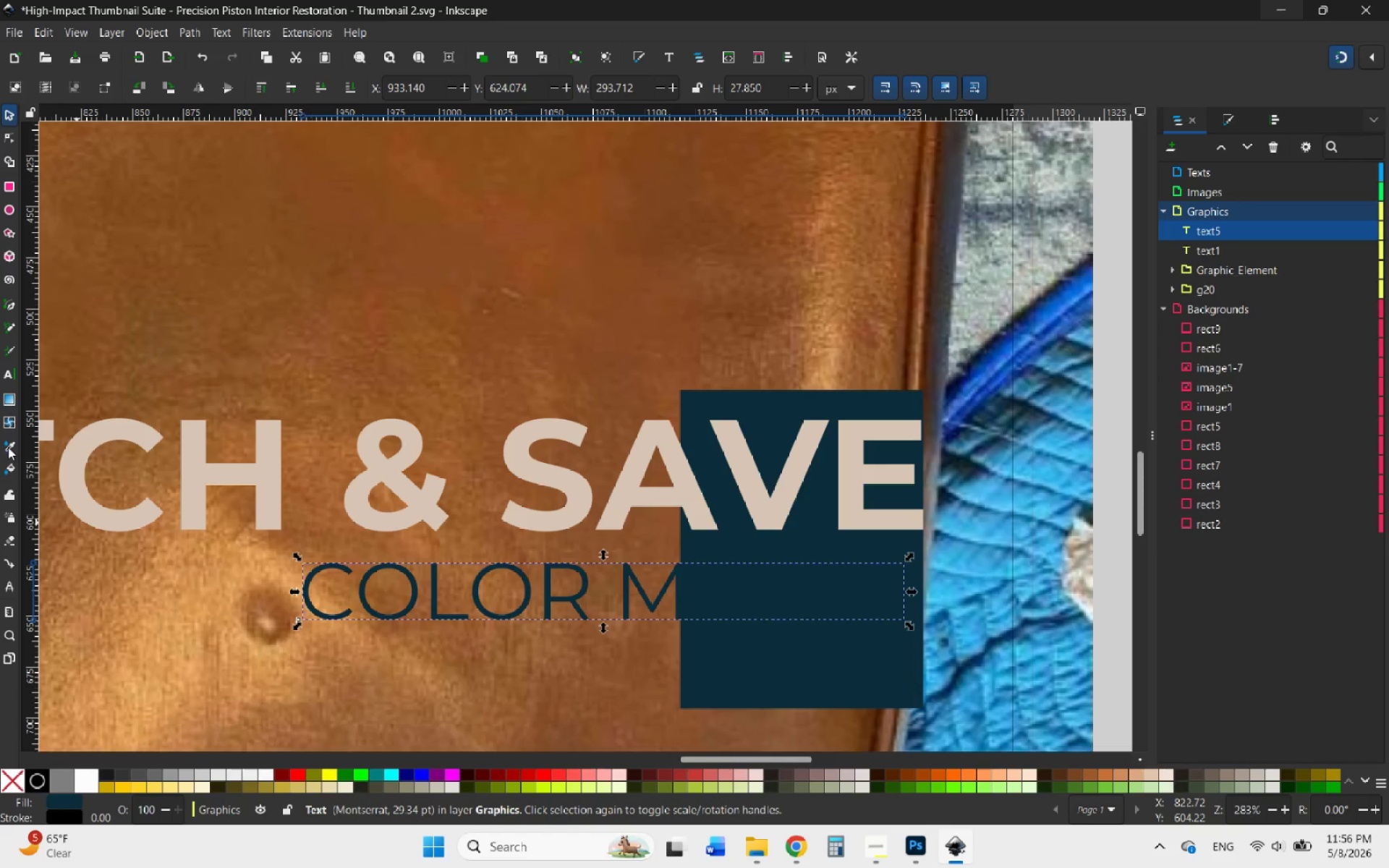 
left_click([8, 446])
 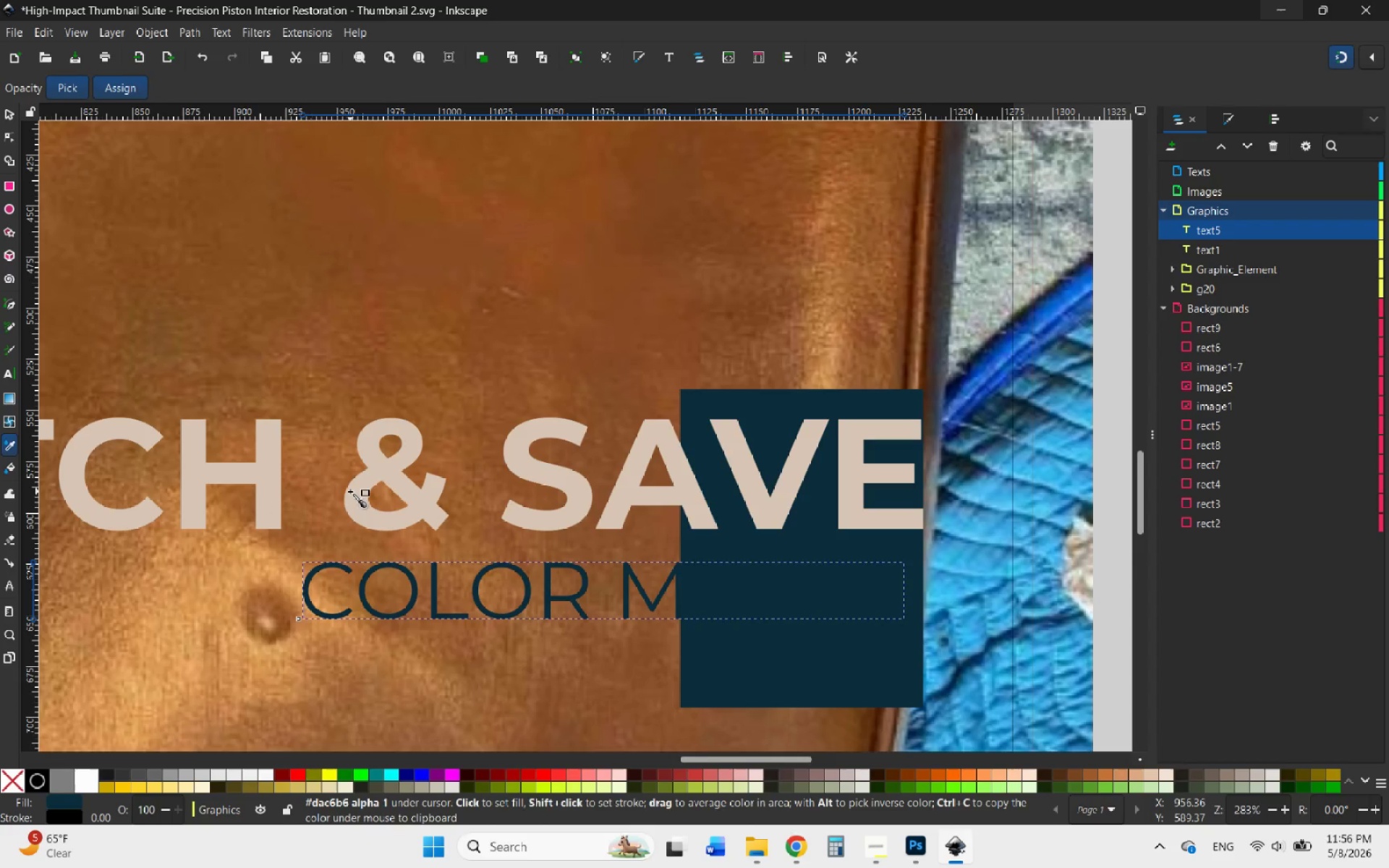 
left_click([350, 491])
 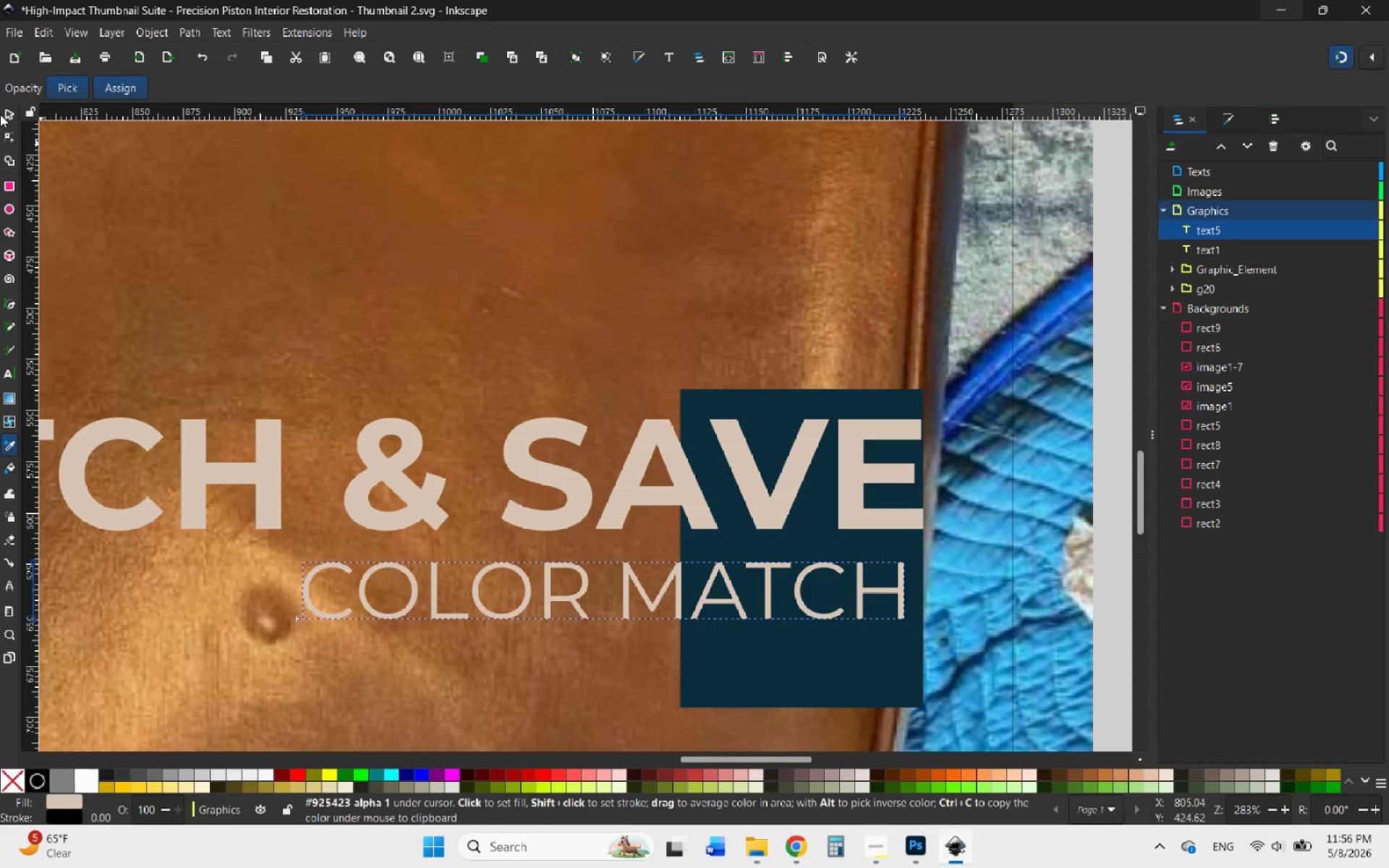 
left_click([5, 113])
 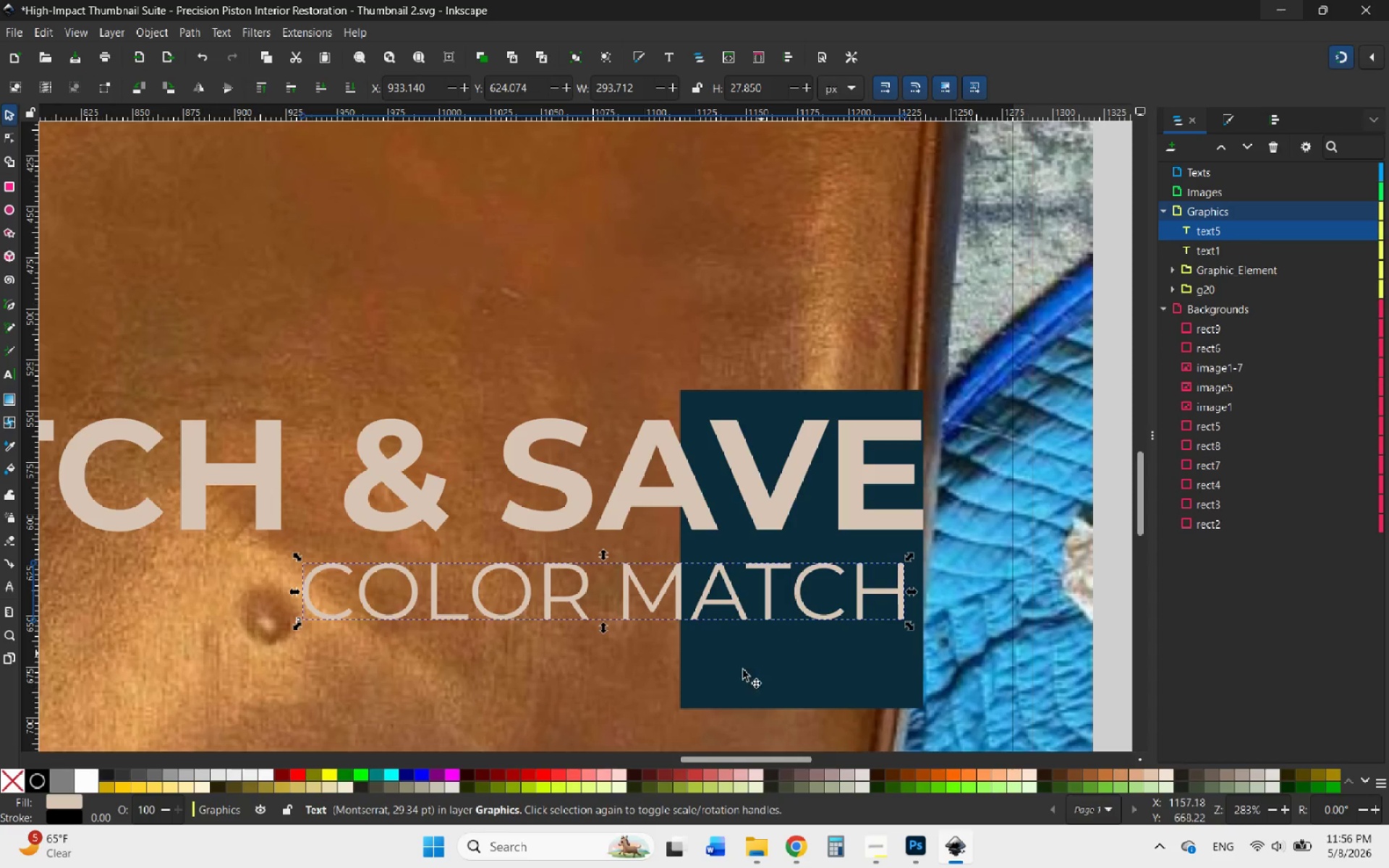 
left_click([732, 677])
 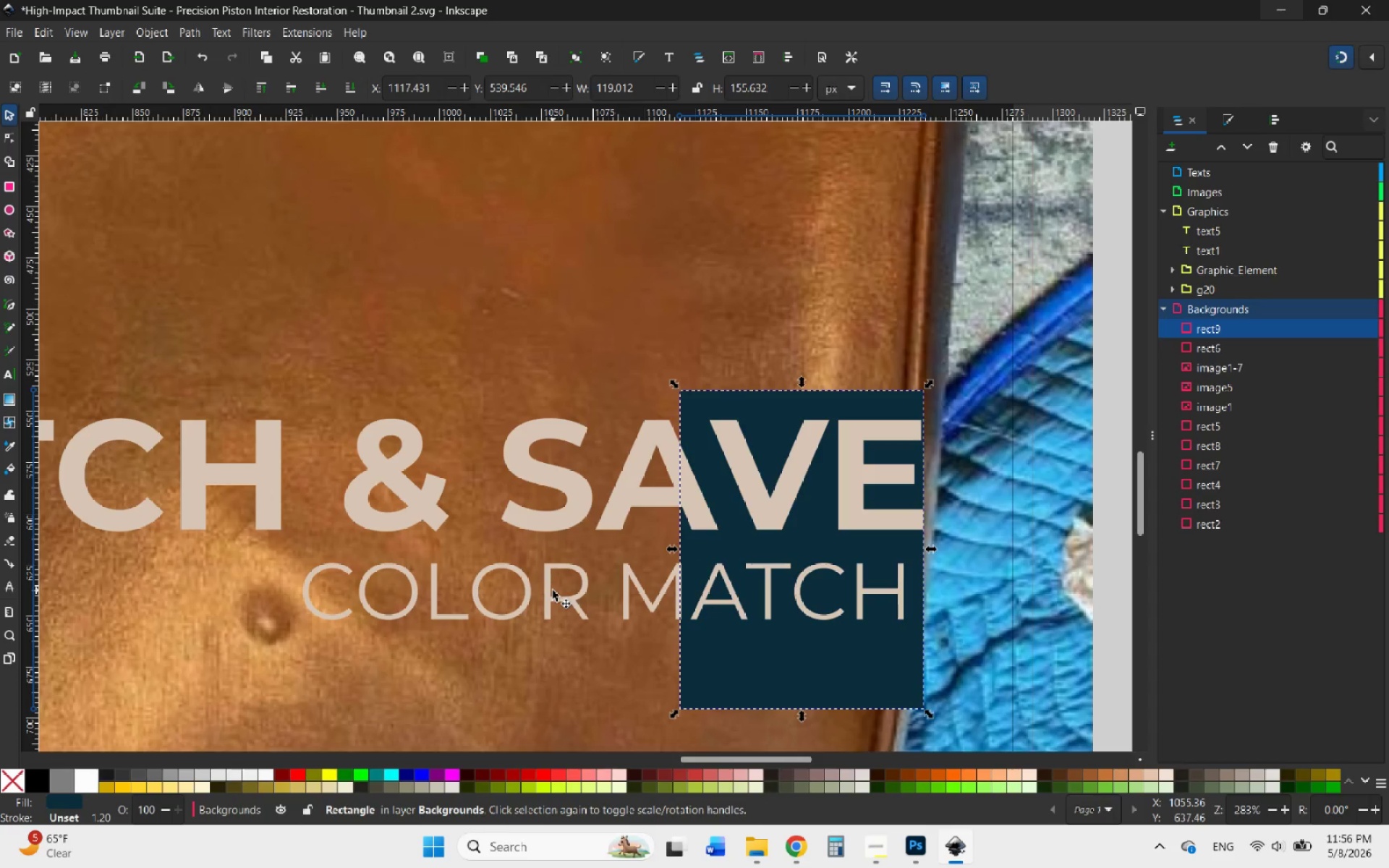 
key(Control+ControlLeft)
 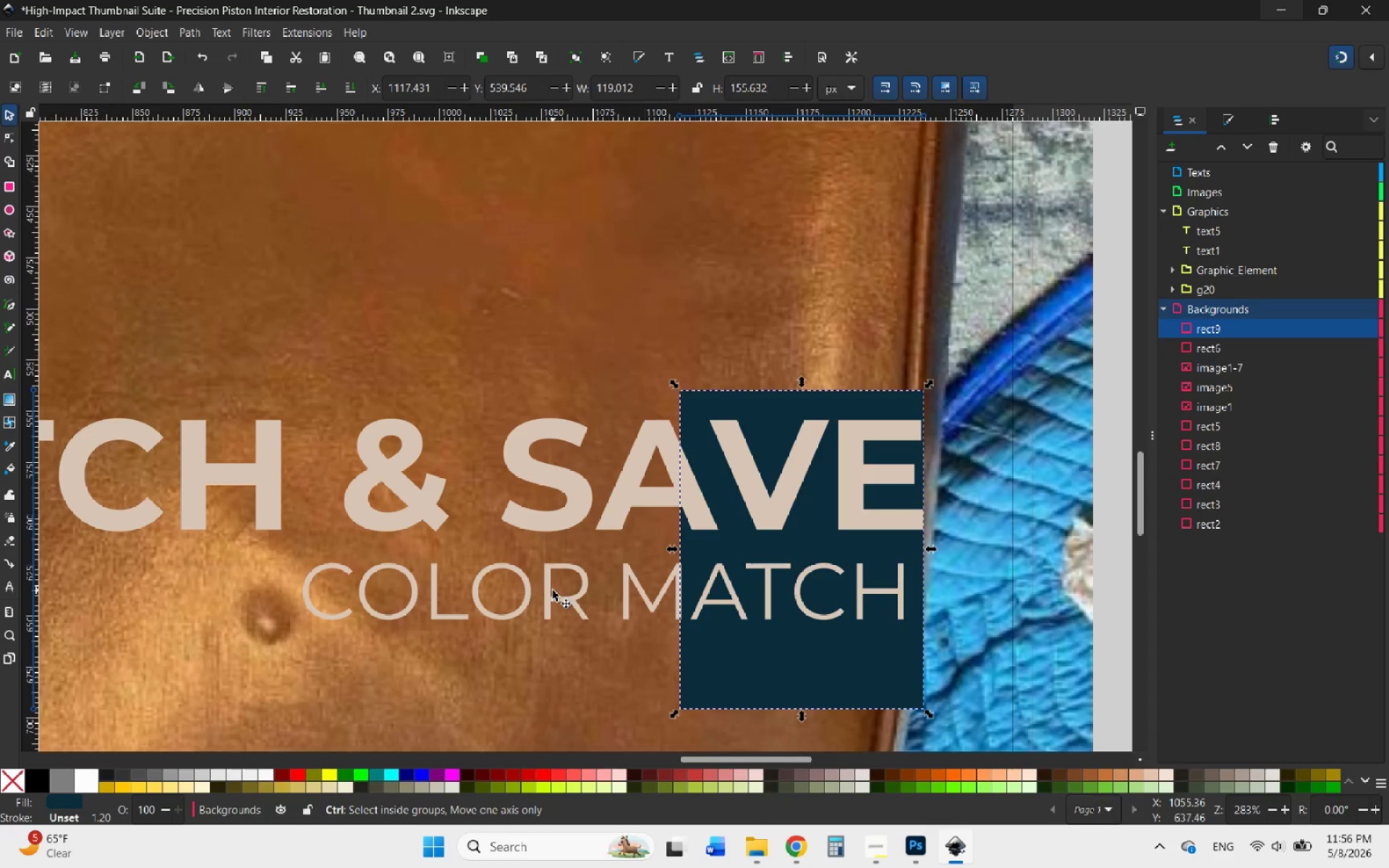 
key(Control+Z)
 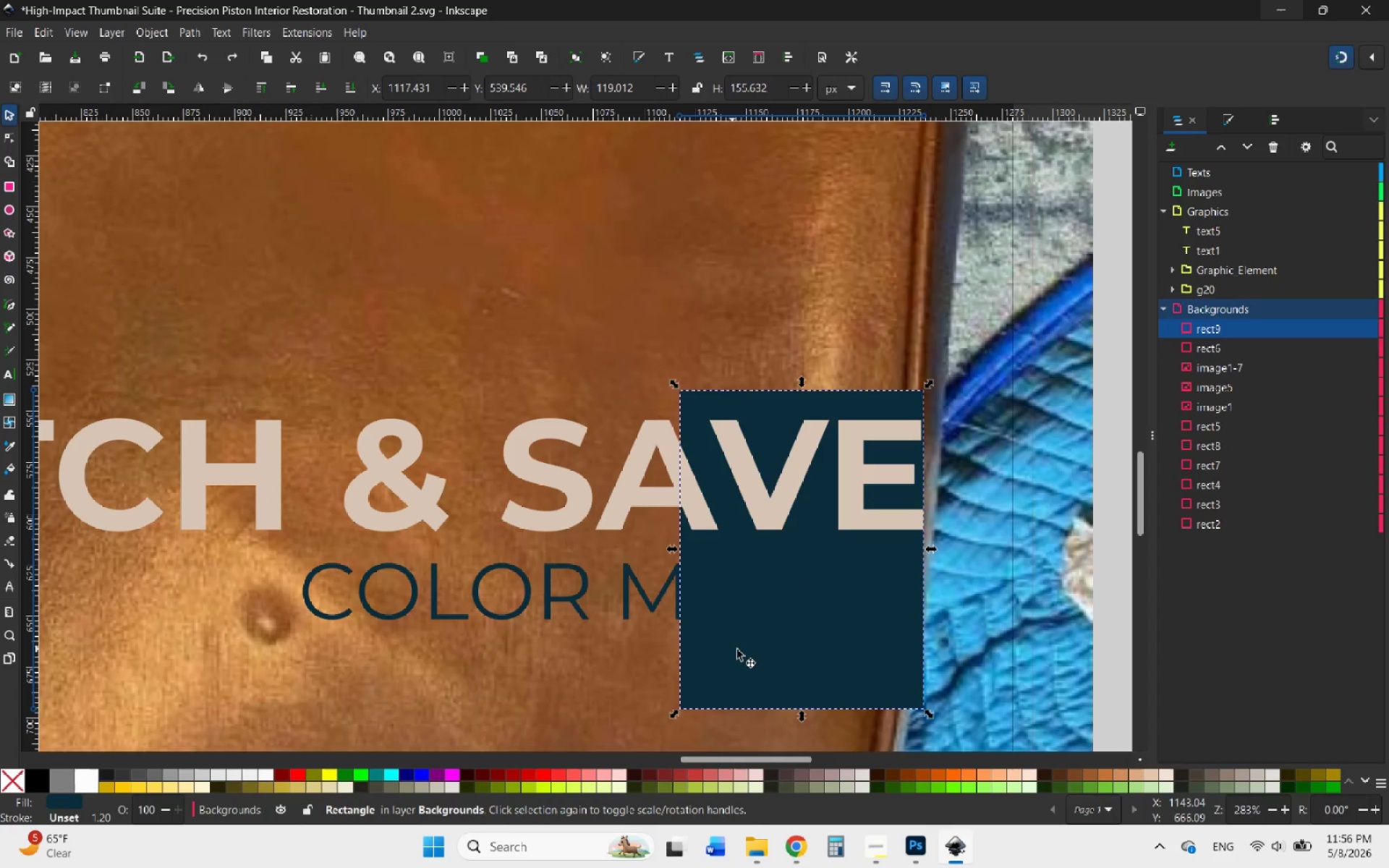 
left_click([739, 650])
 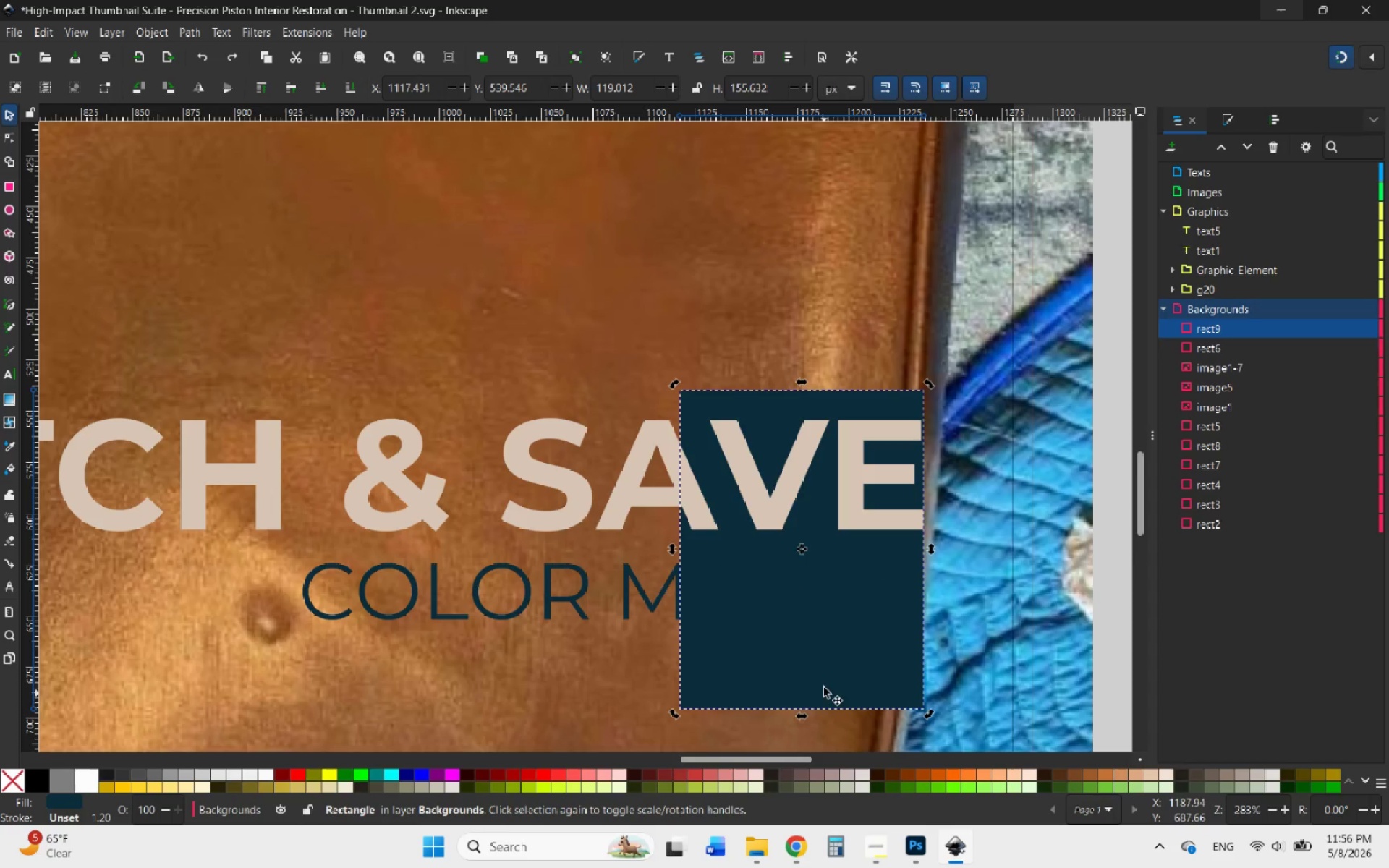 
left_click([819, 621])
 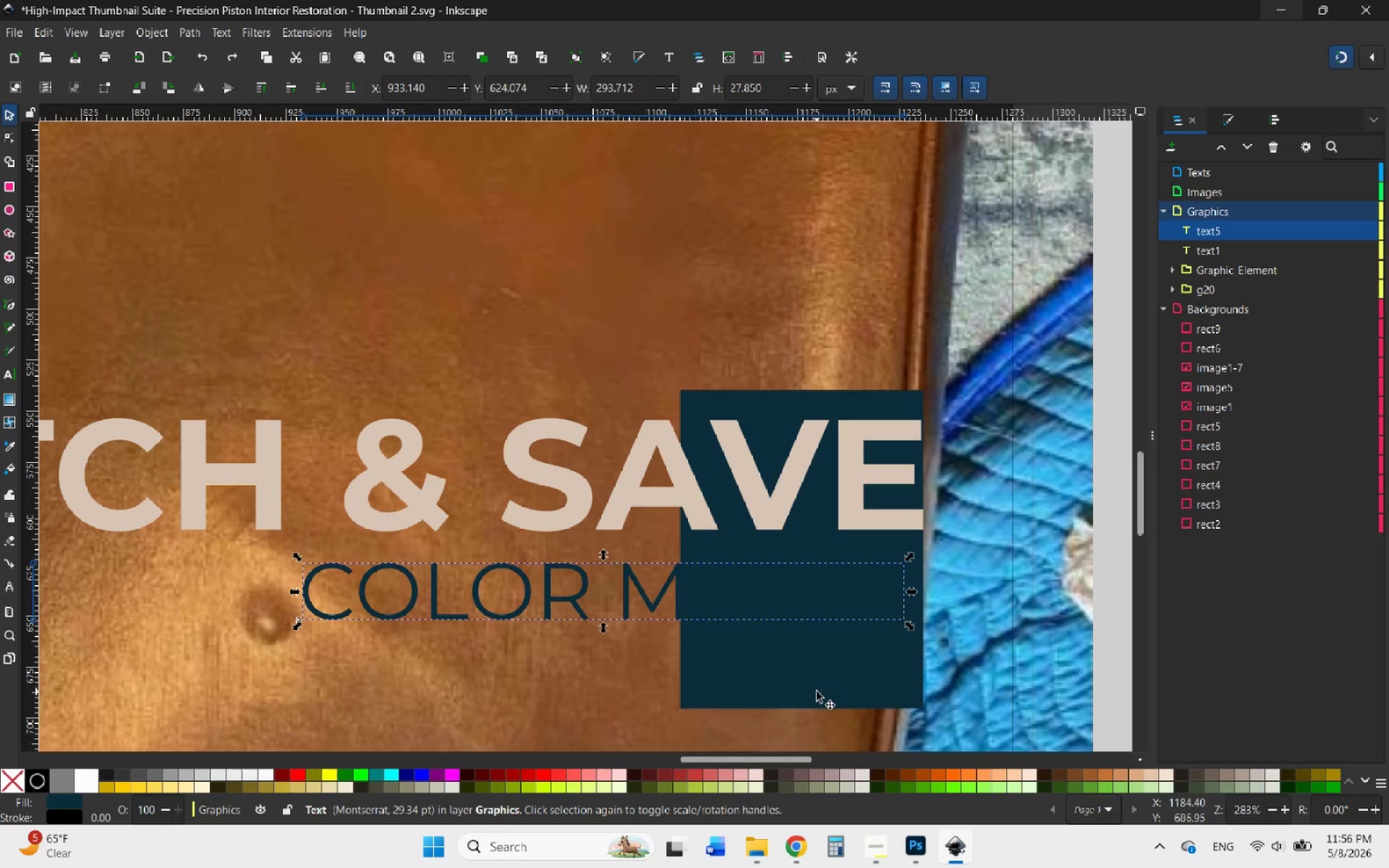 
left_click([817, 692])
 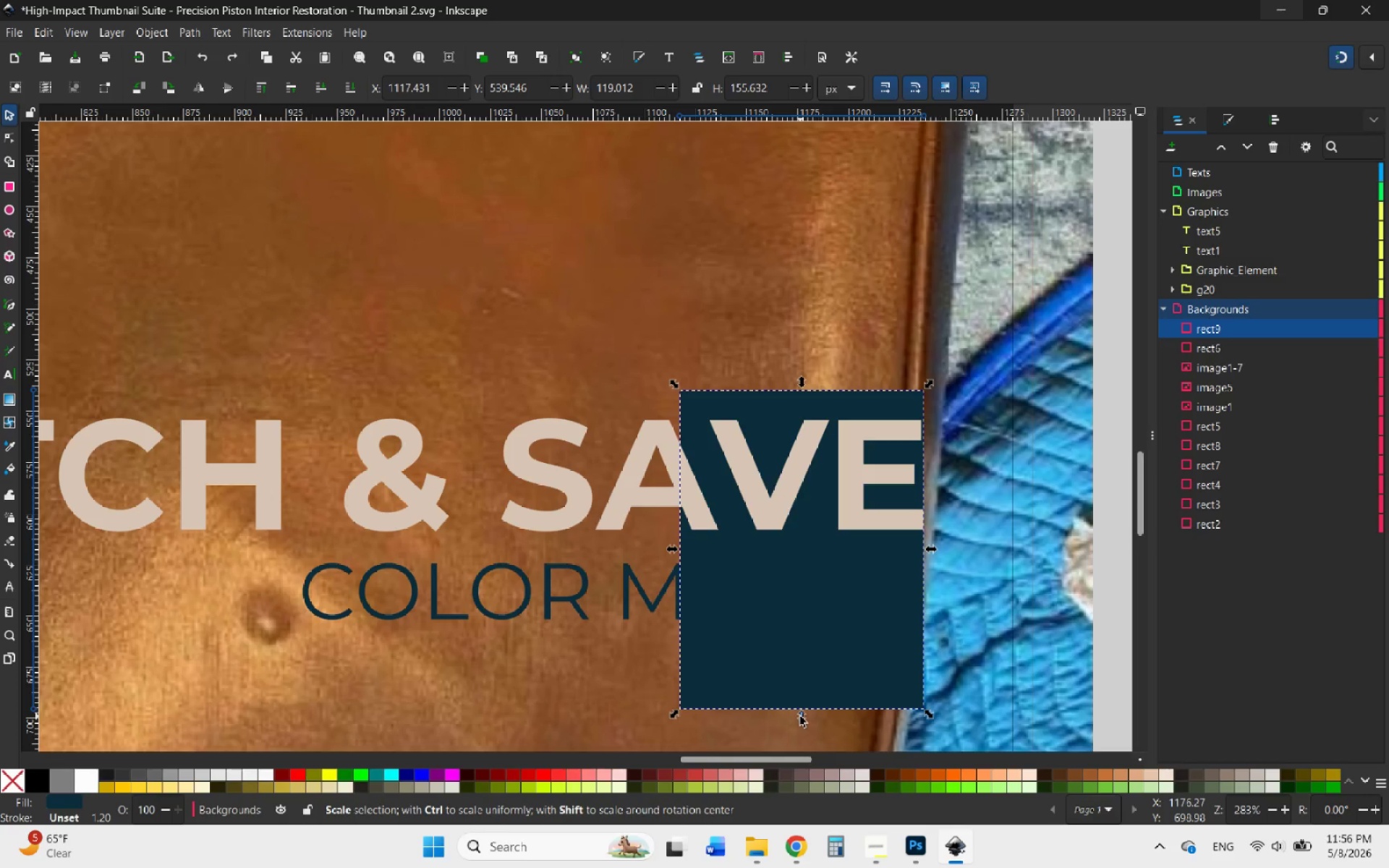 
left_click_drag(start_coordinate=[800, 716], to_coordinate=[812, 563])
 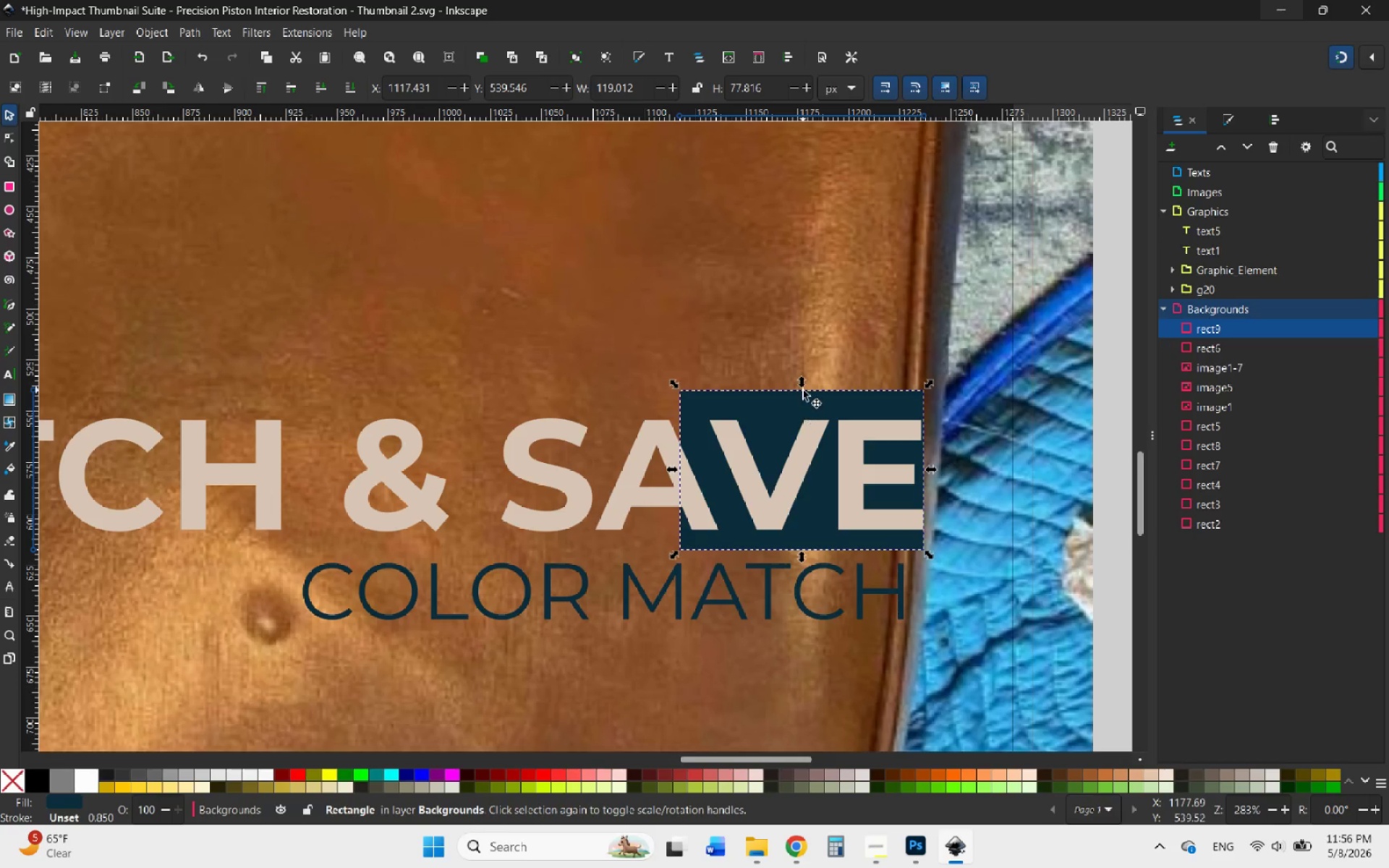 
left_click_drag(start_coordinate=[804, 386], to_coordinate=[814, 399])
 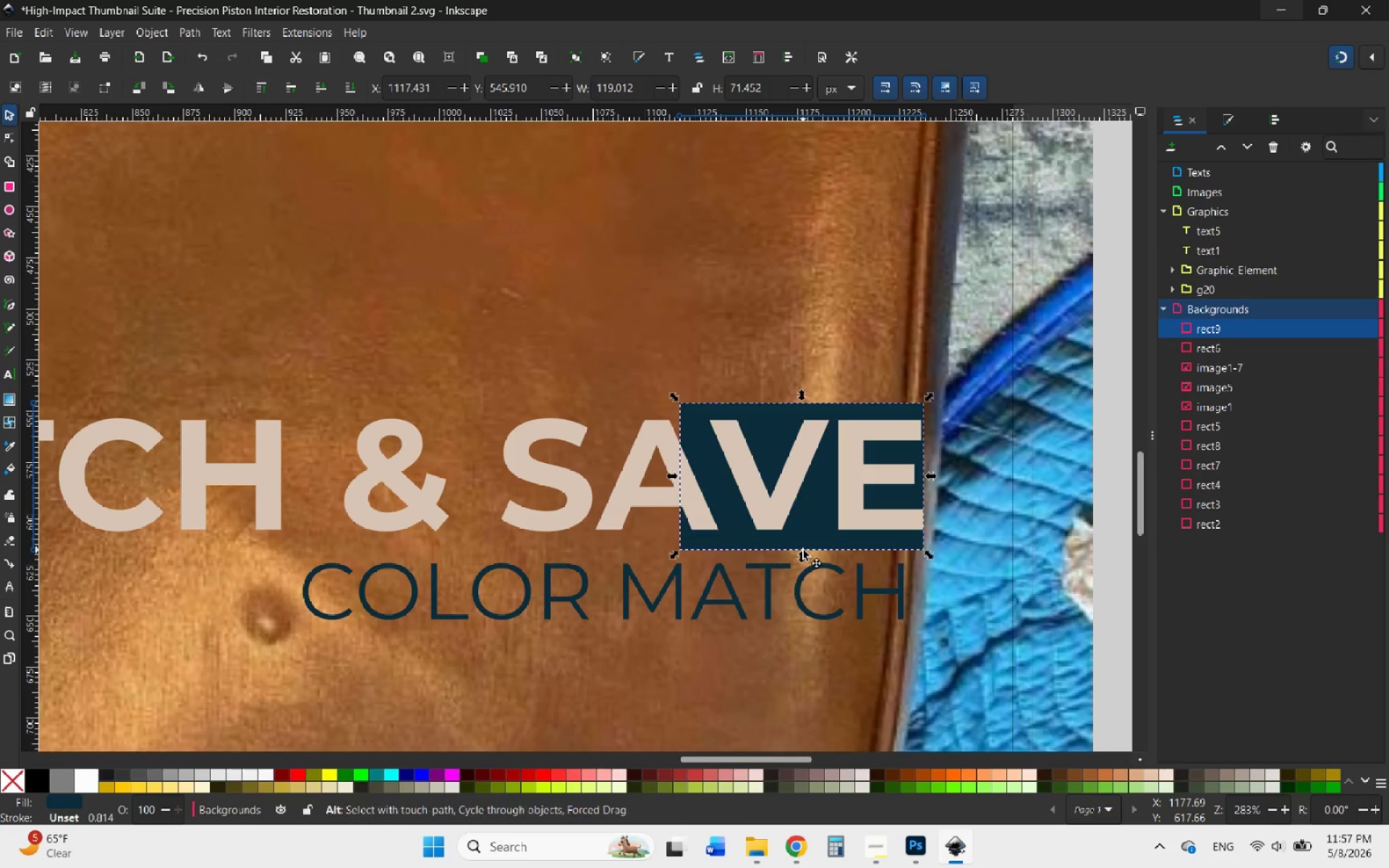 
hold_key(key=AltLeft, duration=0.38)
hold_key(key=ControlLeft, duration=0.62)
scroll: coordinate [803, 551], scroll_direction: up, amount: 6.0
 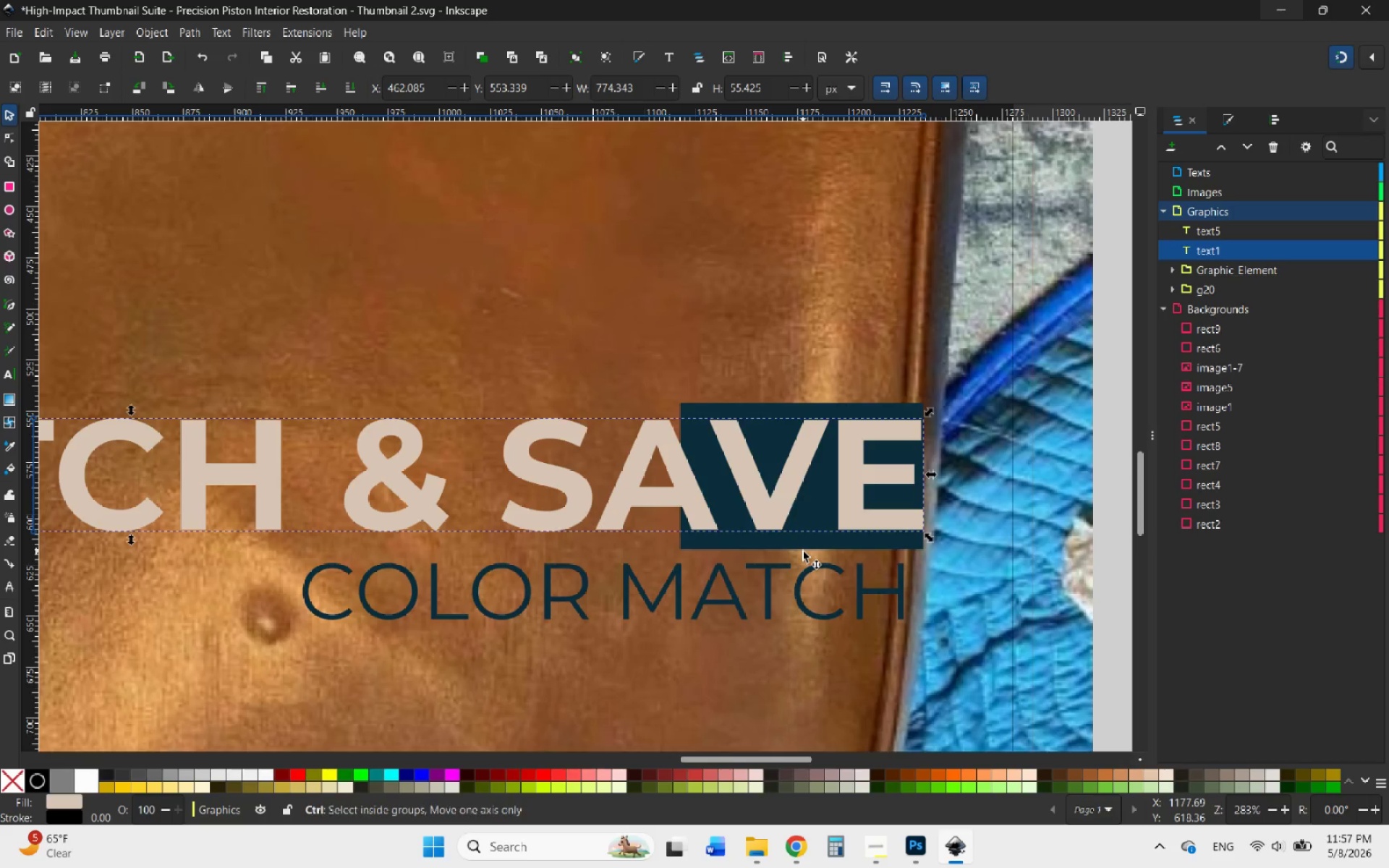 
left_click([778, 348])
 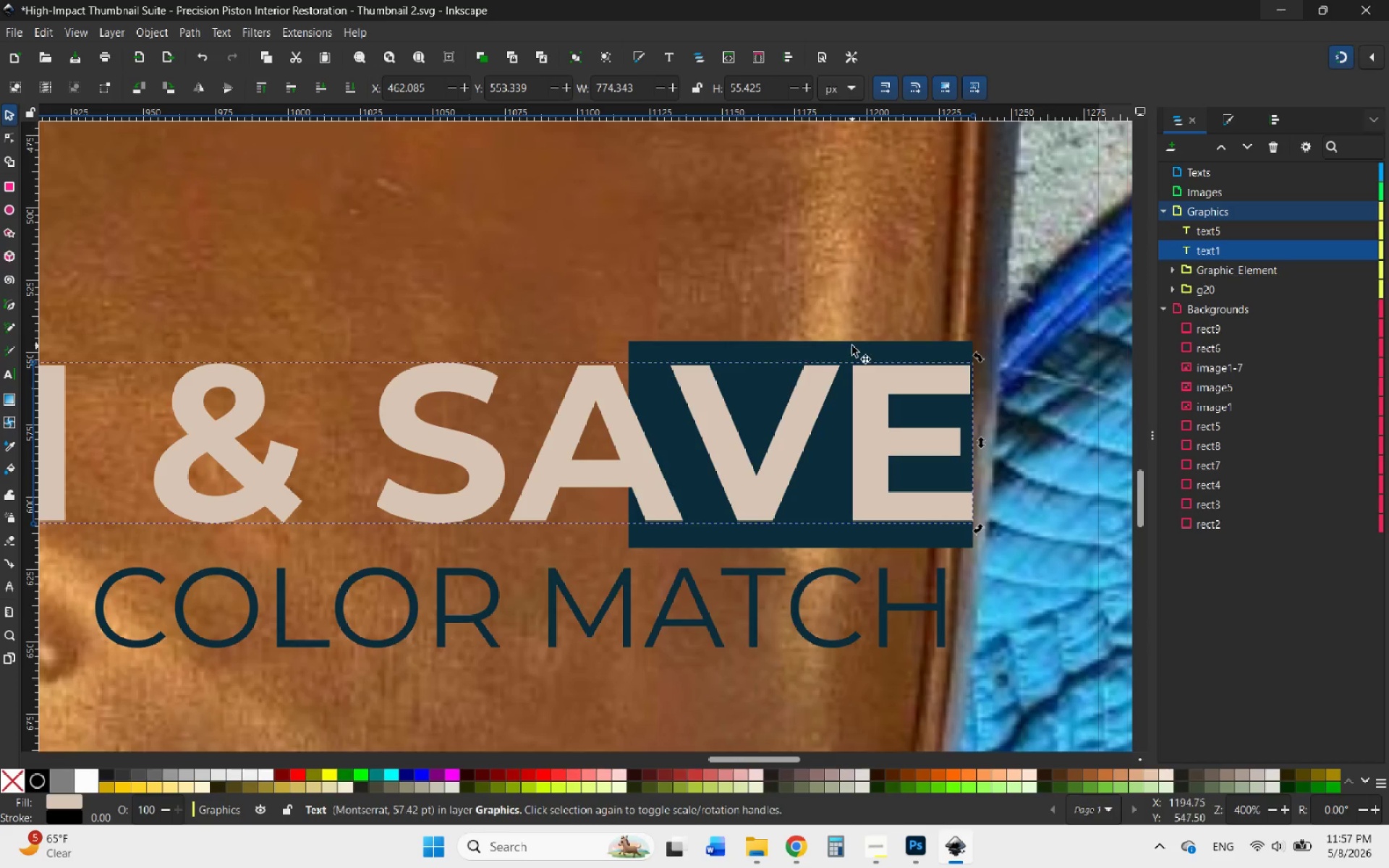 
left_click([852, 346])
 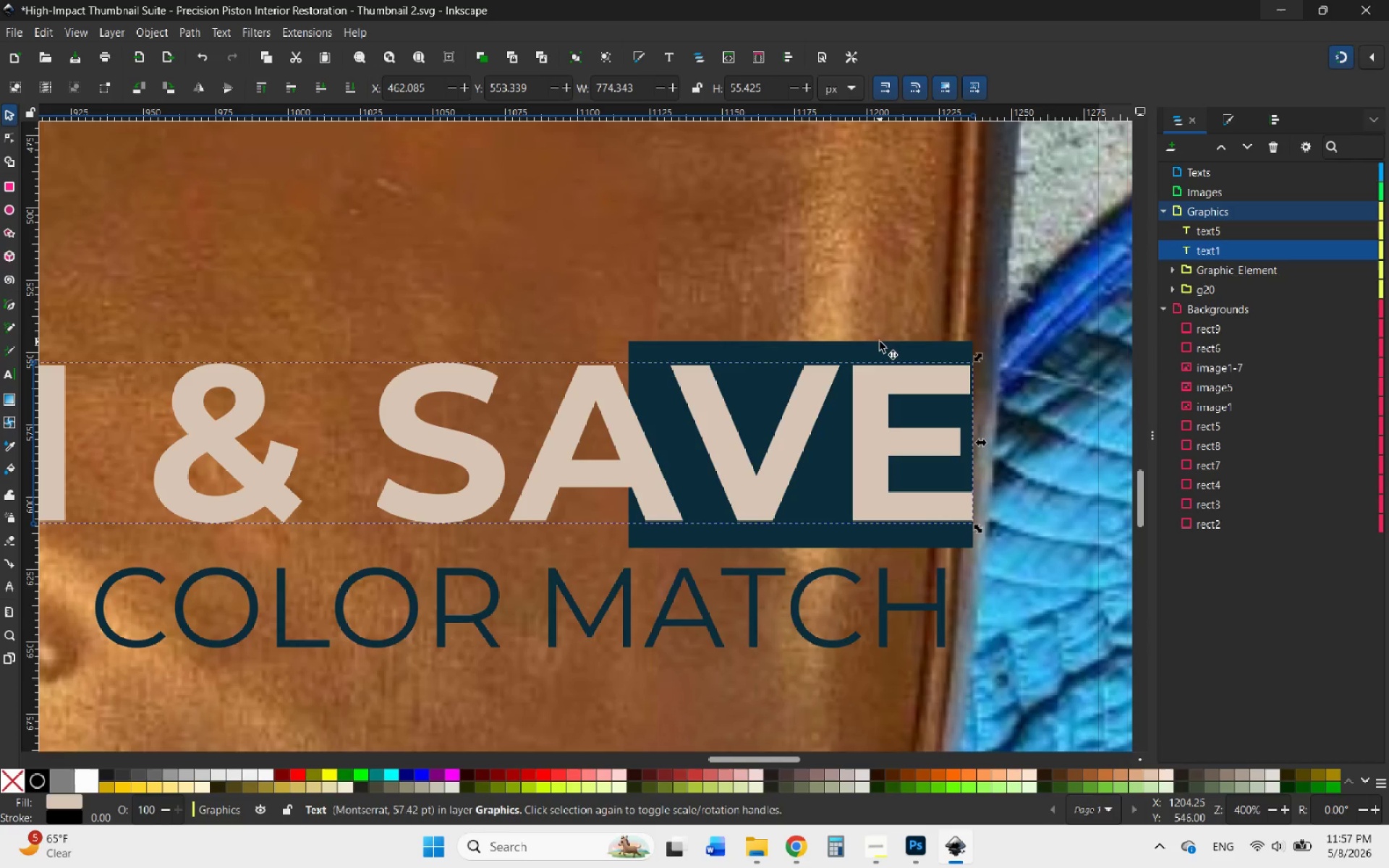 
left_click([880, 341])
 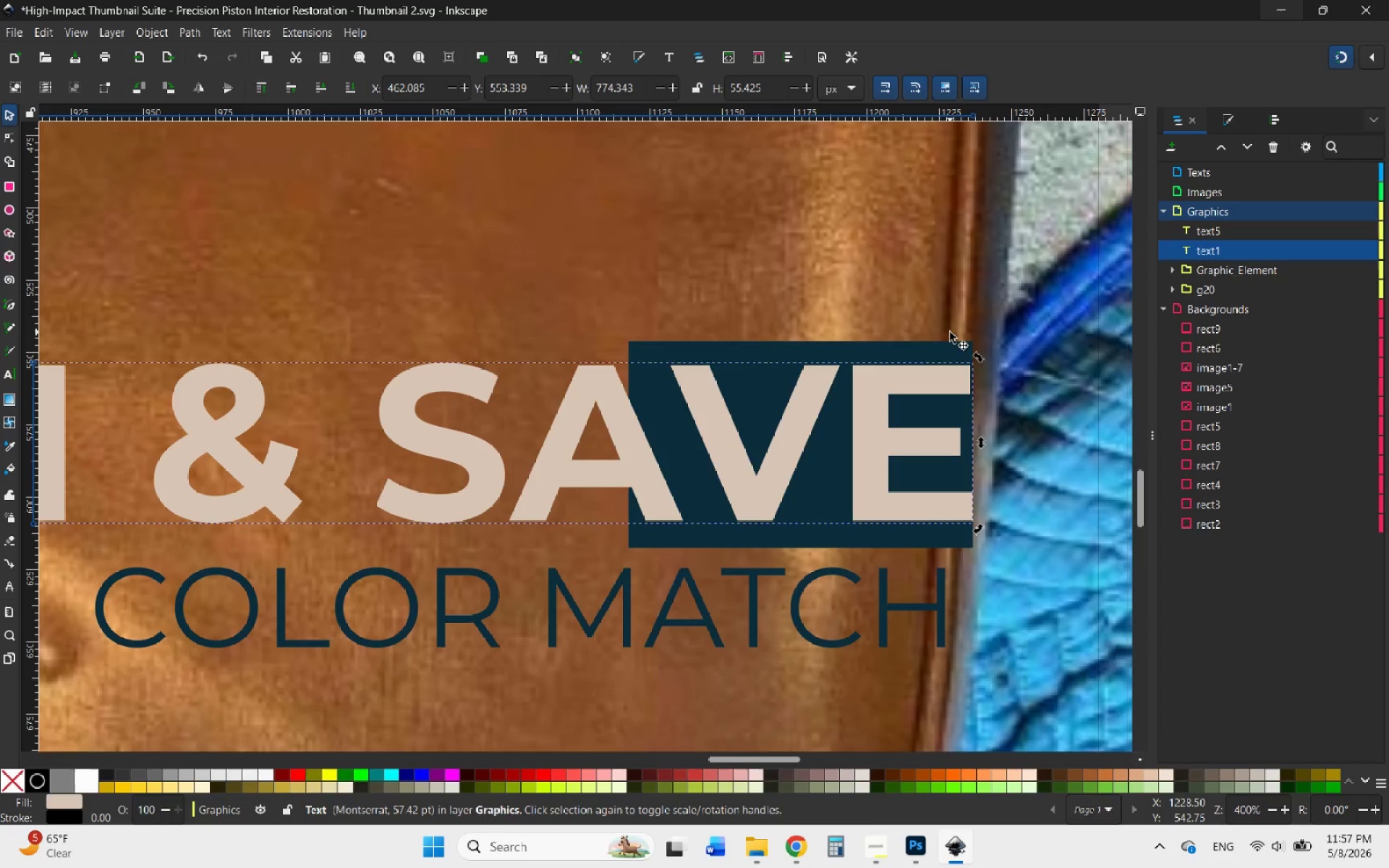 
left_click([950, 332])
 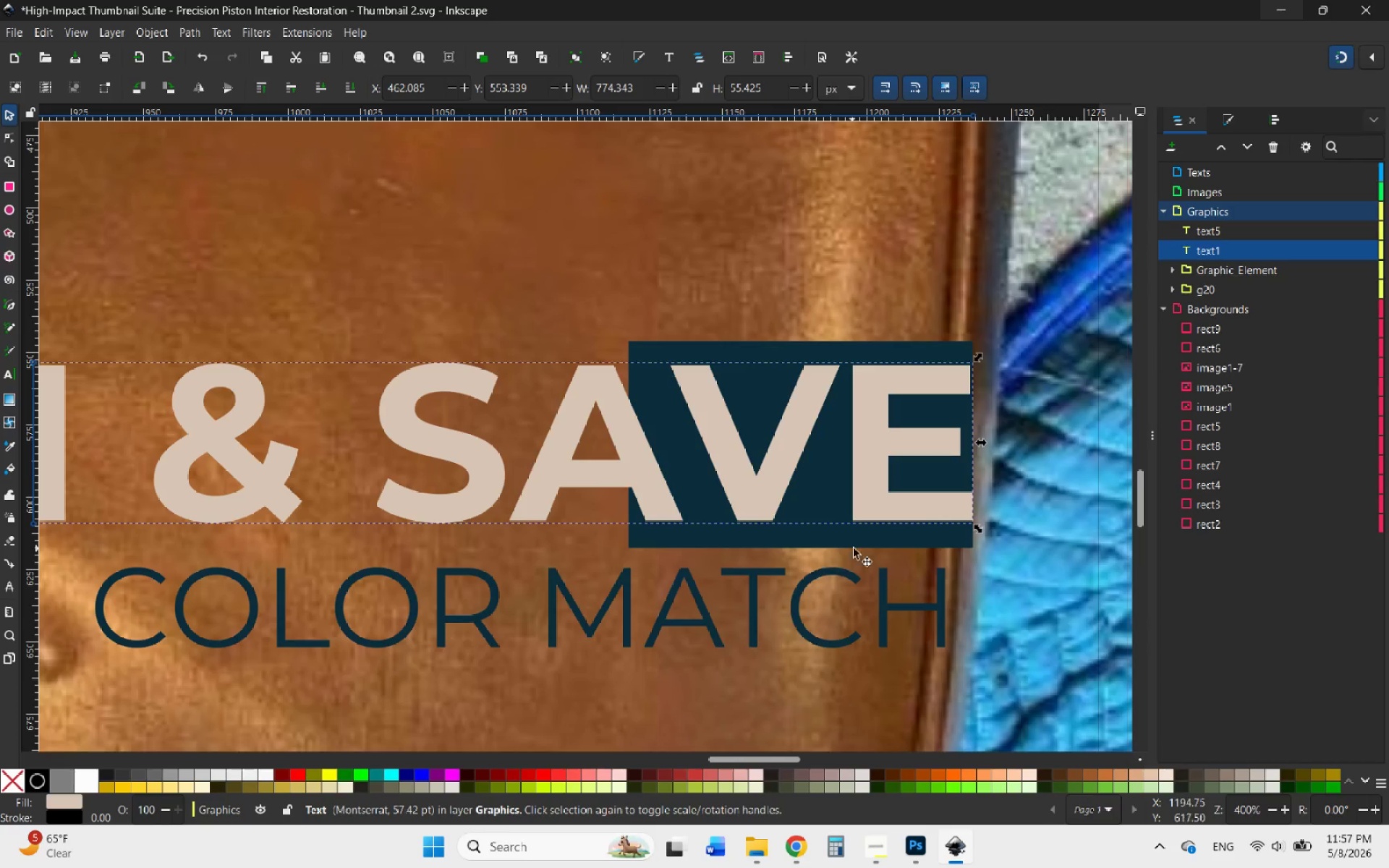 
left_click([857, 546])
 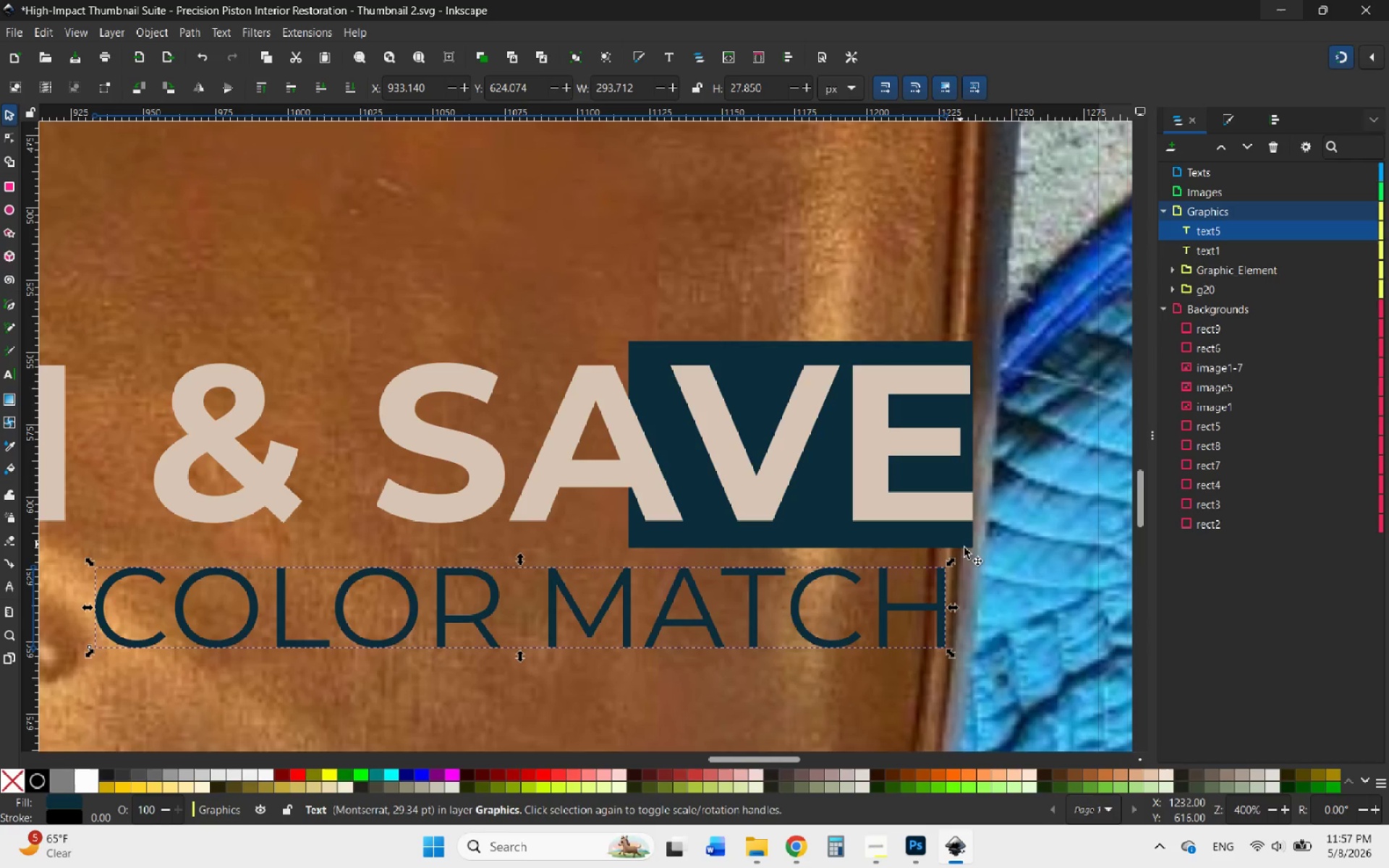 
left_click([971, 552])
 